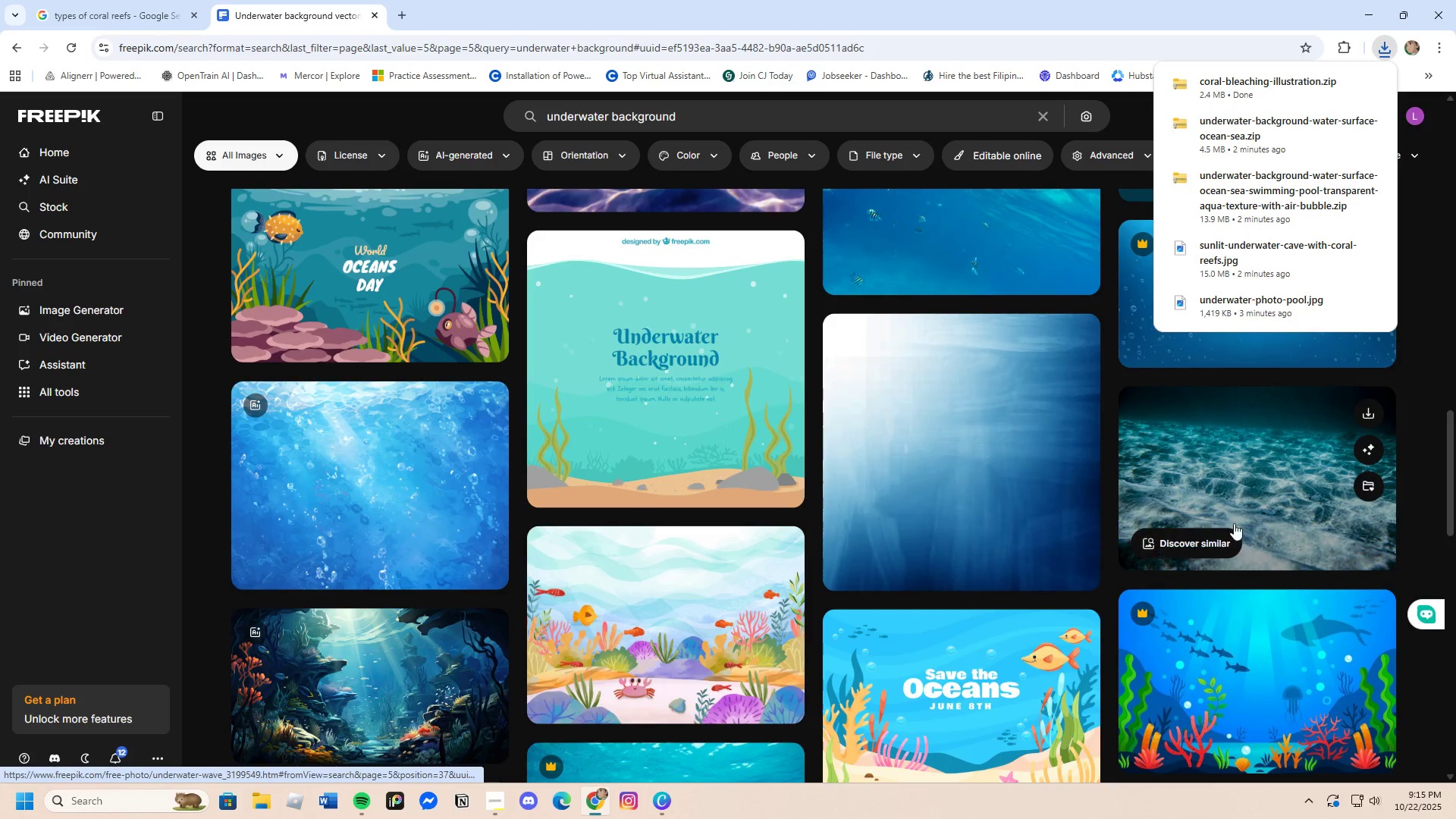 
left_click([1252, 507])
 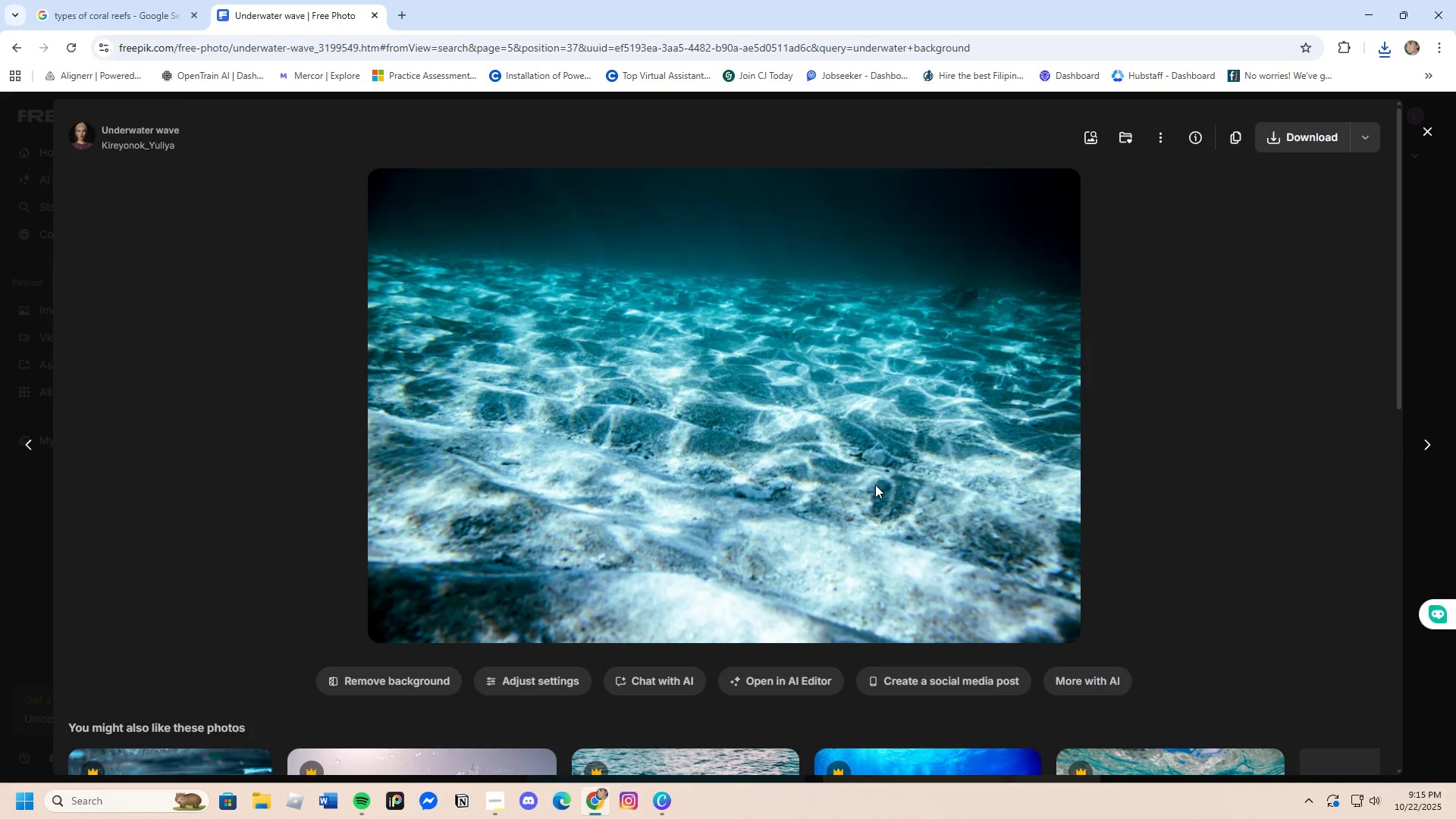 
scroll: coordinate [786, 551], scroll_direction: down, amount: 4.0
 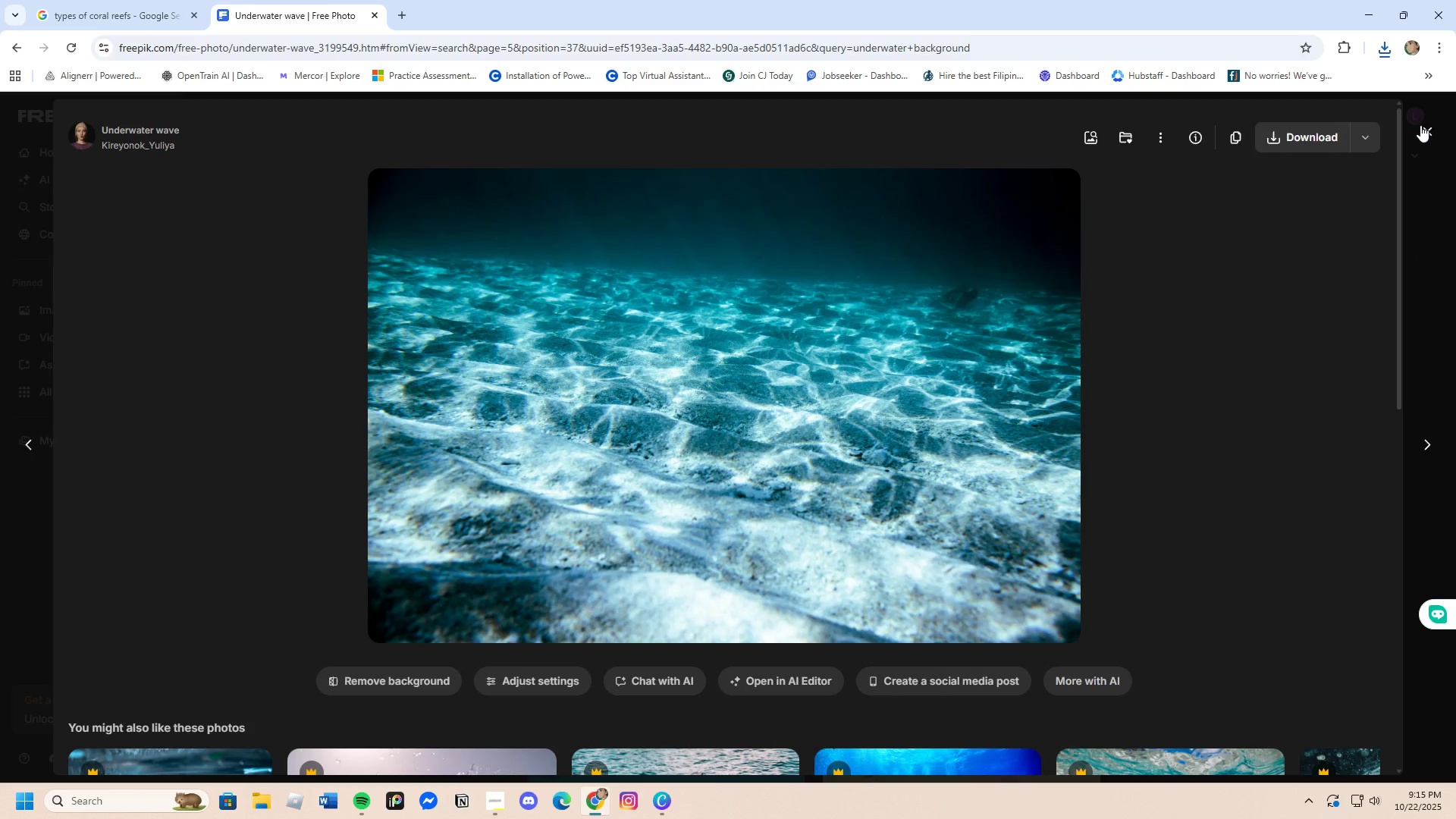 
left_click([1420, 125])
 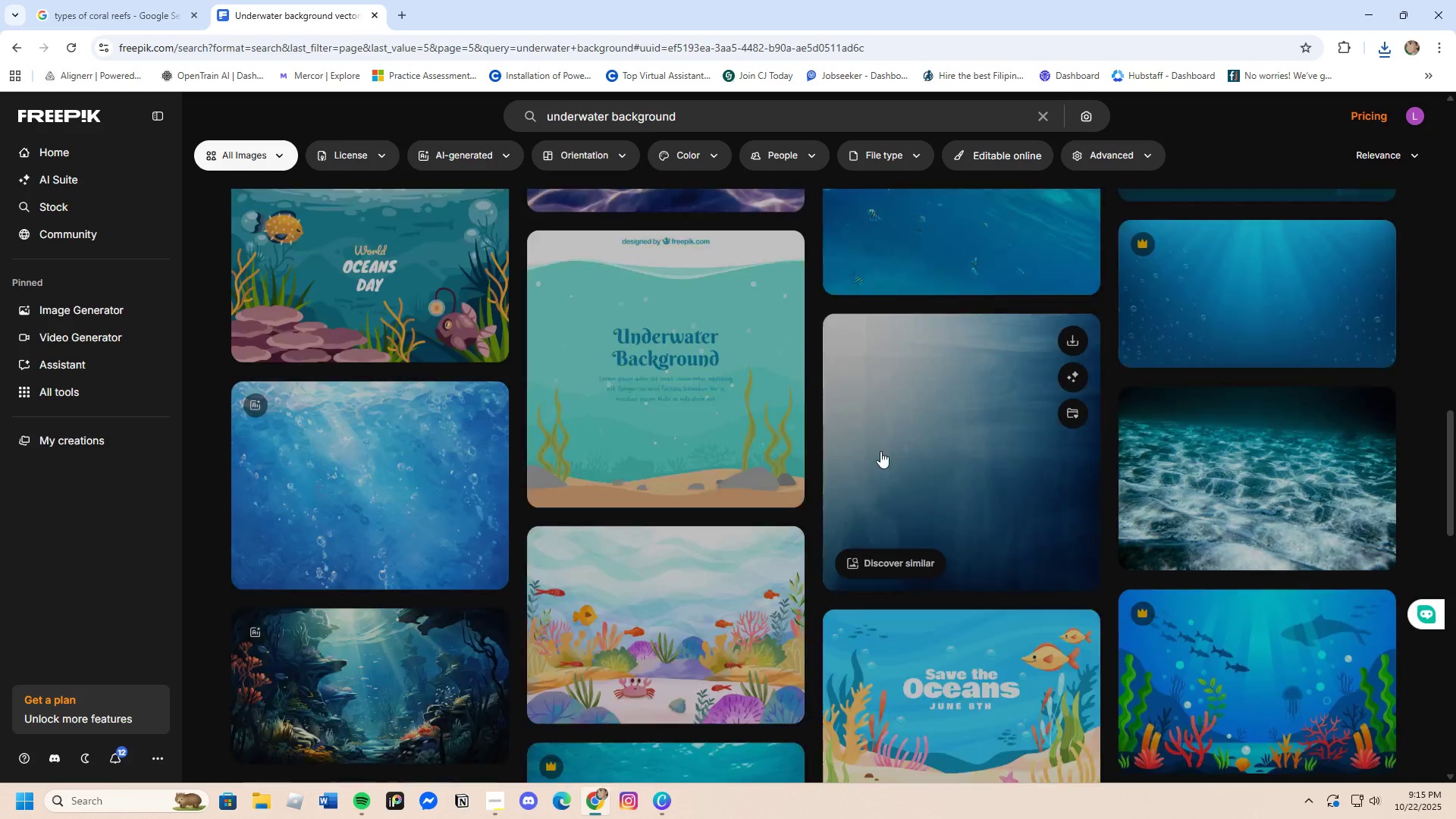 
scroll: coordinate [1020, 574], scroll_direction: down, amount: 12.0
 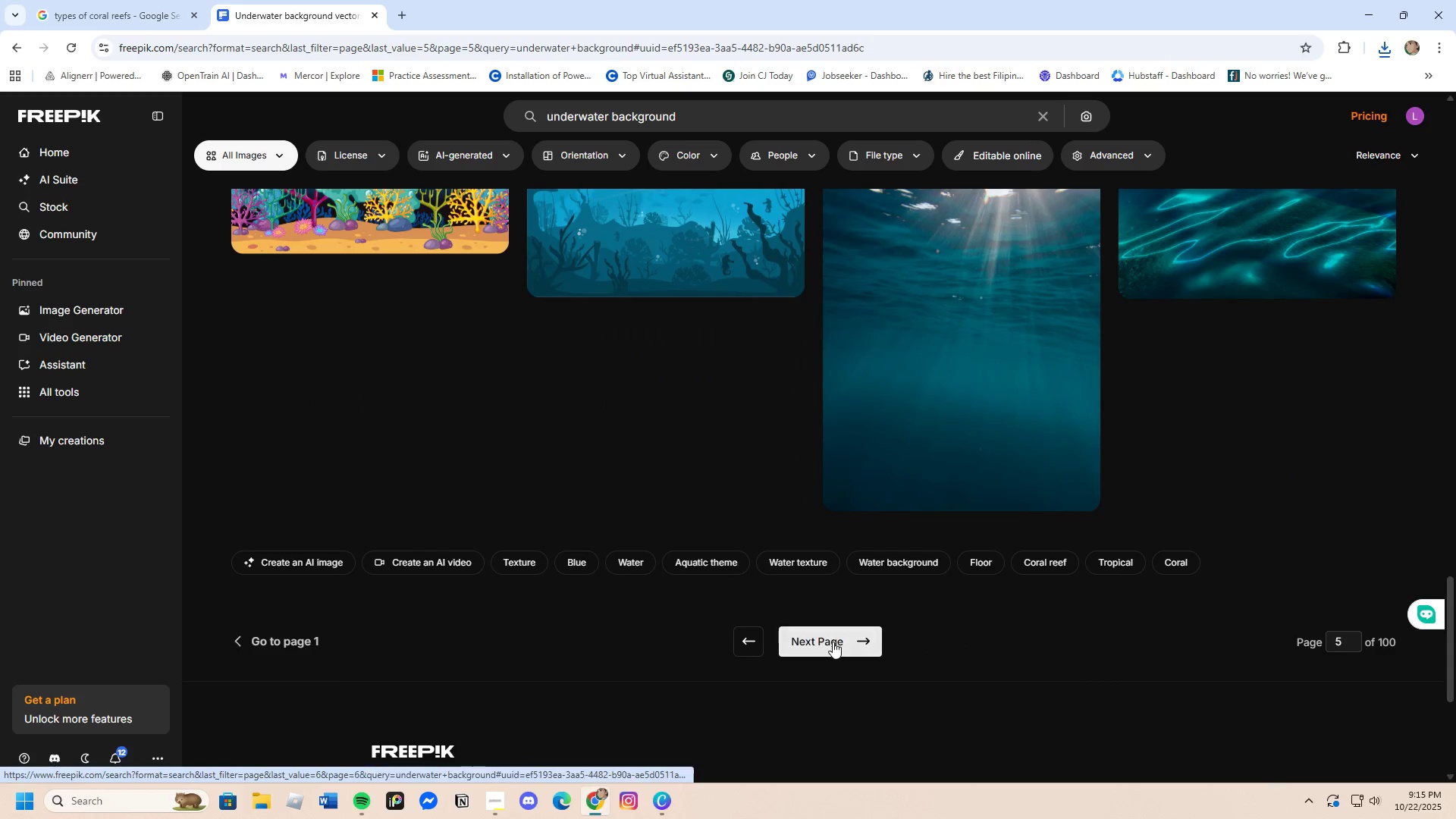 
left_click([833, 642])
 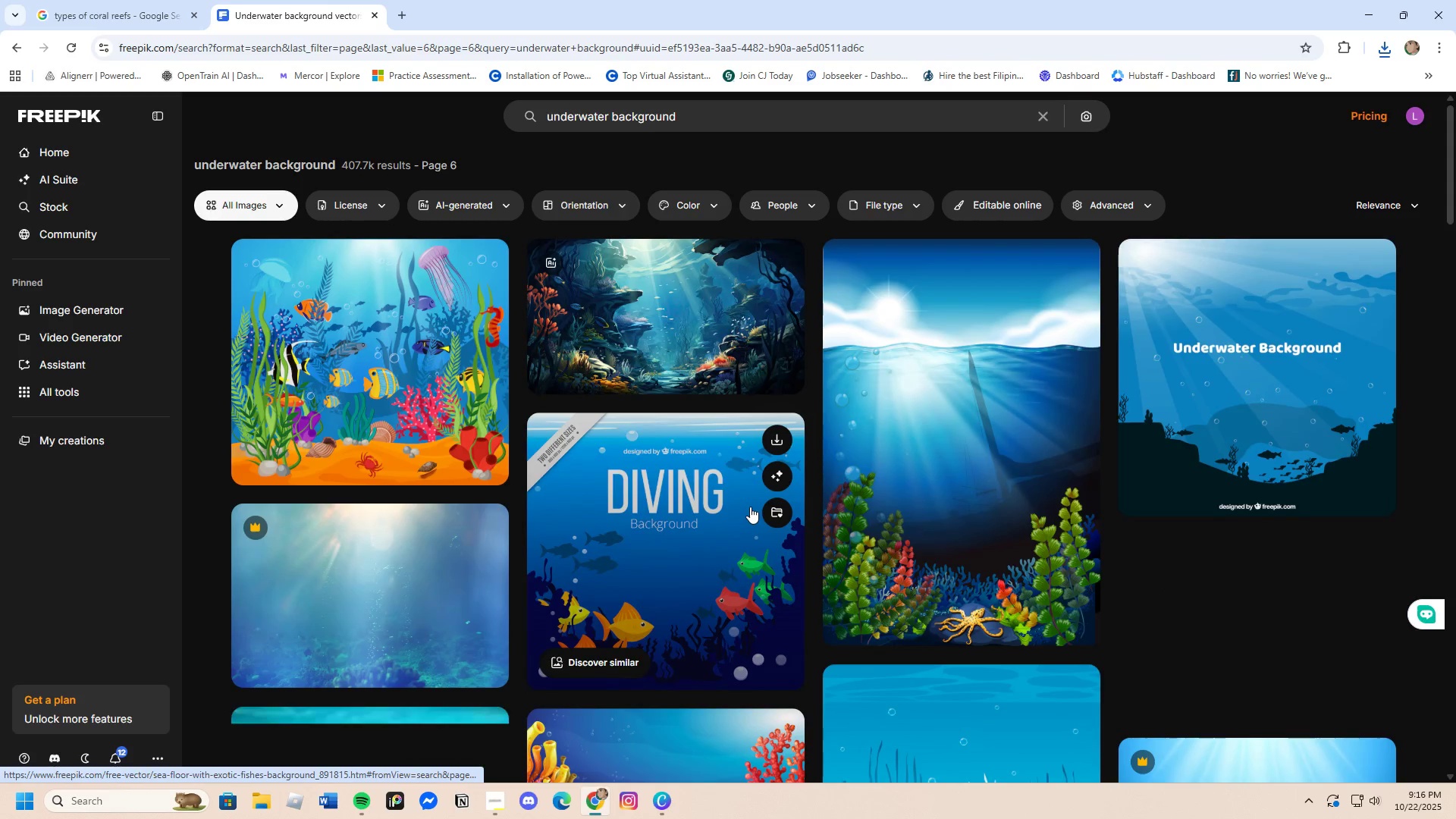 
scroll: coordinate [846, 539], scroll_direction: down, amount: 11.0
 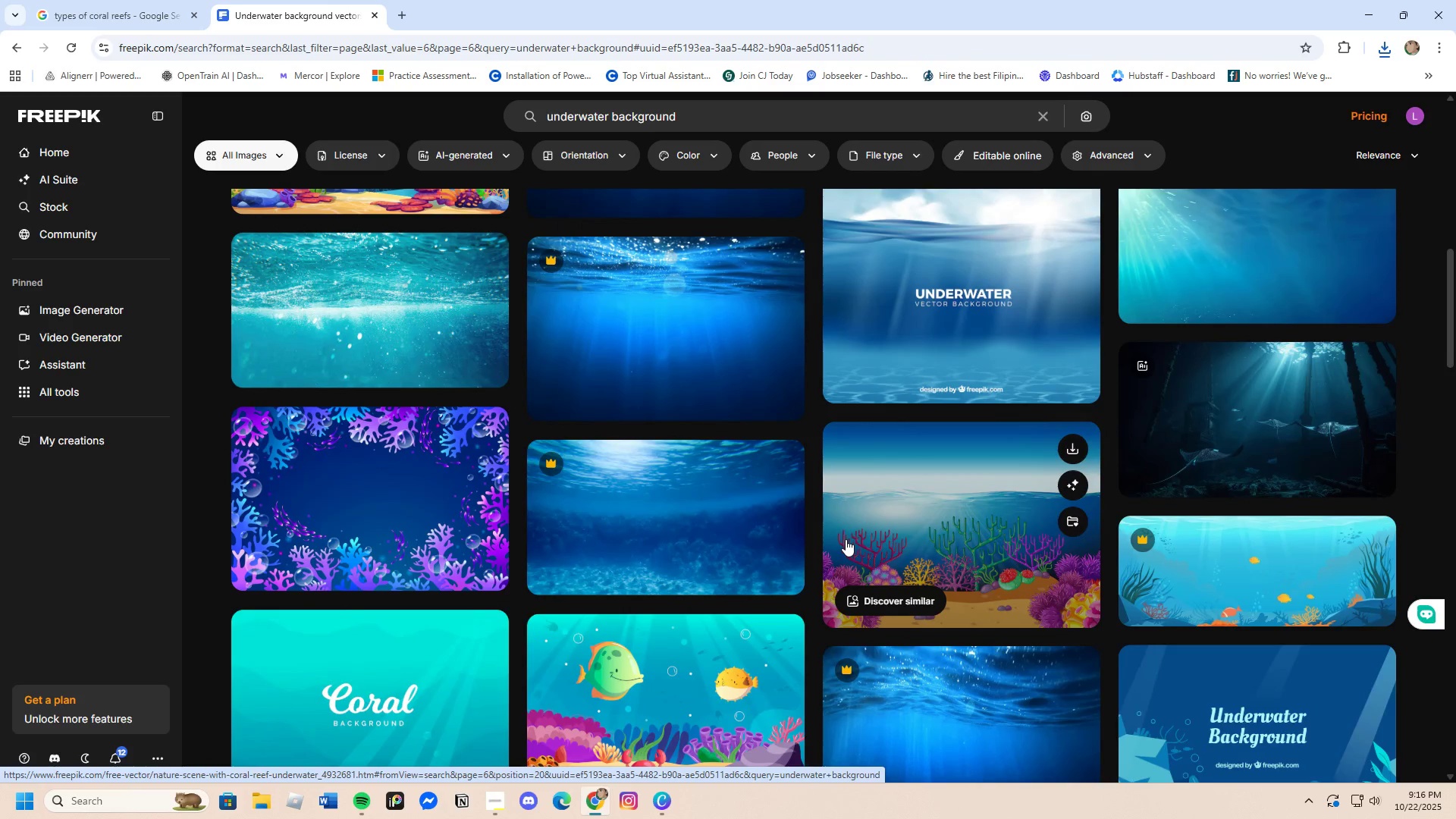 
scroll: coordinate [846, 539], scroll_direction: up, amount: 2.0
 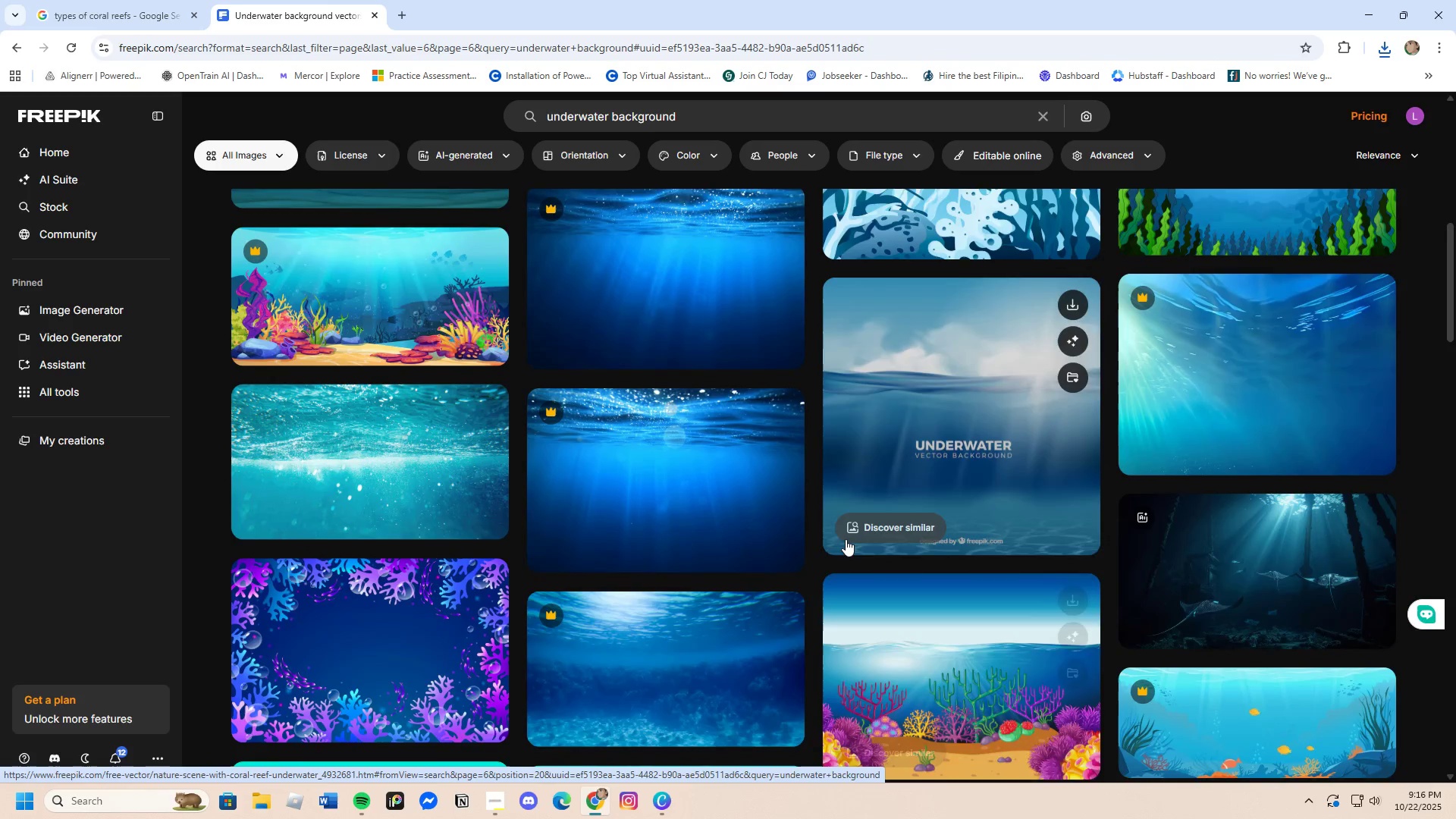 
scroll: coordinate [846, 539], scroll_direction: down, amount: 4.0
 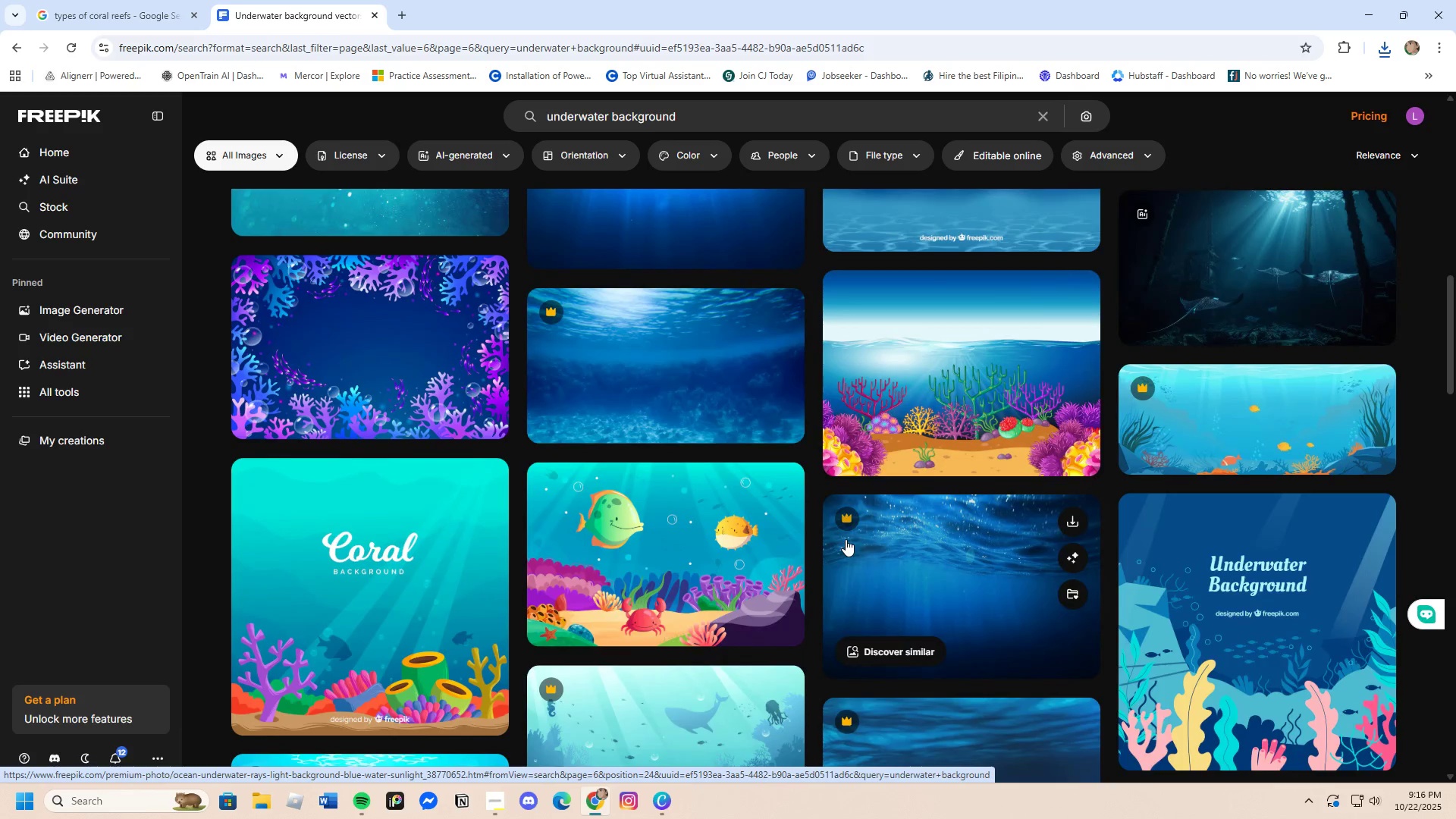 
scroll: coordinate [846, 539], scroll_direction: up, amount: 2.0
 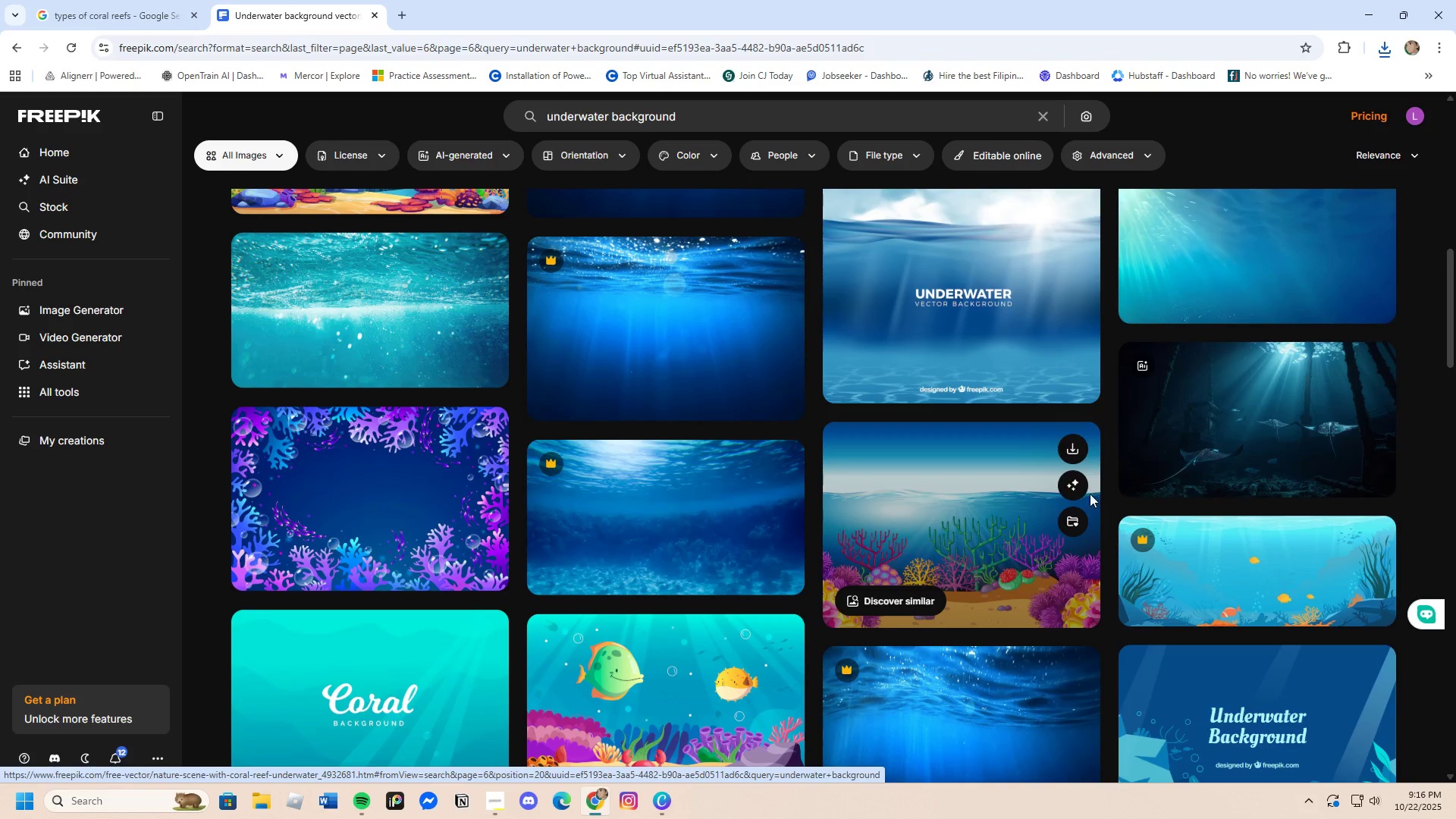 
scroll: coordinate [898, 569], scroll_direction: down, amount: 24.0
 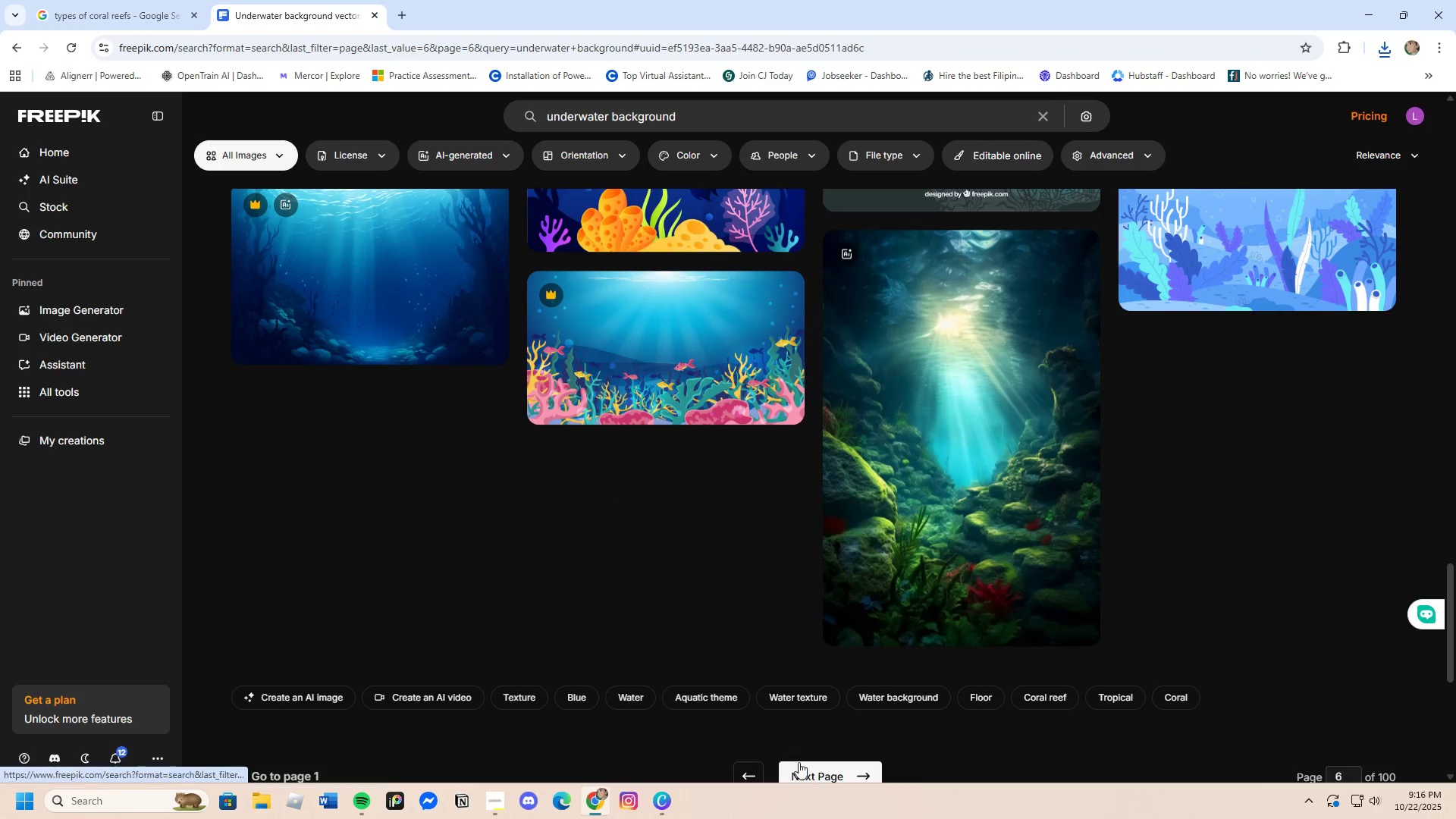 
left_click([808, 770])
 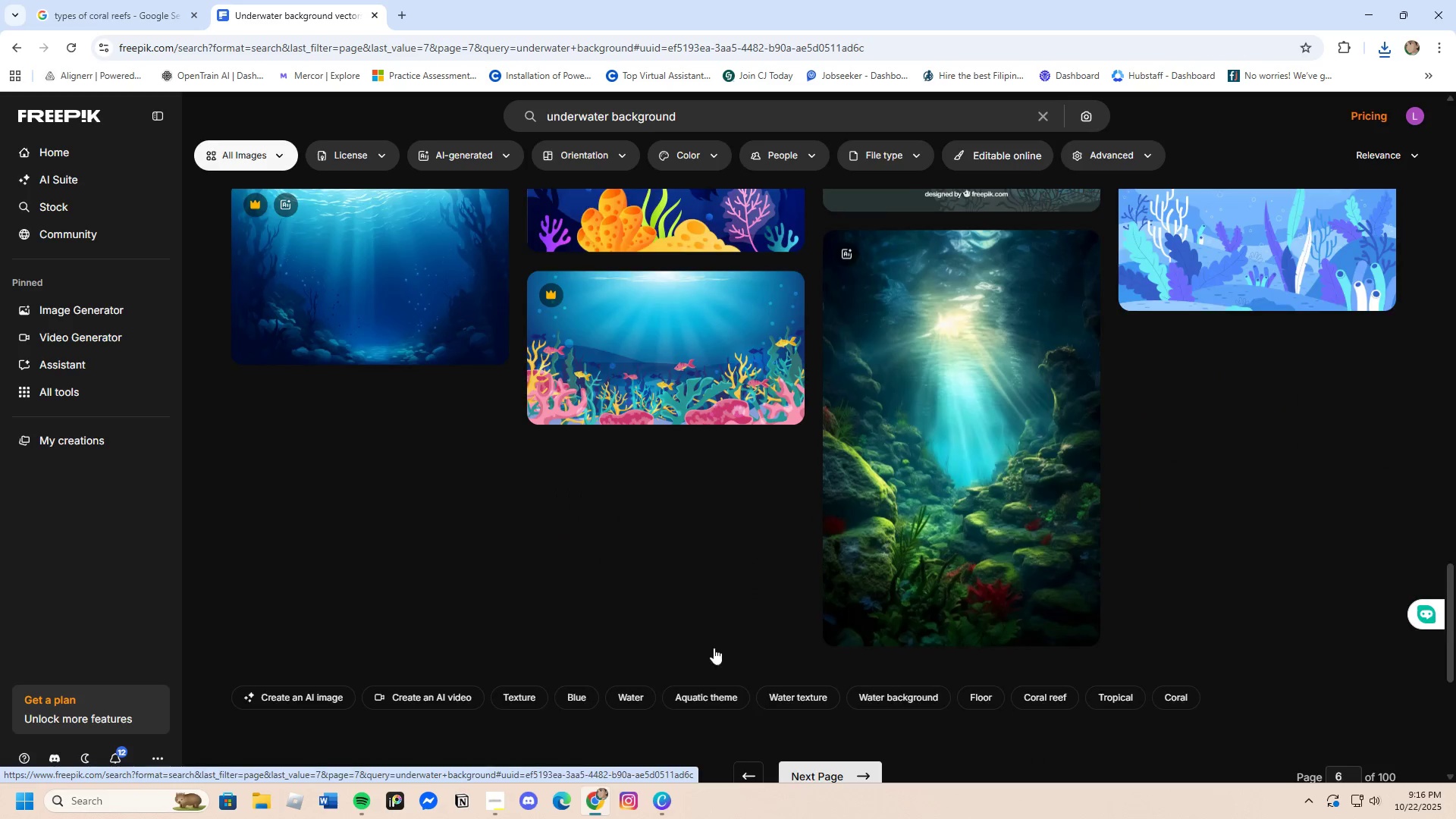 
mouse_move([602, 533])
 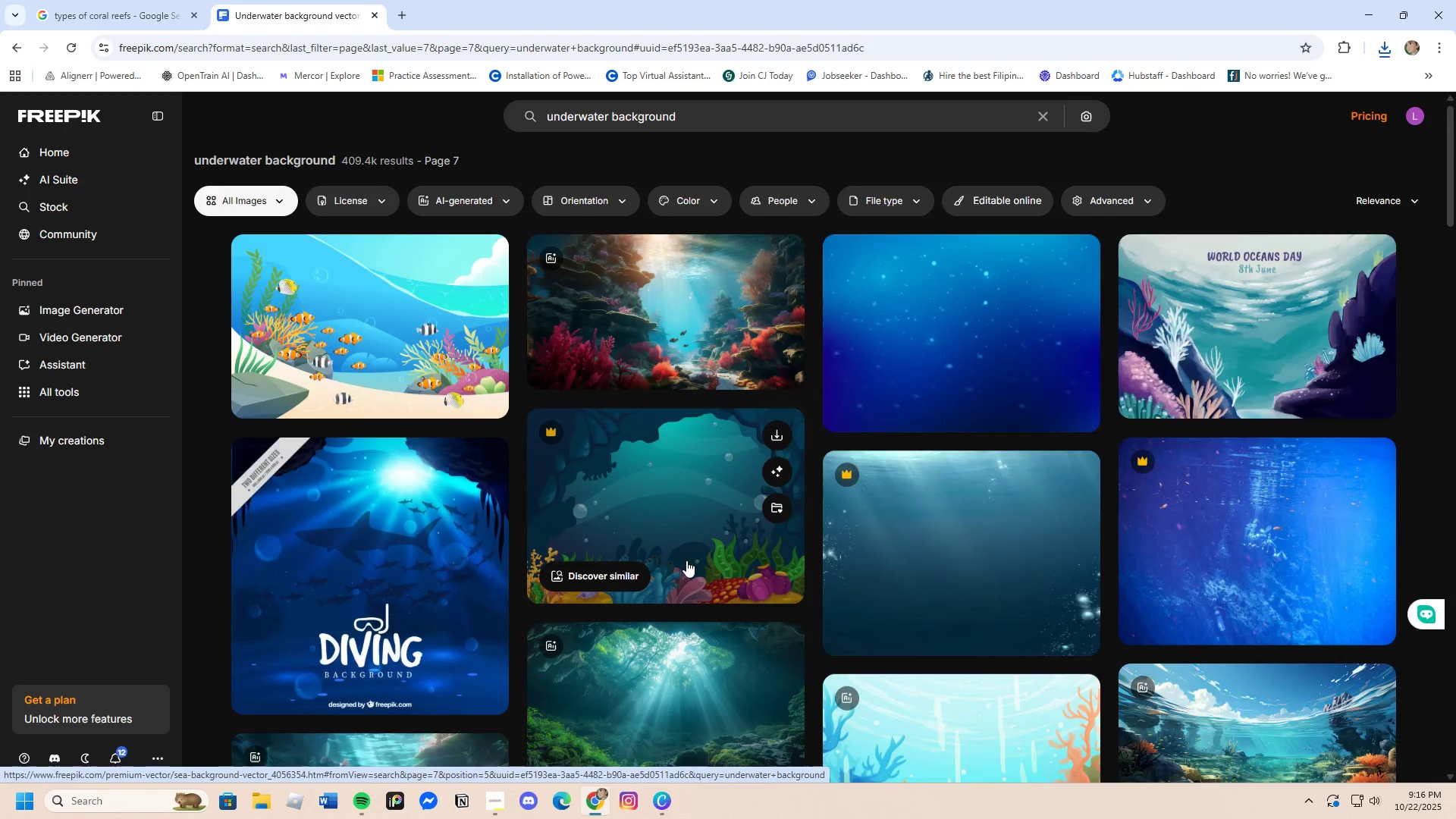 
scroll: coordinate [808, 566], scroll_direction: down, amount: 22.0
 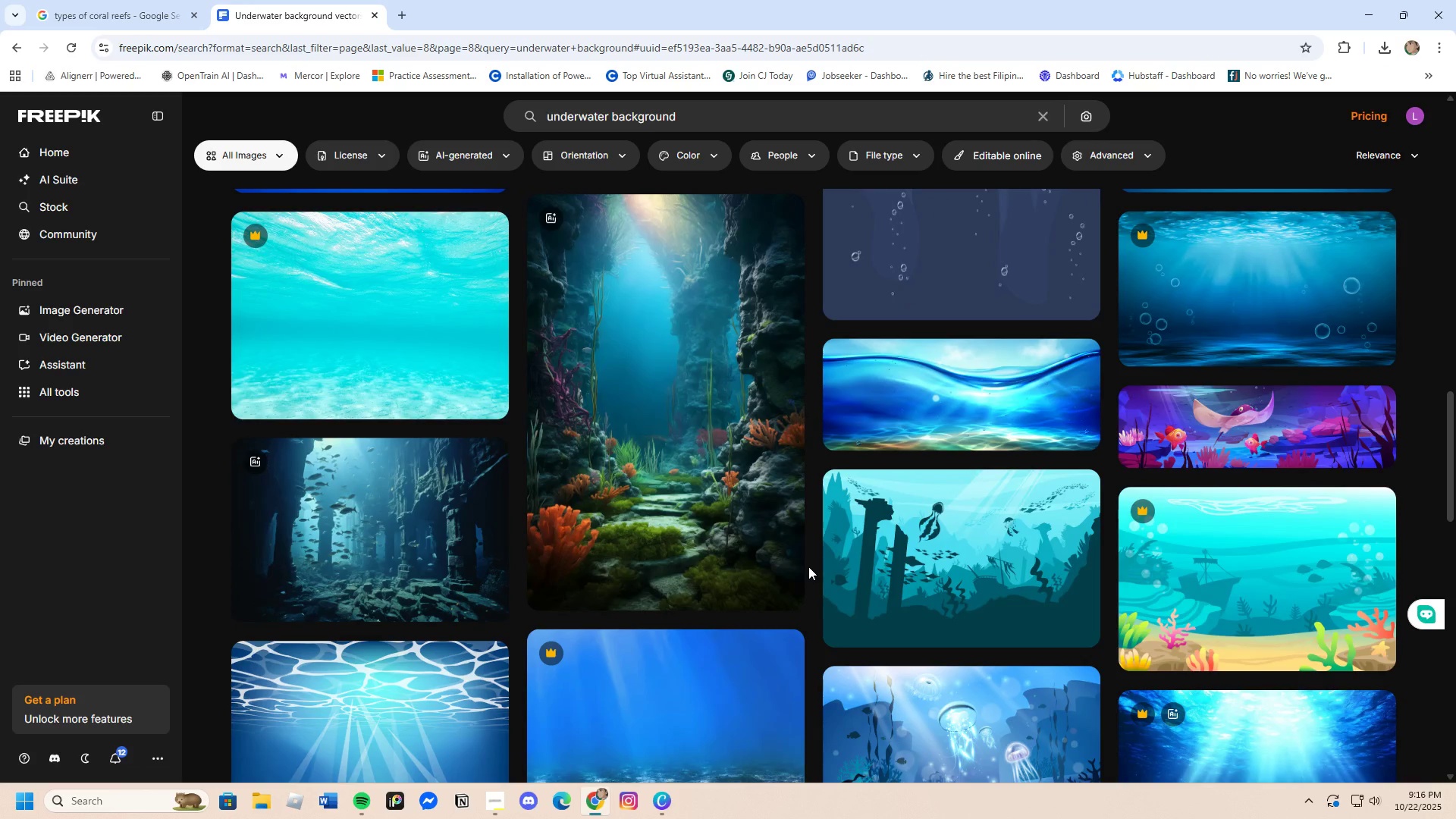 
scroll: coordinate [808, 566], scroll_direction: down, amount: 4.0
 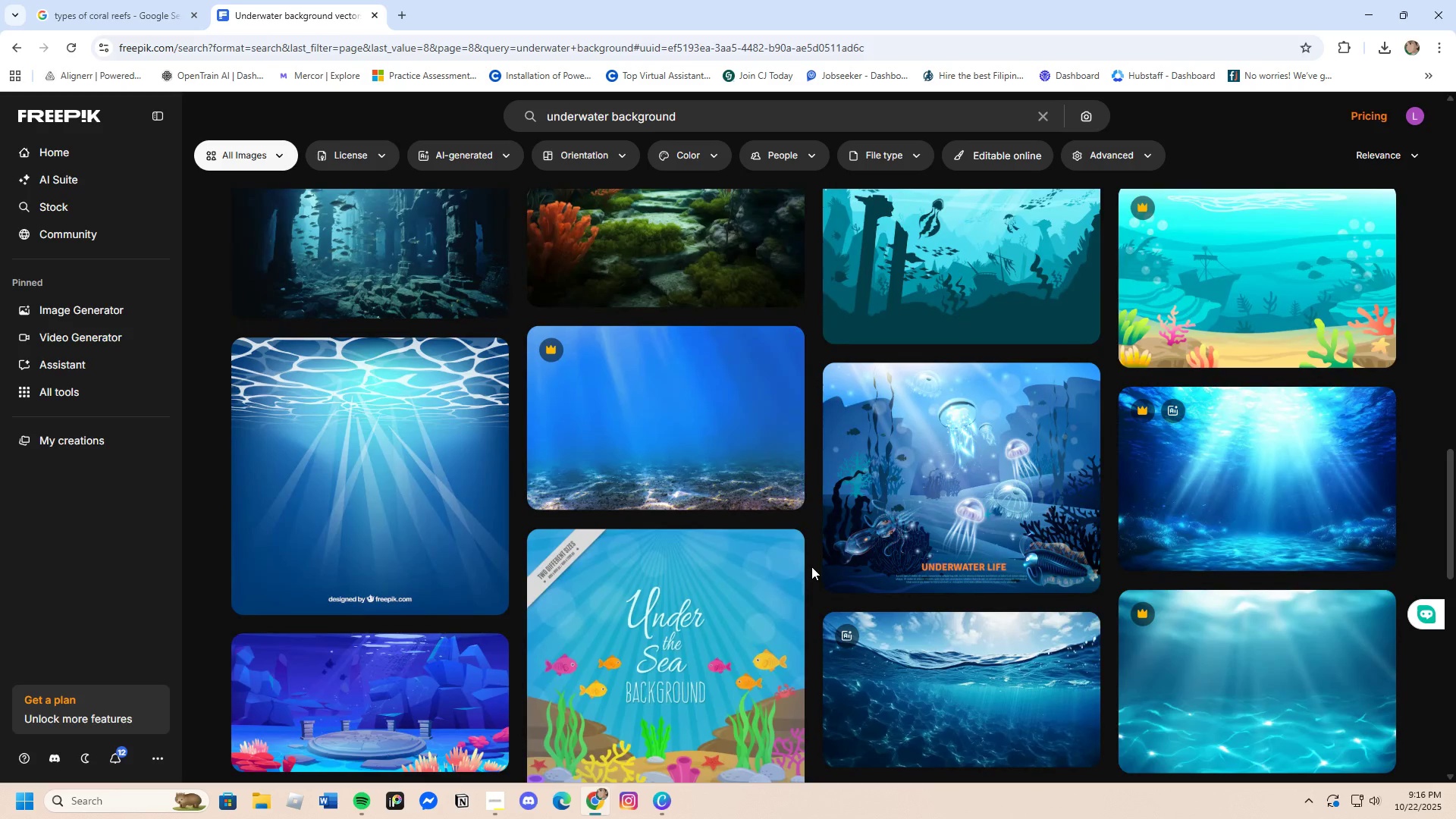 
wait(15.74)
 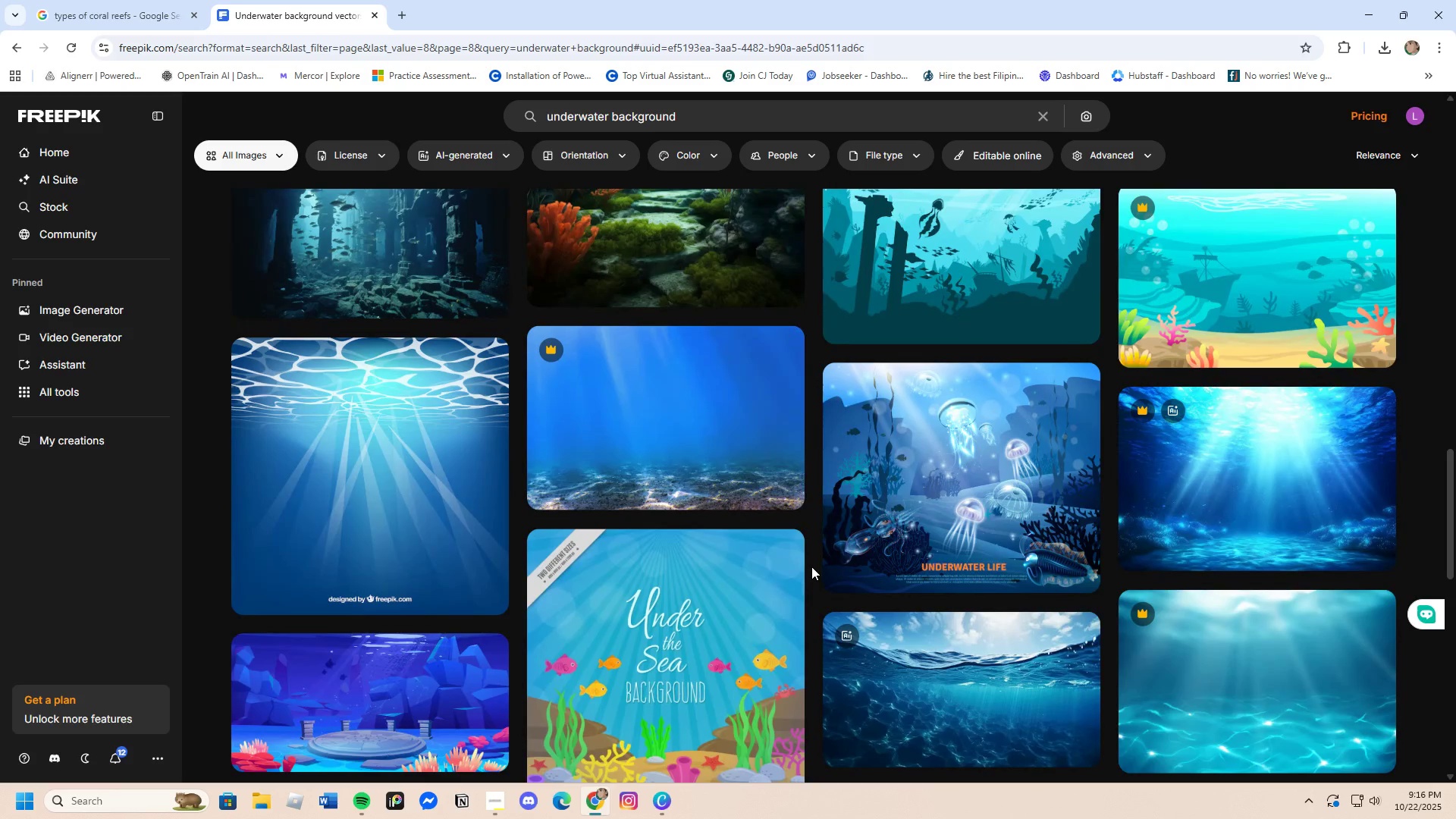 
scroll: coordinate [846, 567], scroll_direction: down, amount: 4.0
 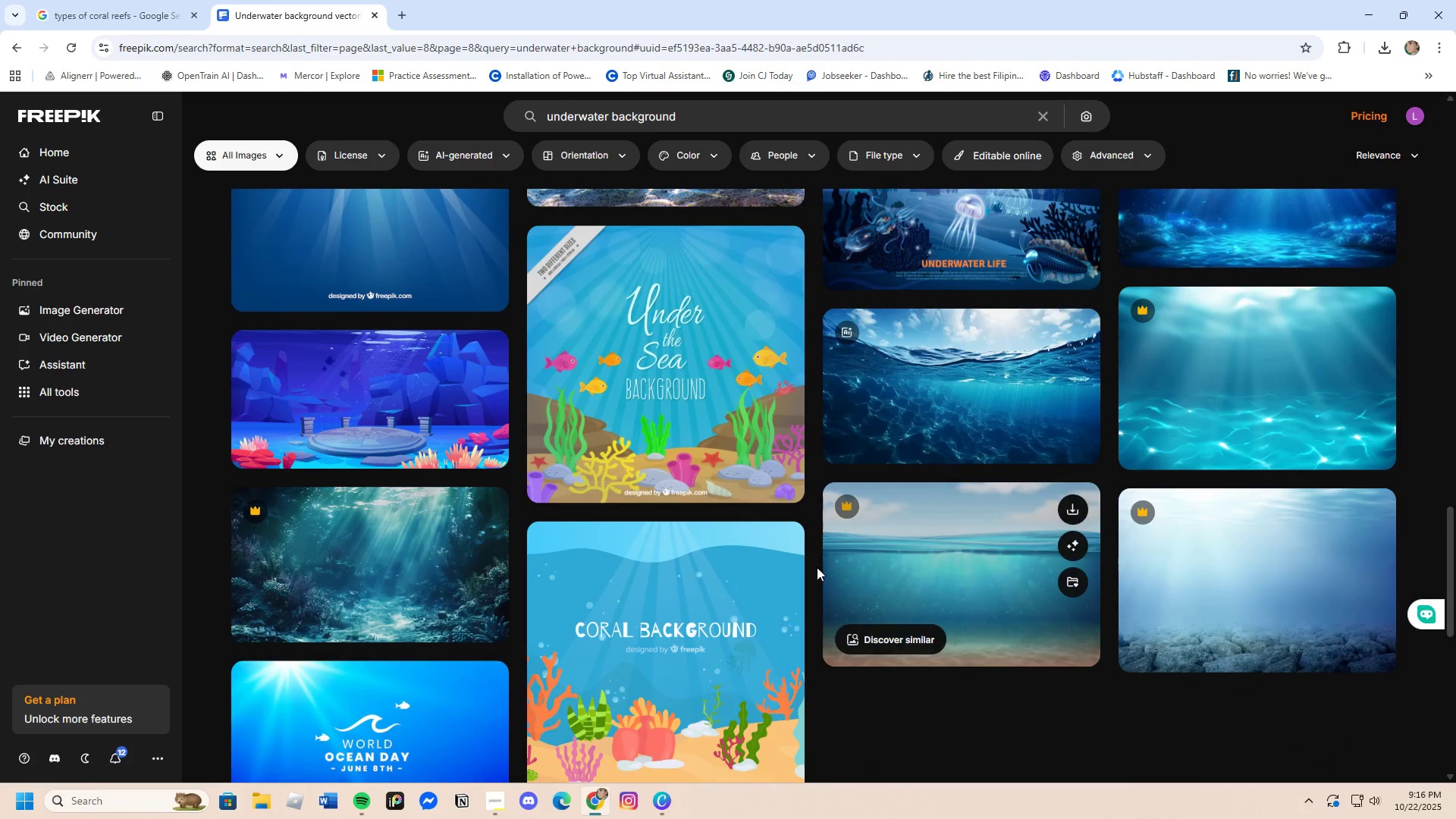 
mouse_move([812, 551])
 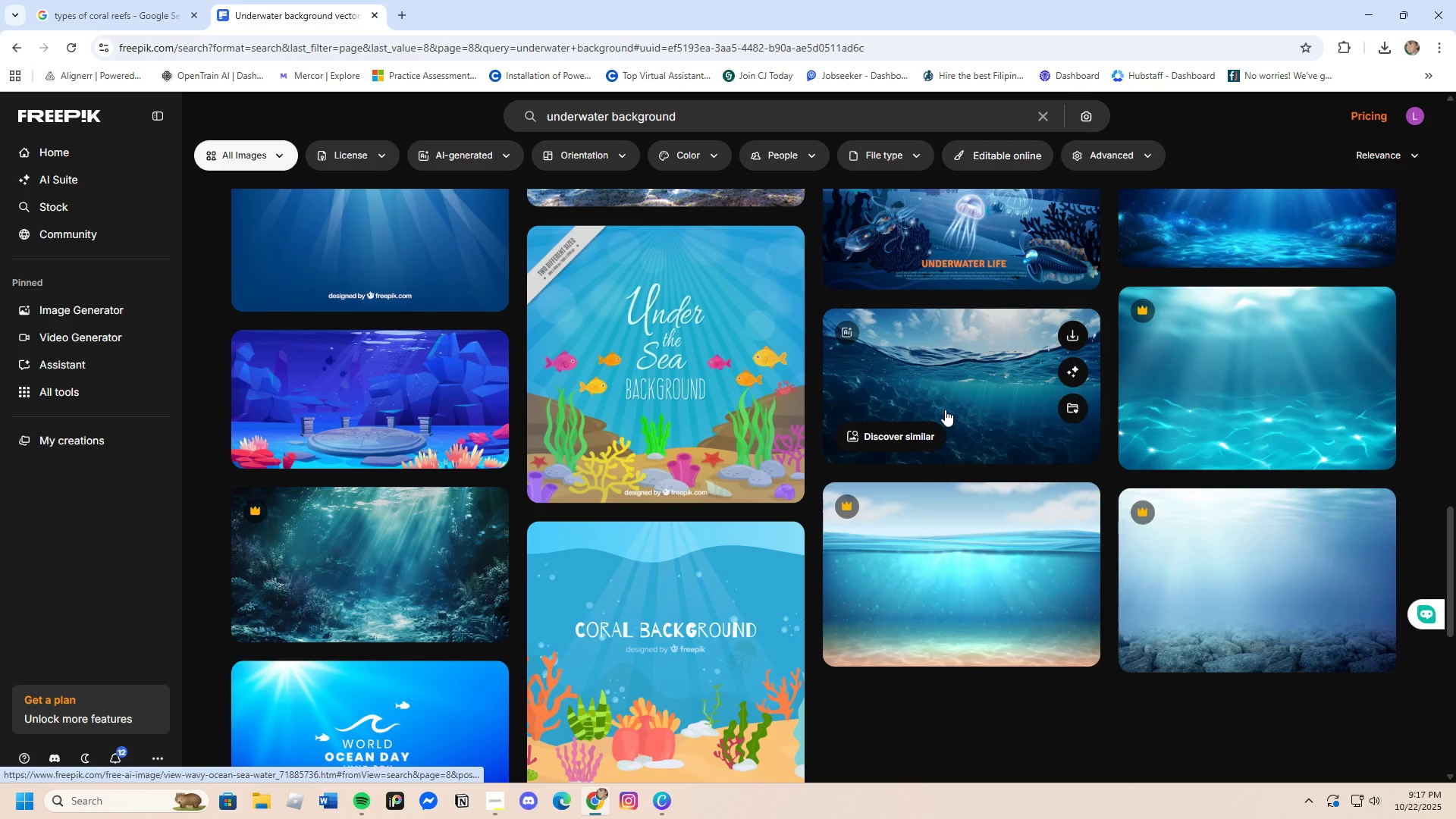 
left_click([945, 410])
 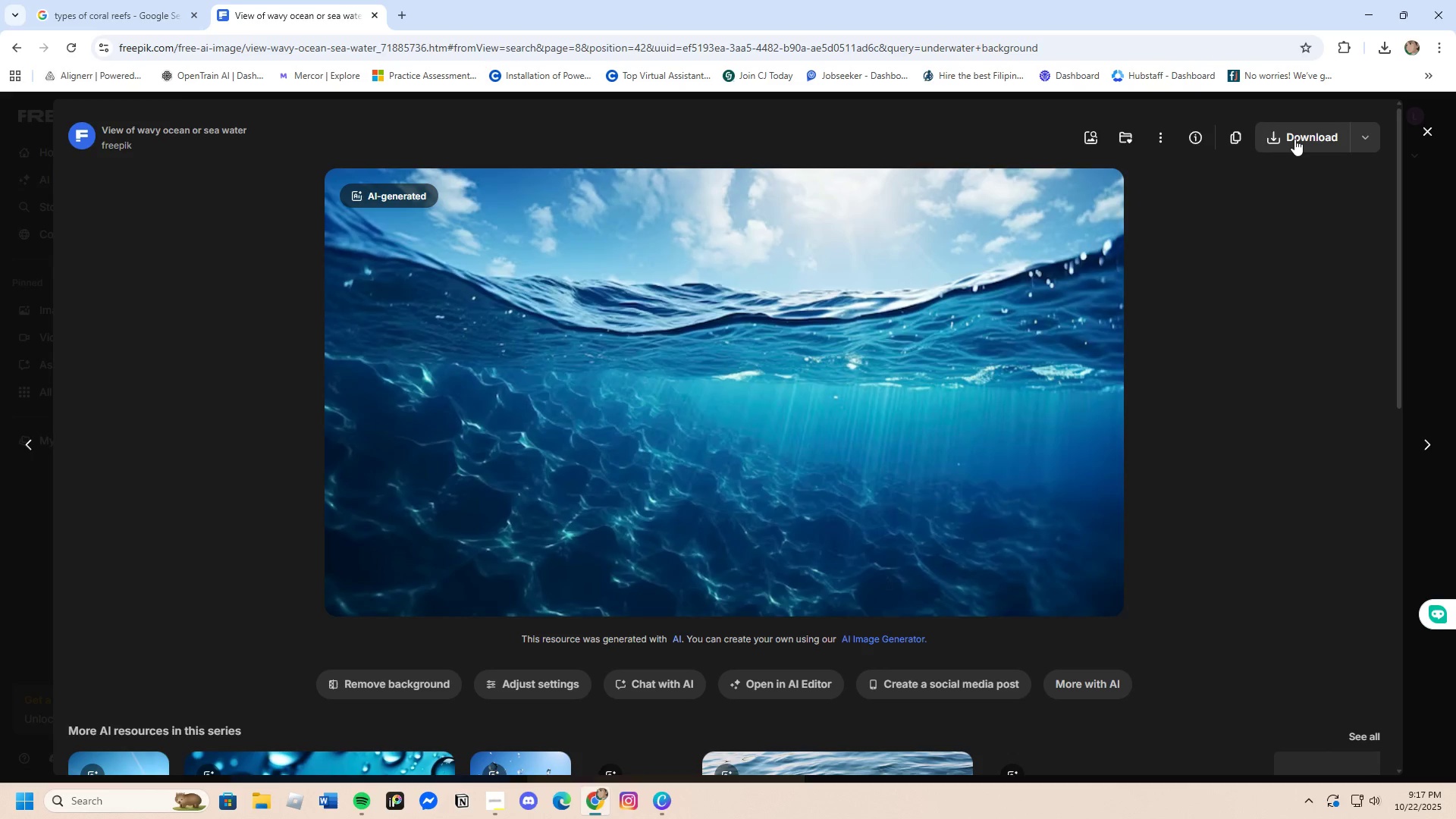 
left_click([1294, 139])
 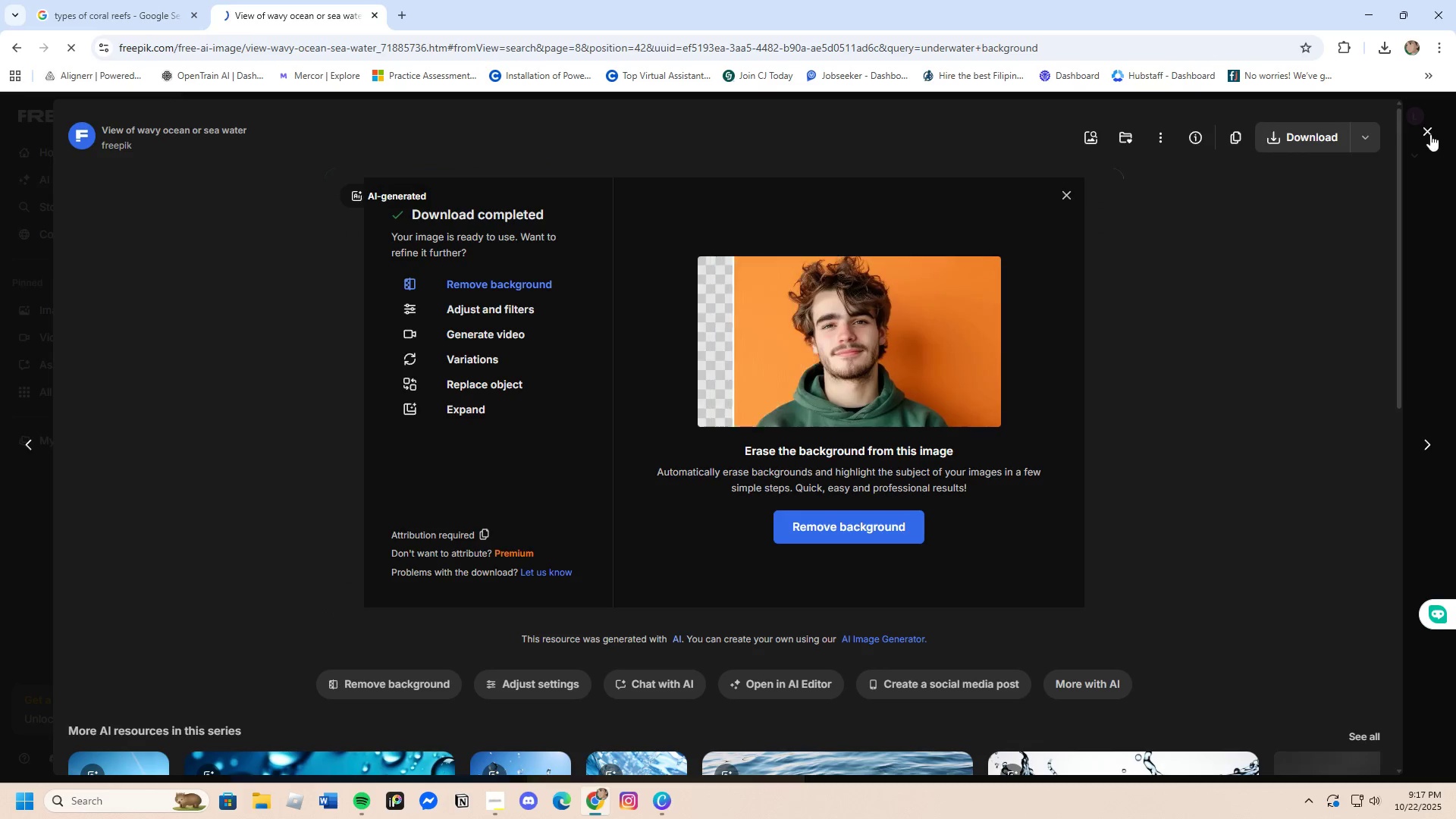 
left_click([1429, 133])
 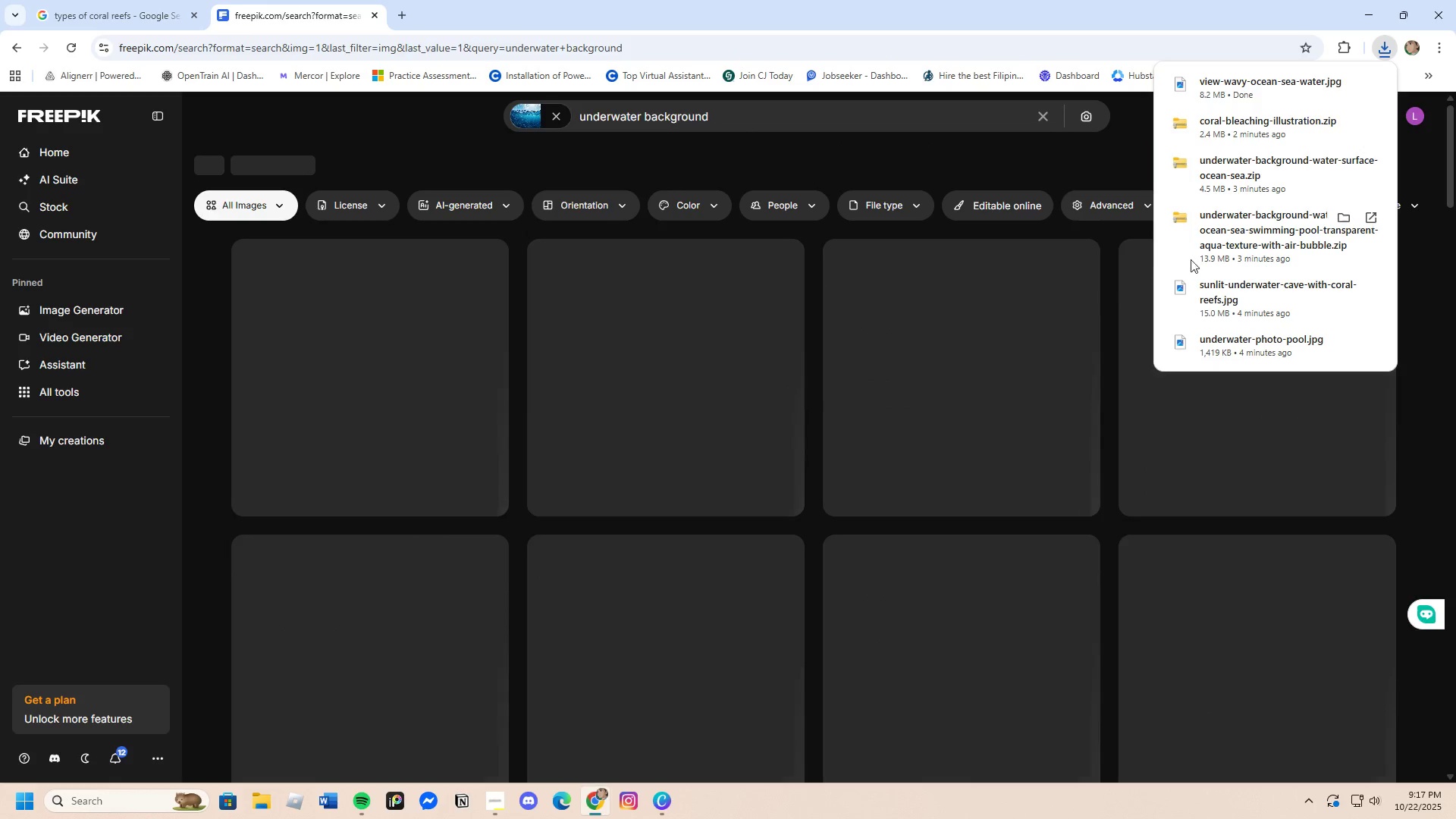 
wait(6.06)
 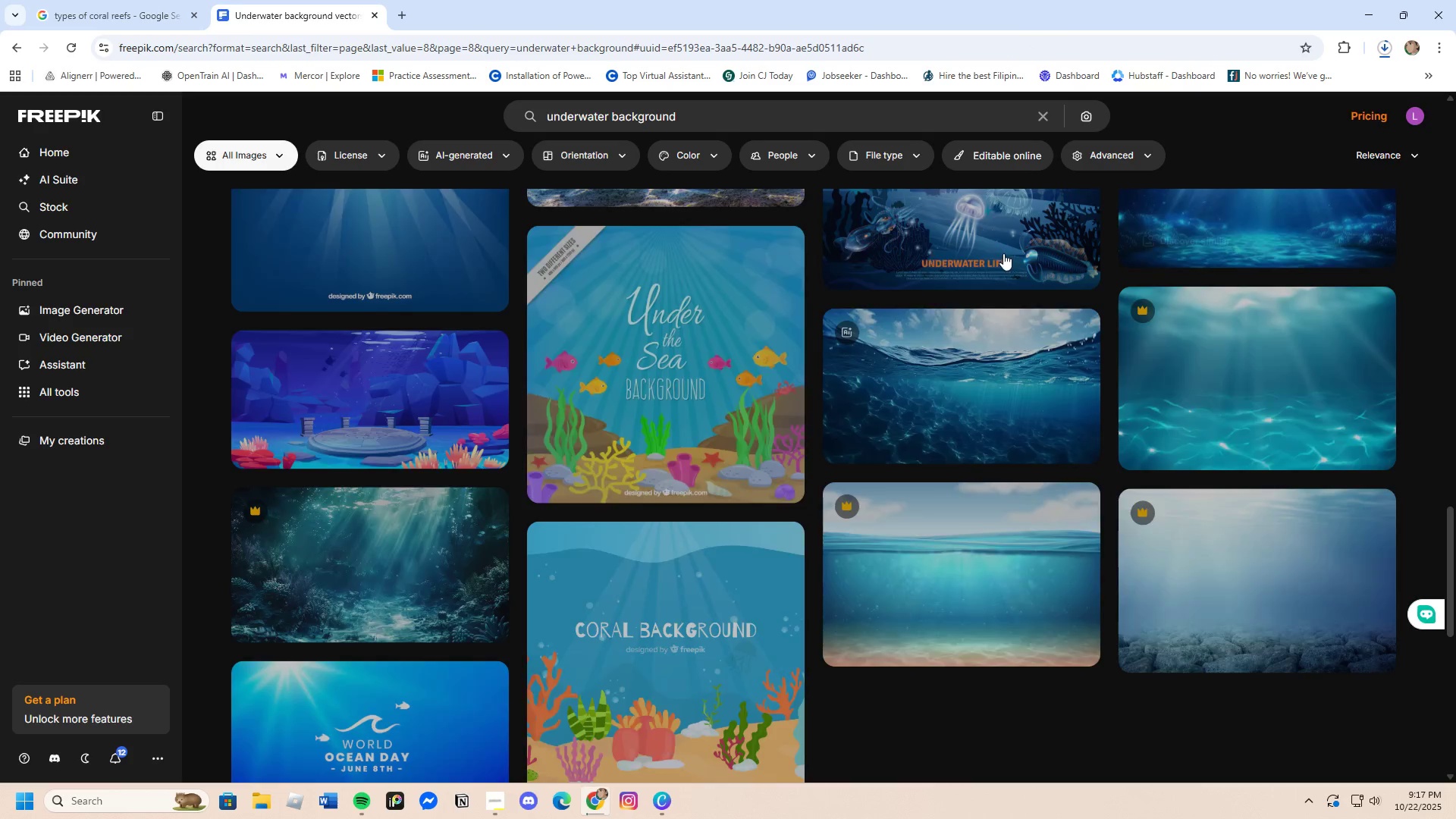 
left_click([1012, 0])
 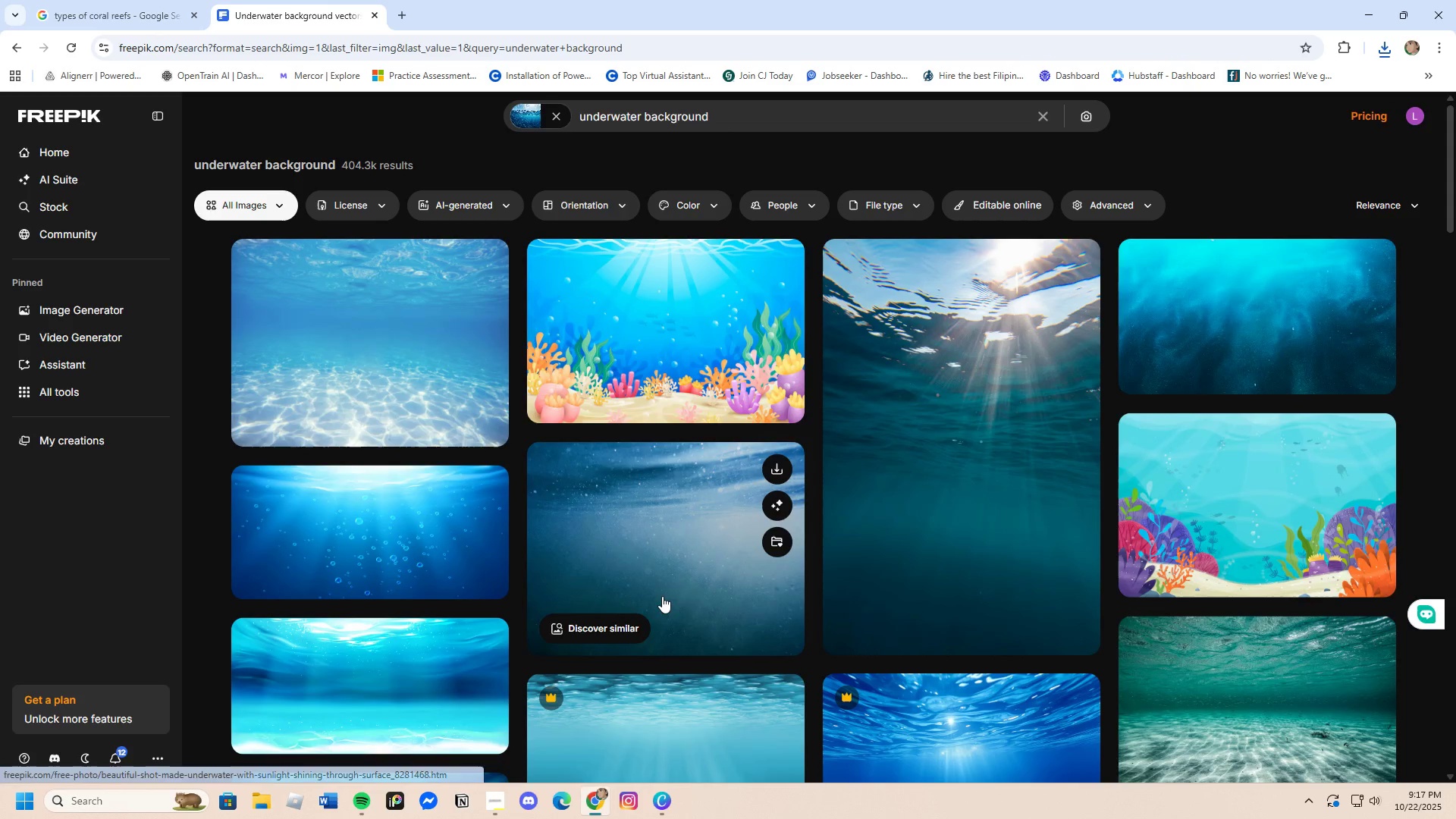 
scroll: coordinate [870, 658], scroll_direction: down, amount: 6.0
 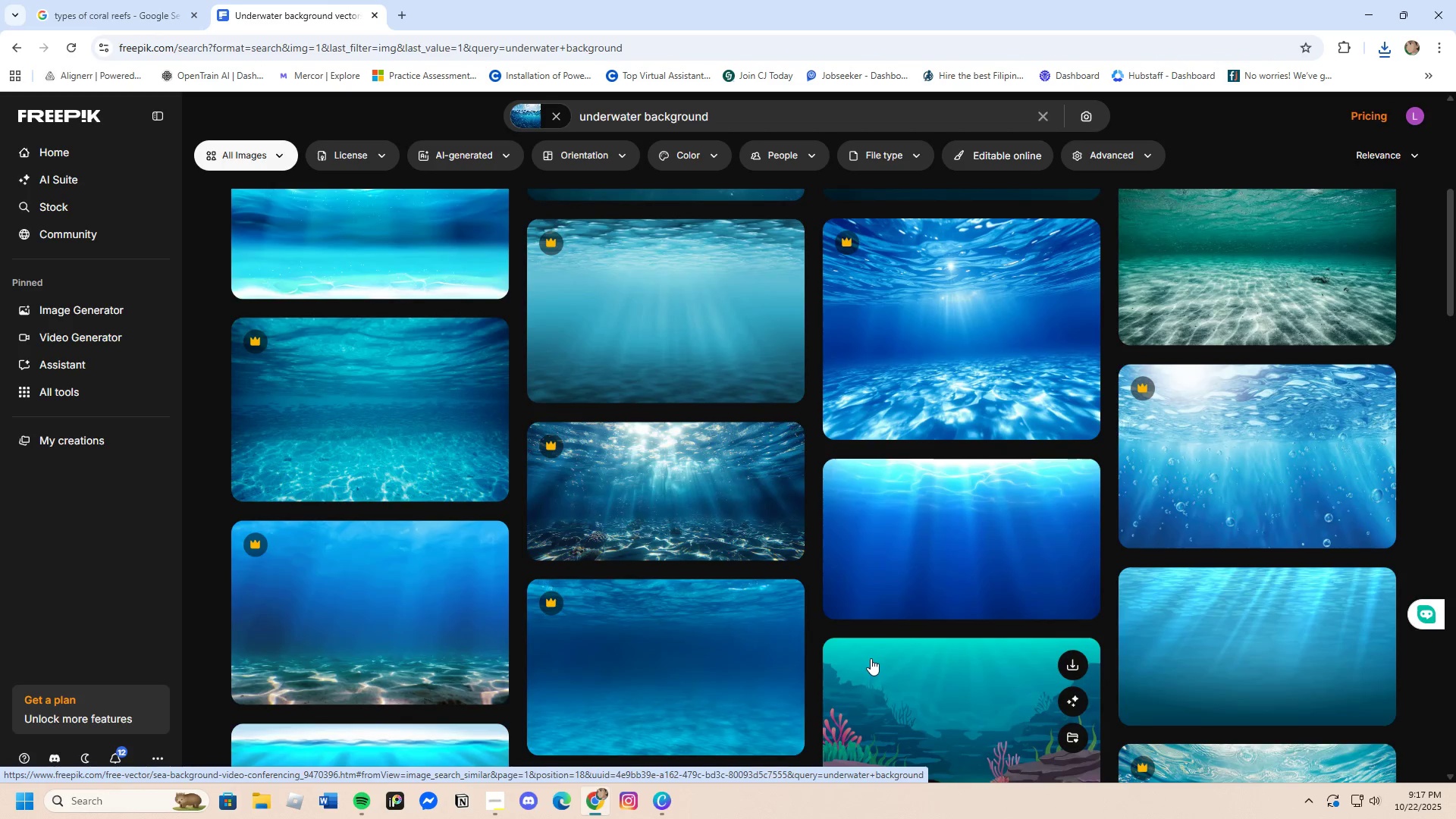 
scroll: coordinate [871, 658], scroll_direction: up, amount: 1.0
 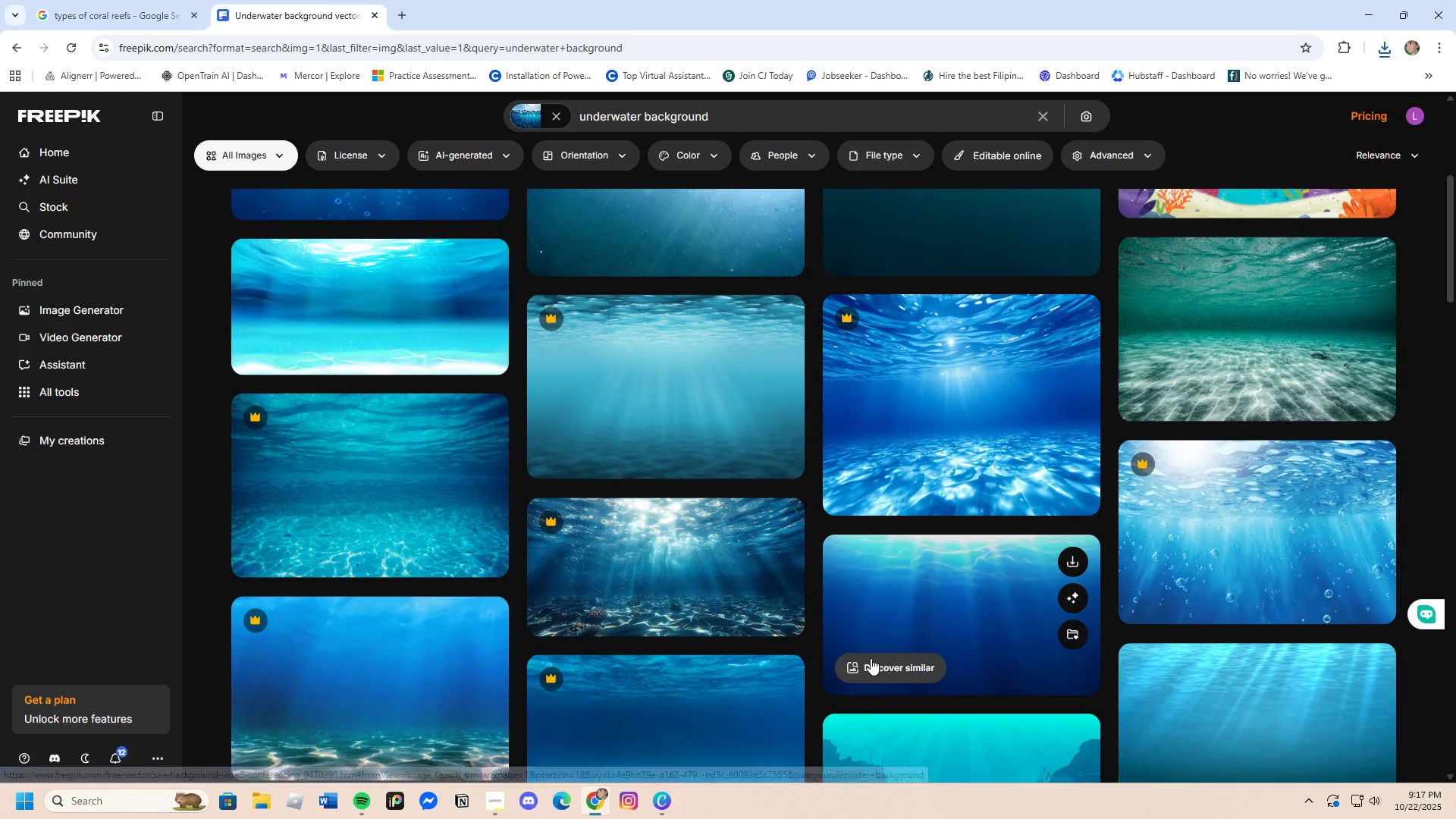 
scroll: coordinate [1100, 598], scroll_direction: down, amount: 6.0
 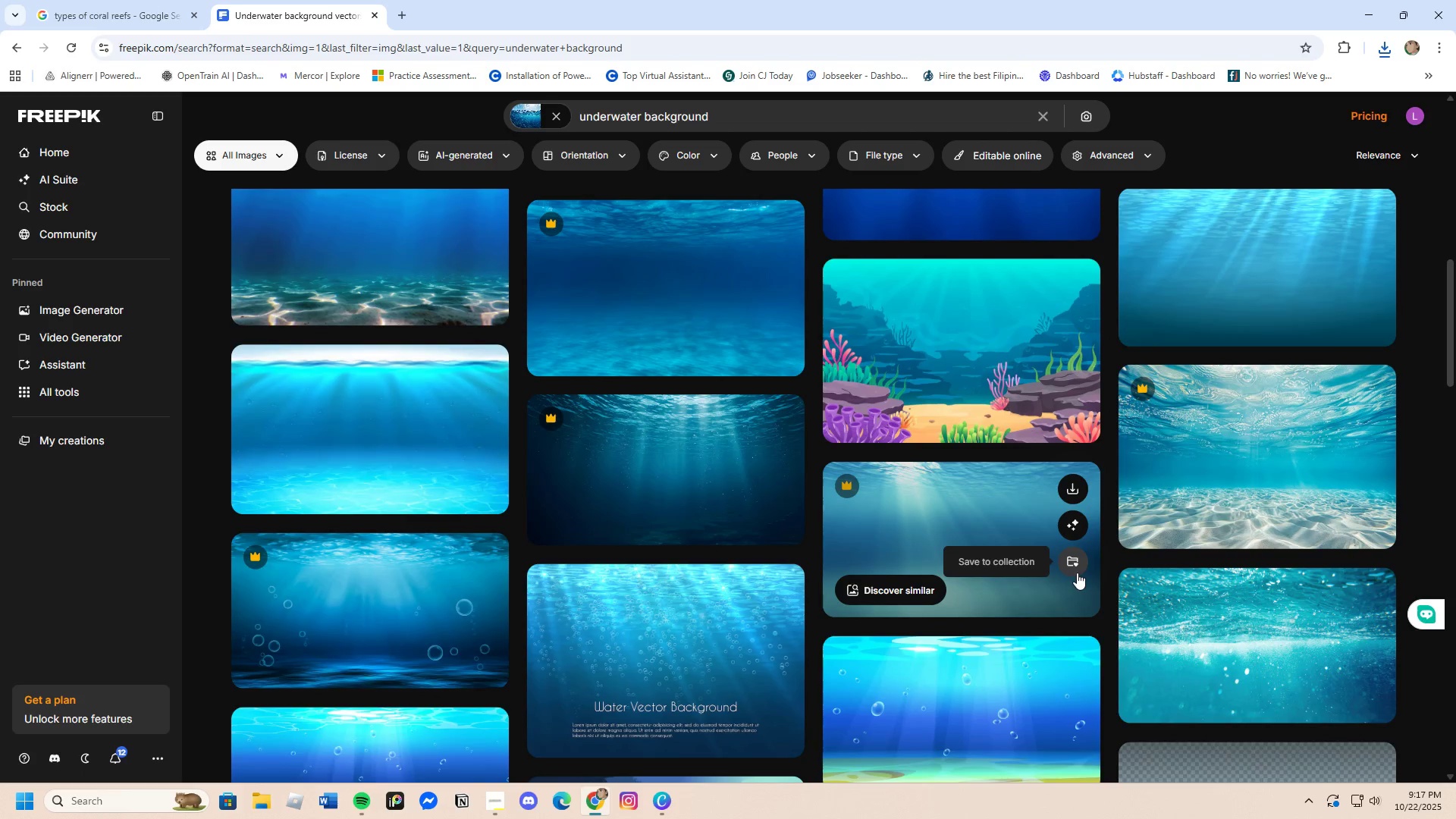 
scroll: coordinate [1068, 568], scroll_direction: up, amount: 3.0
 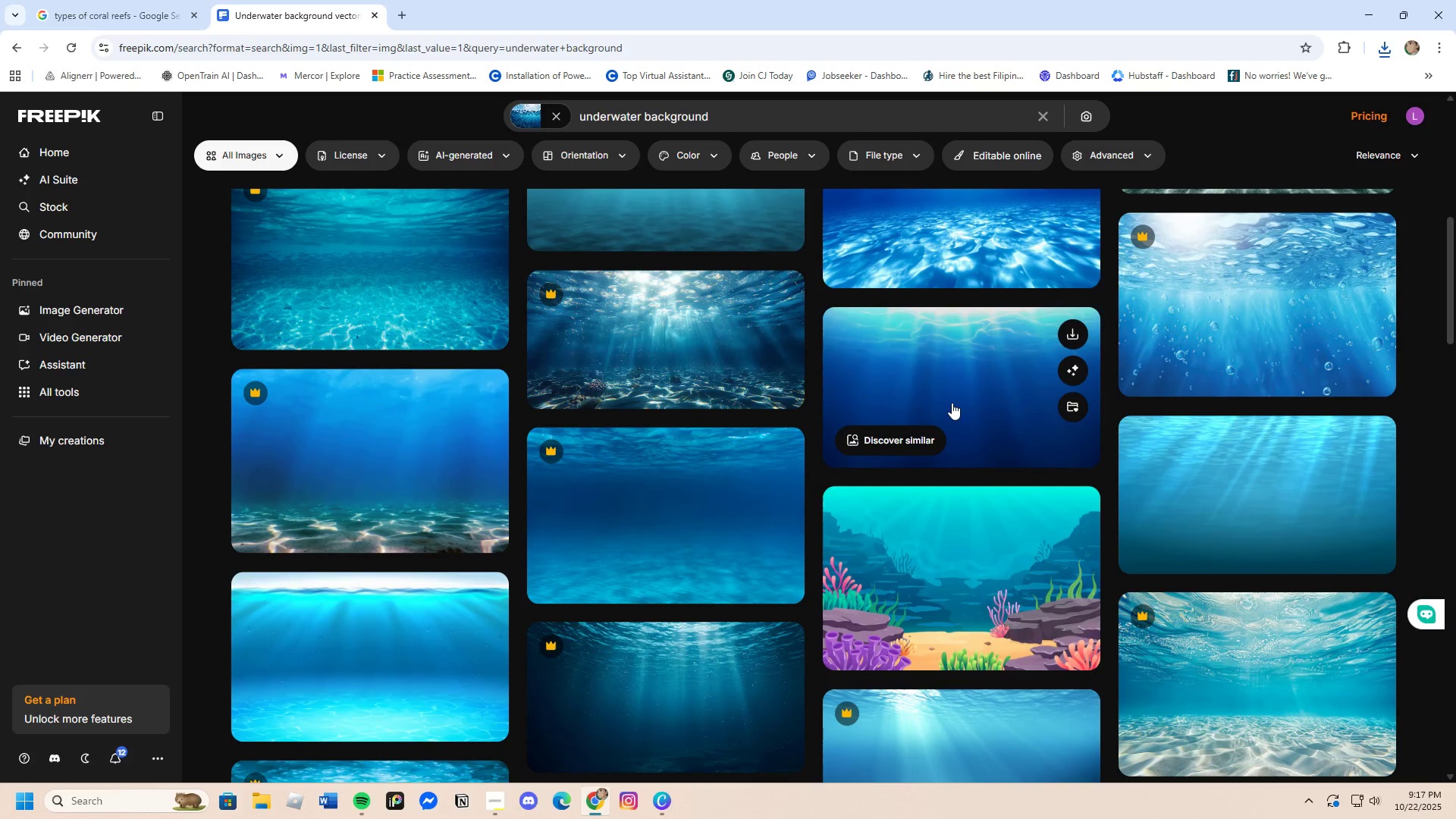 
left_click([952, 403])
 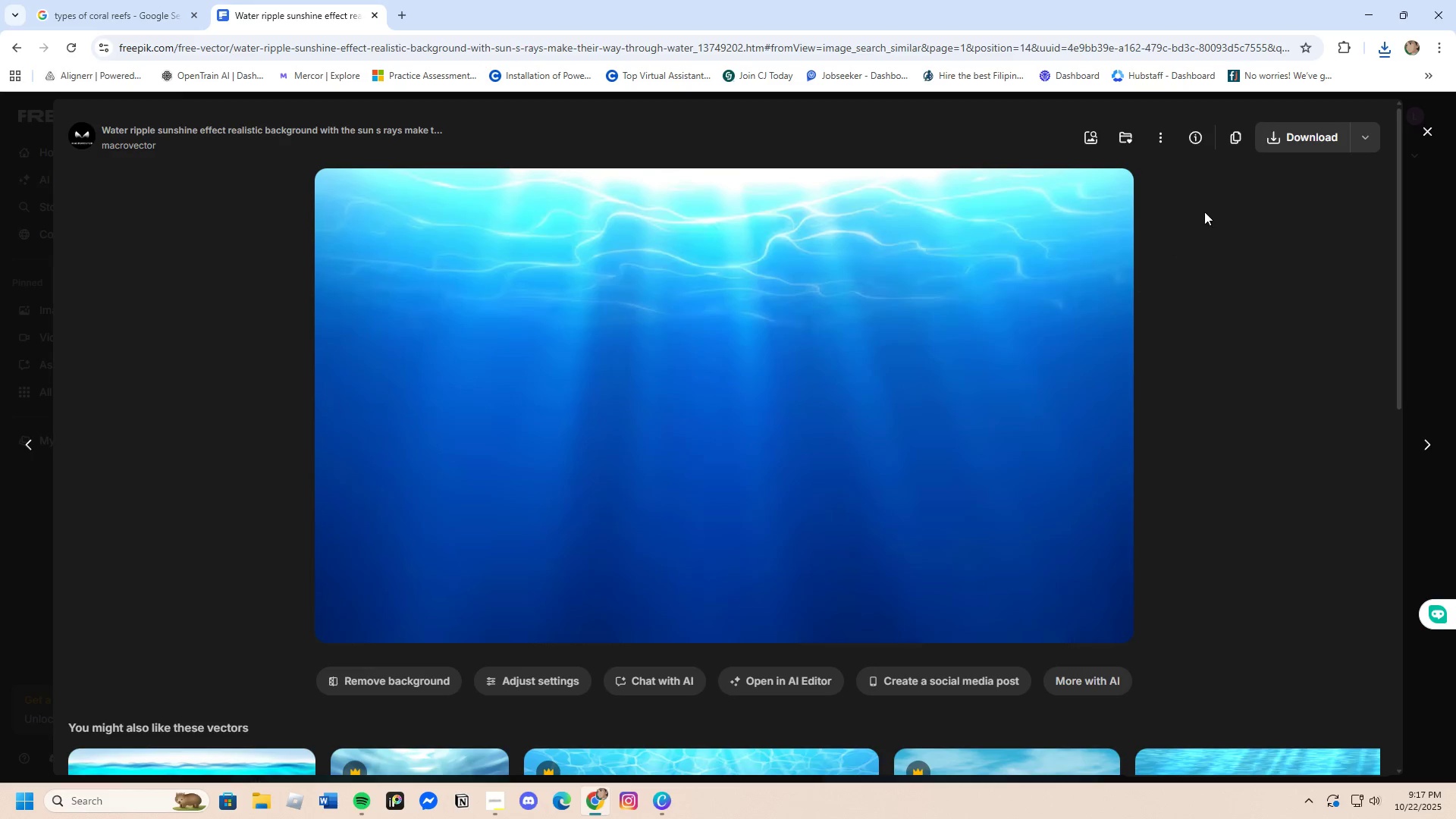 
left_click([1294, 134])
 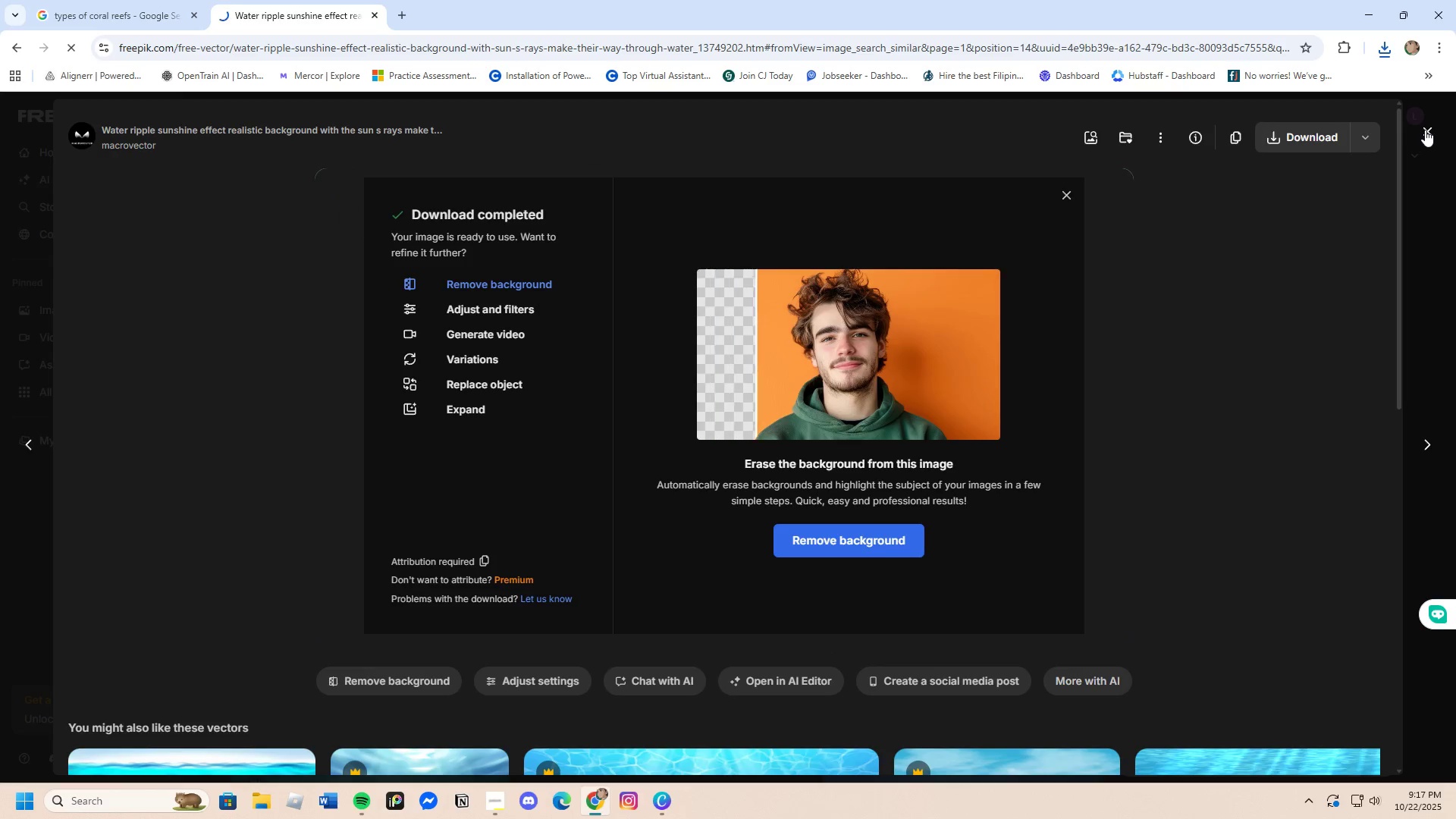 
left_click([1426, 129])
 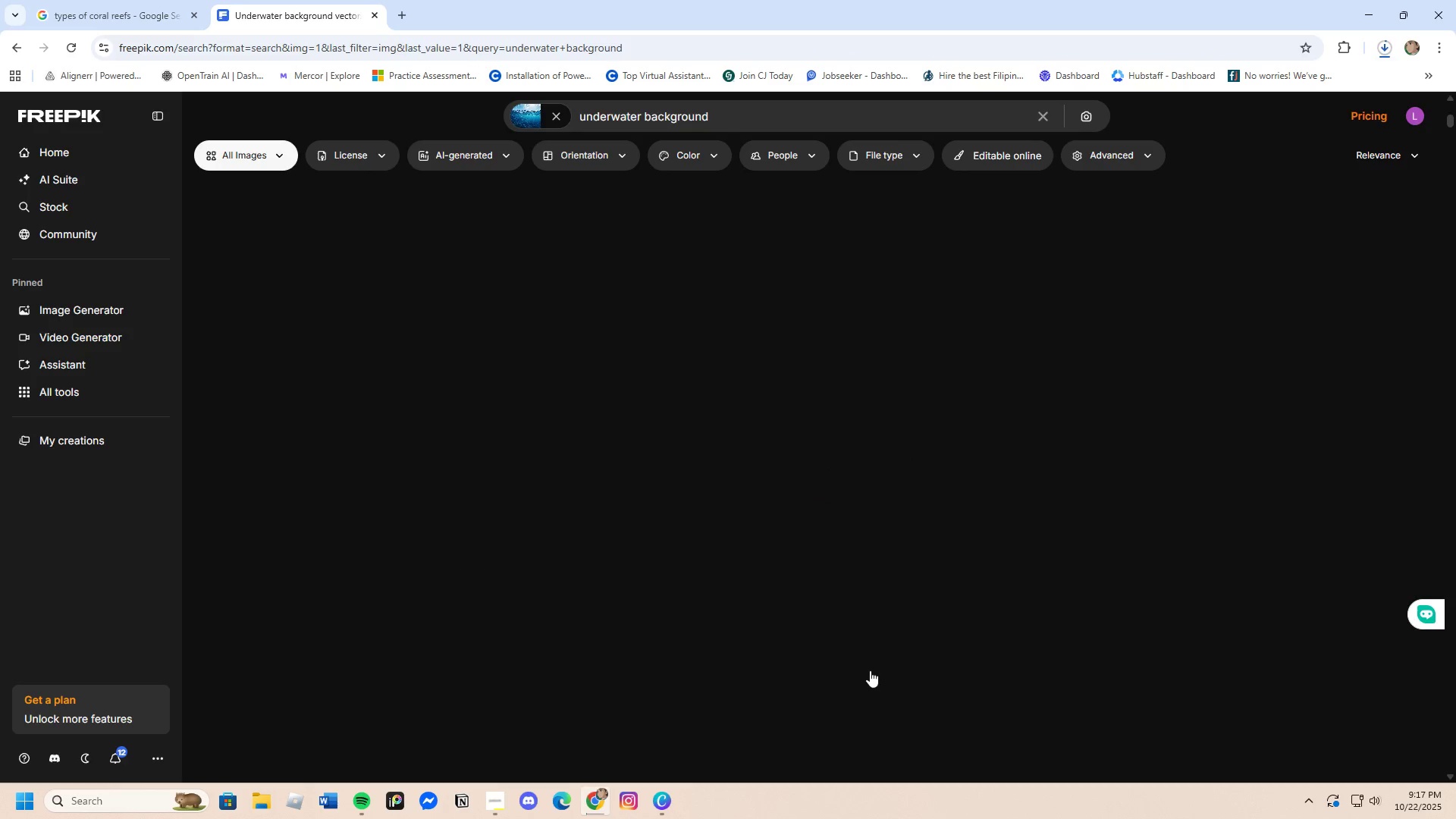 
scroll: coordinate [864, 670], scroll_direction: down, amount: 12.0
 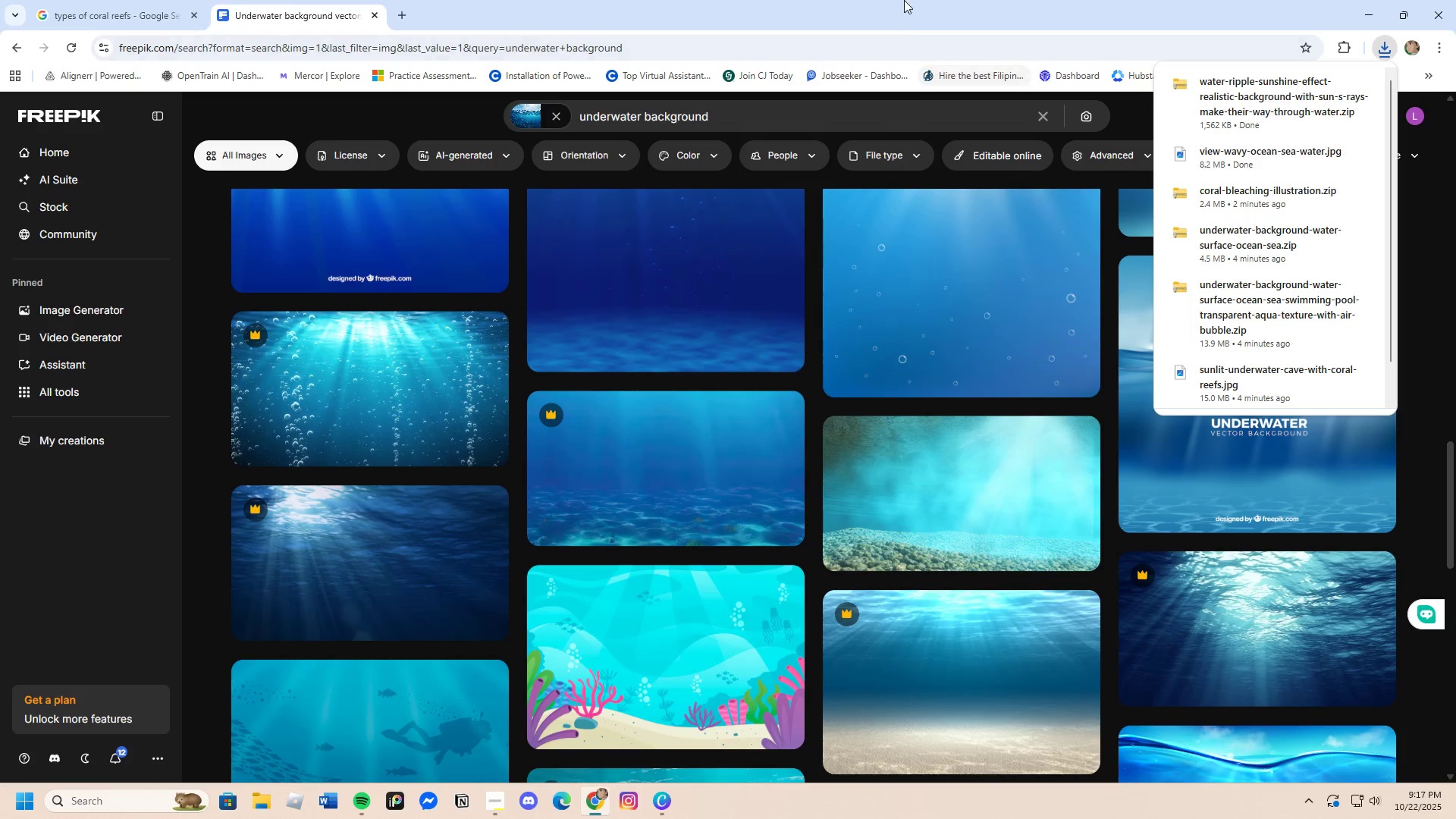 
left_click([902, 0])
 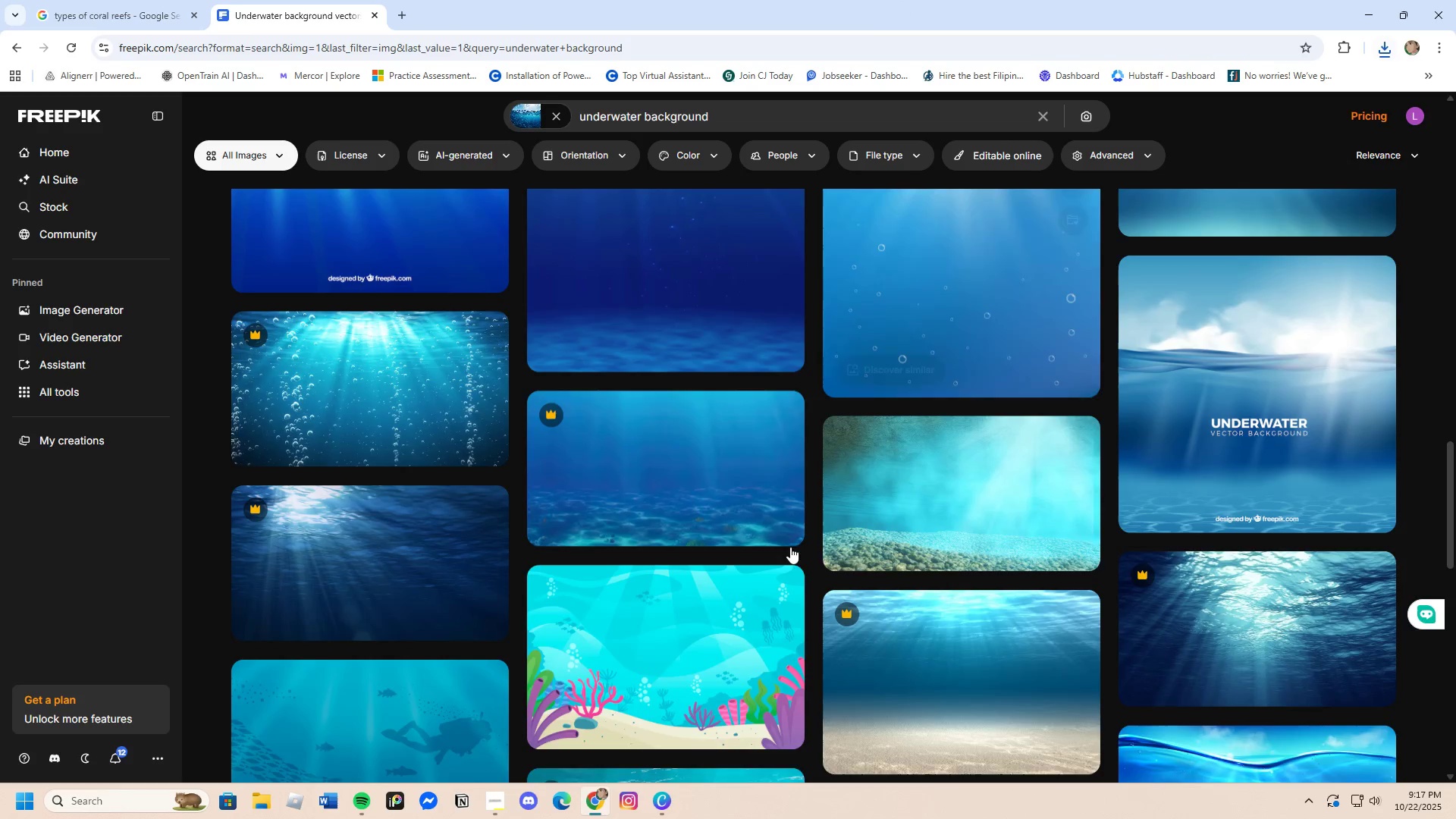 
scroll: coordinate [880, 617], scroll_direction: down, amount: 10.0
 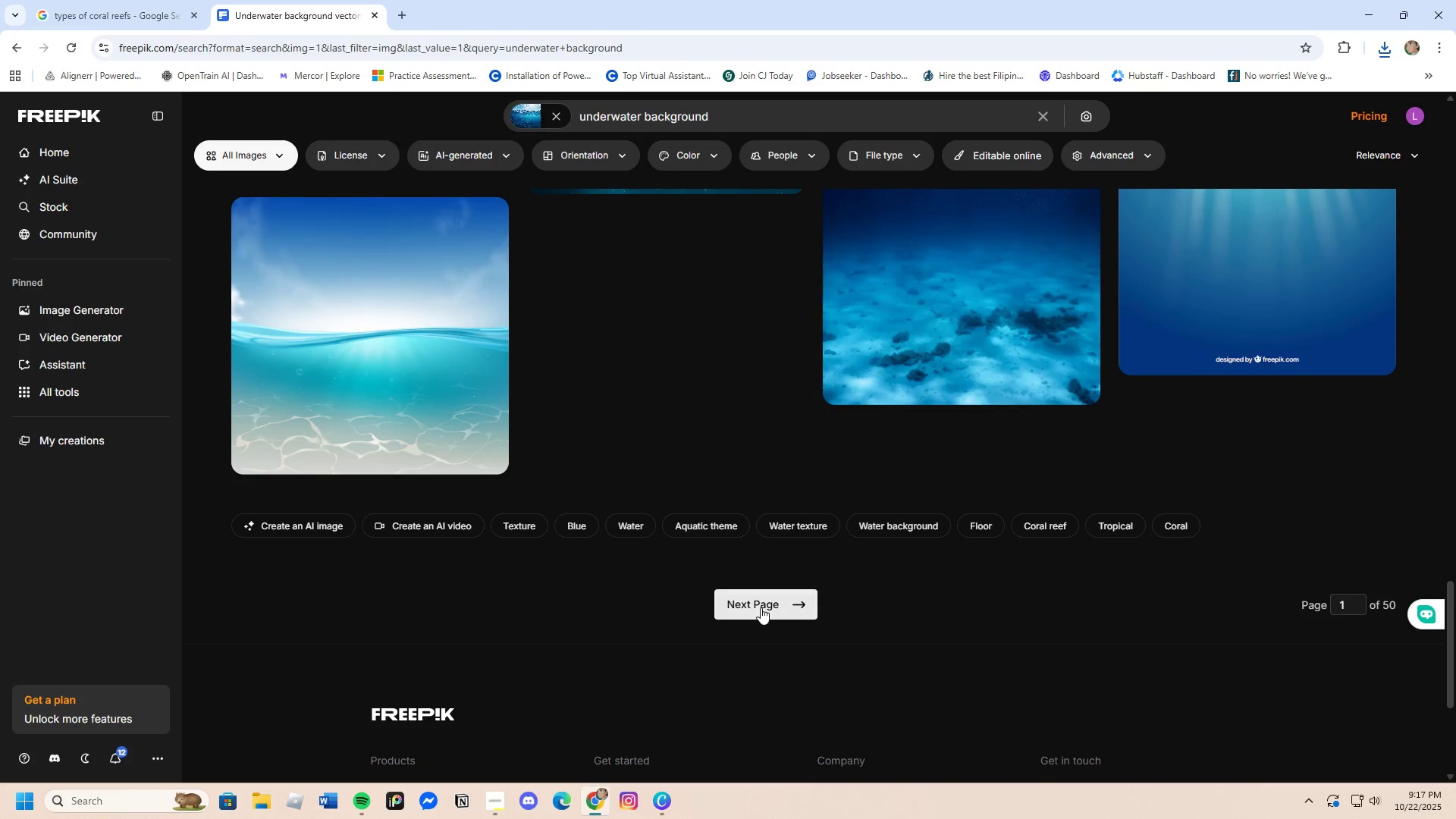 
left_click([761, 608])
 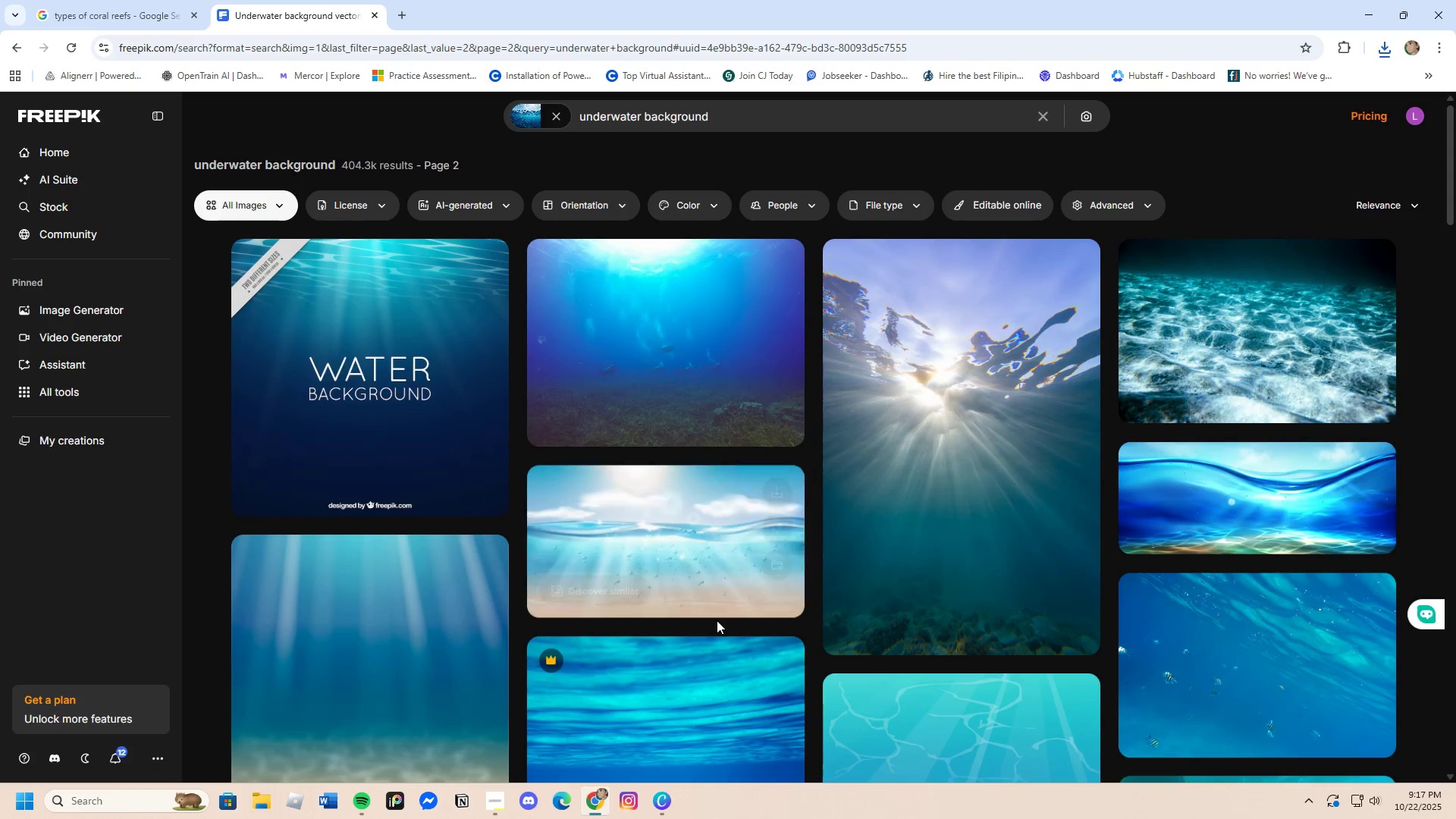 
scroll: coordinate [703, 634], scroll_direction: down, amount: 6.0
 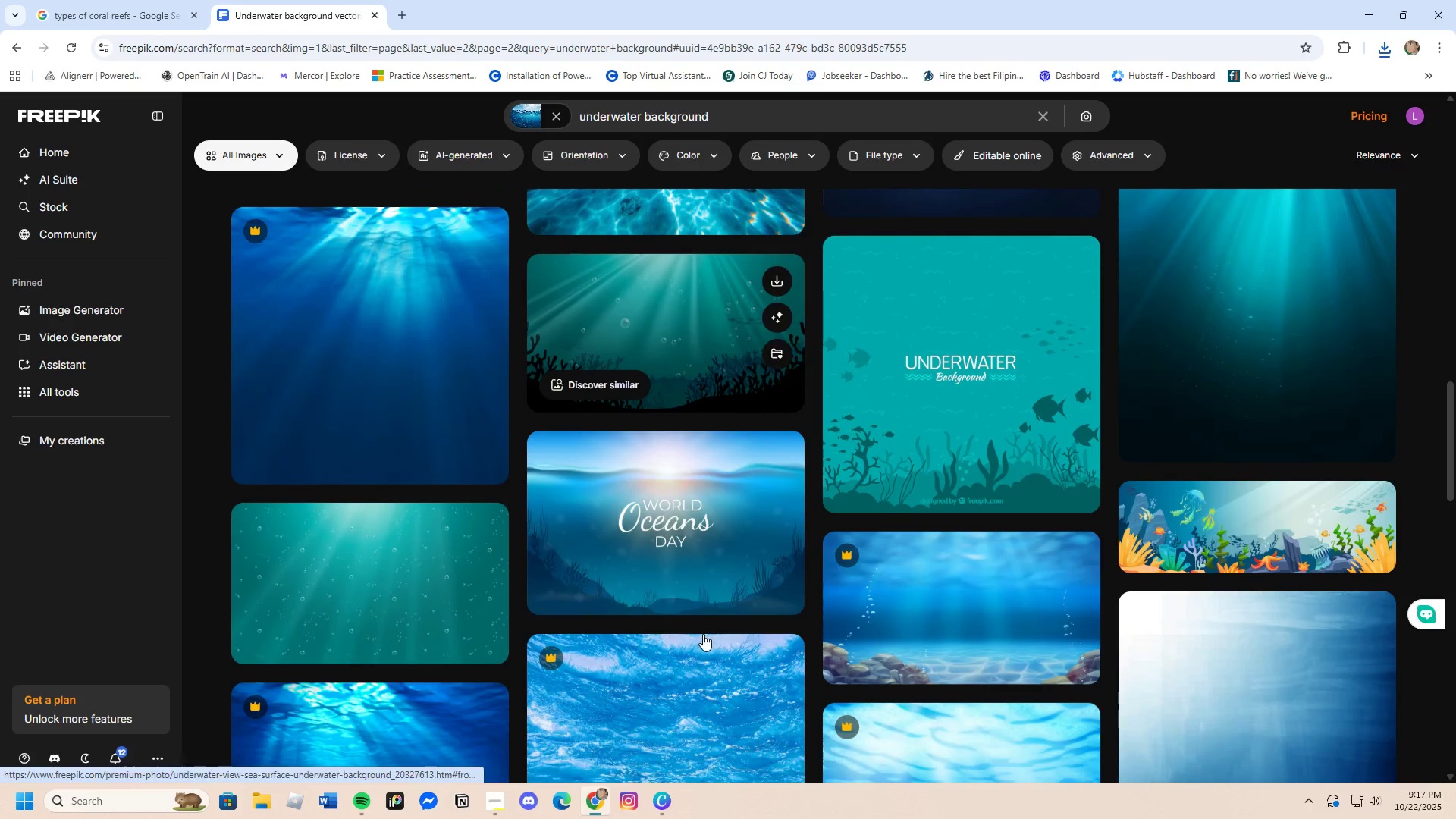 
scroll: coordinate [703, 634], scroll_direction: up, amount: 1.0
 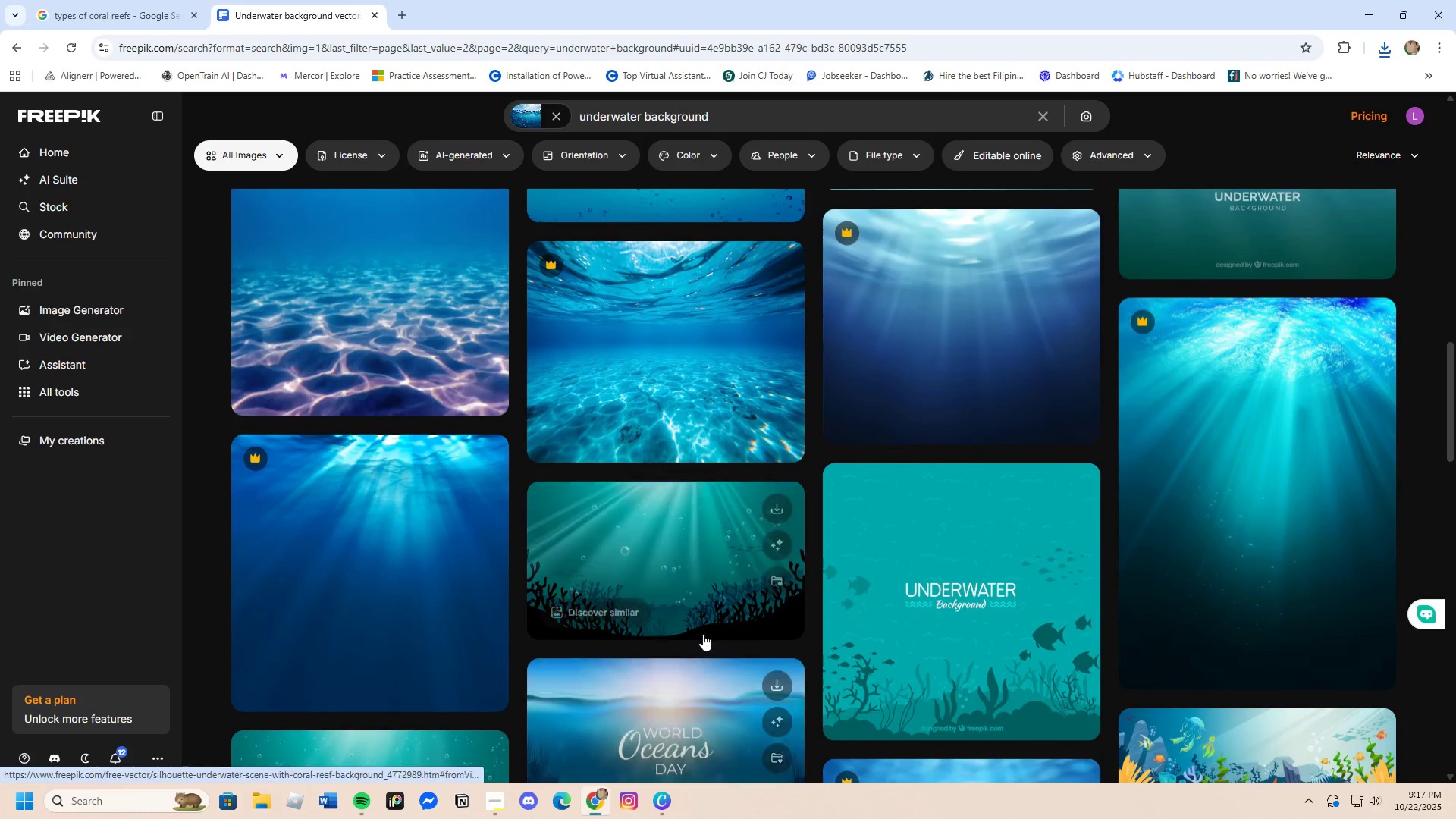 
scroll: coordinate [703, 634], scroll_direction: down, amount: 10.0
 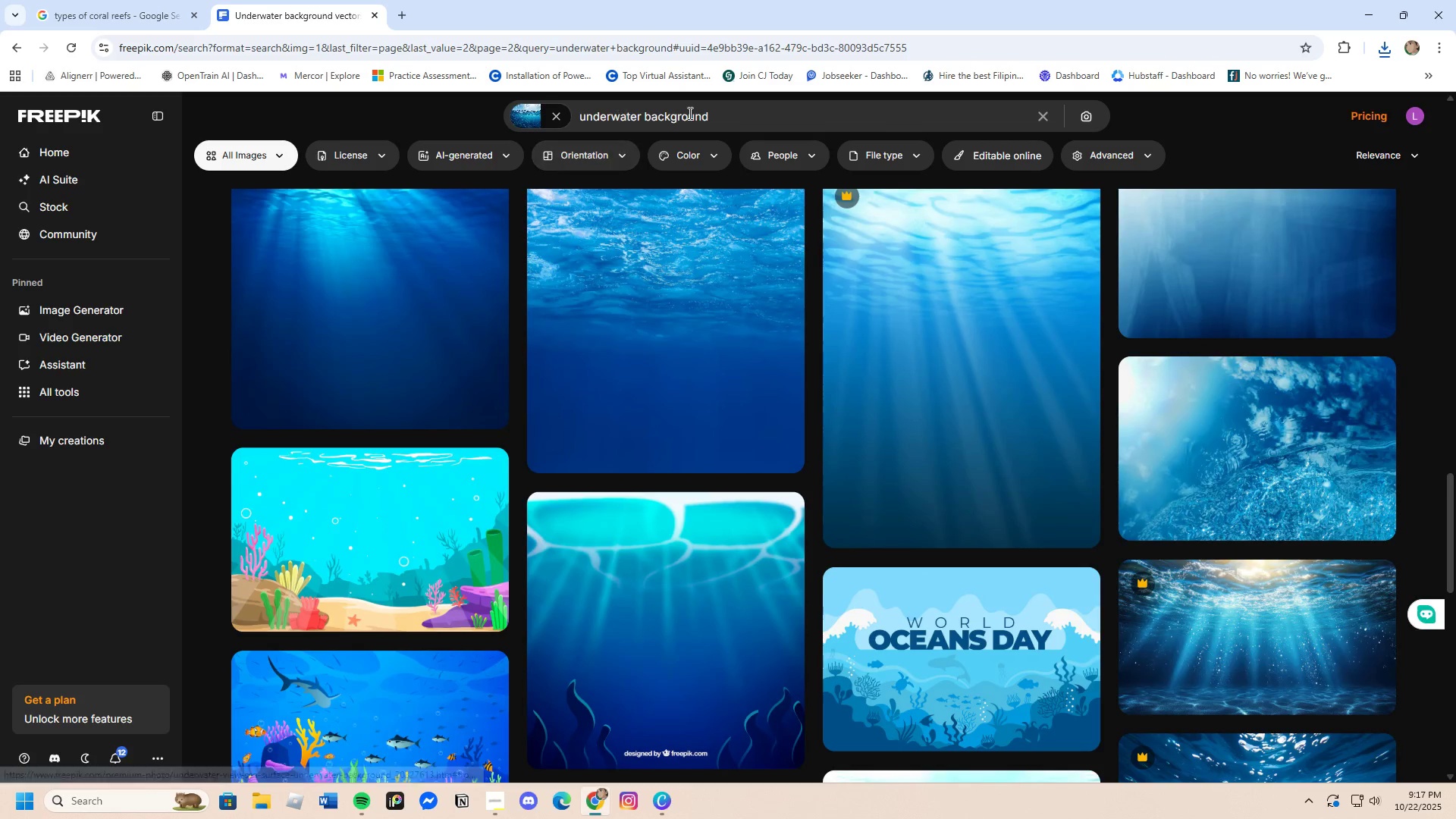 
left_click_drag(start_coordinate=[749, 114], to_coordinate=[564, 111])
 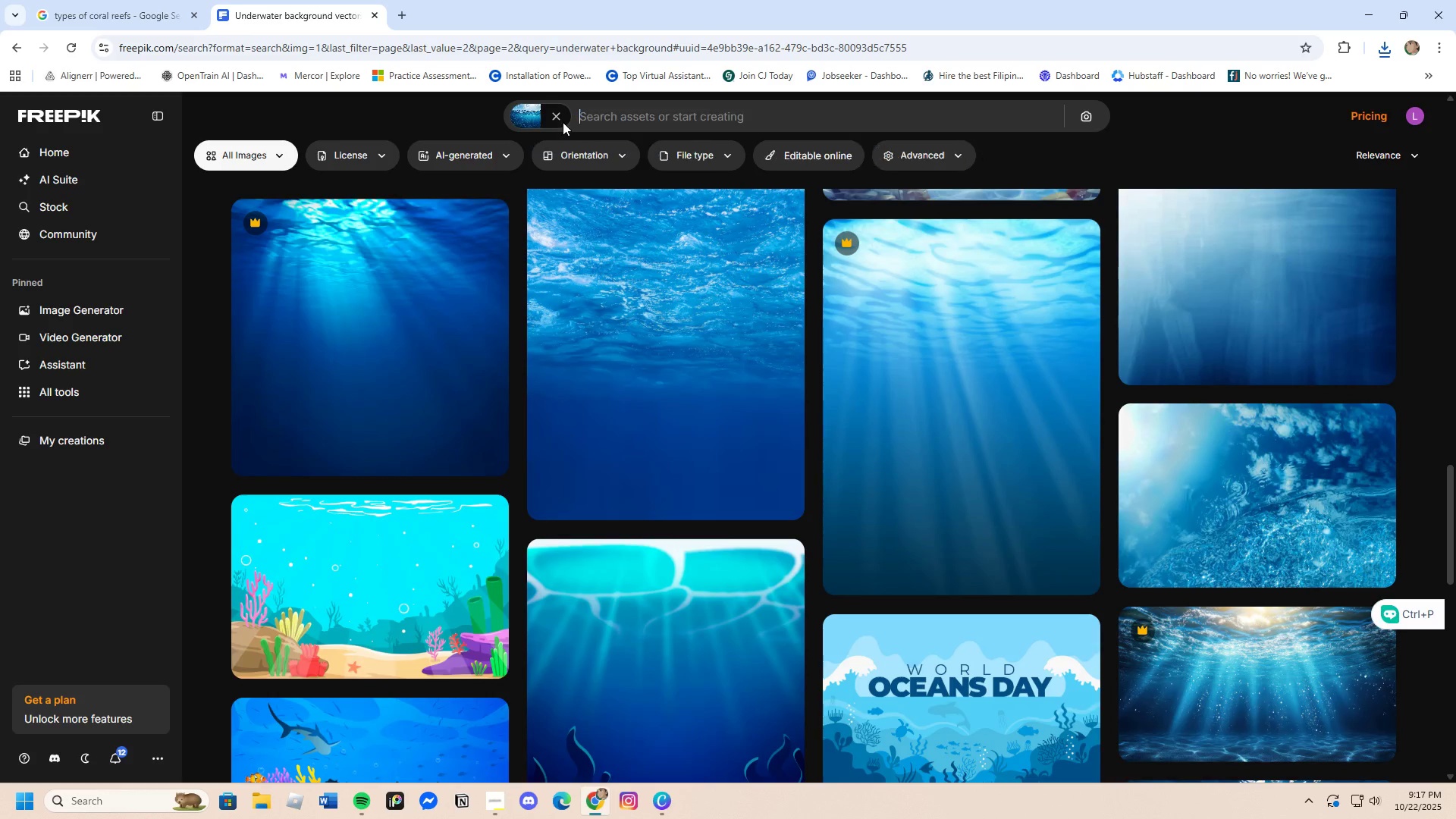 
key(Backspace)
type(coral reef)
 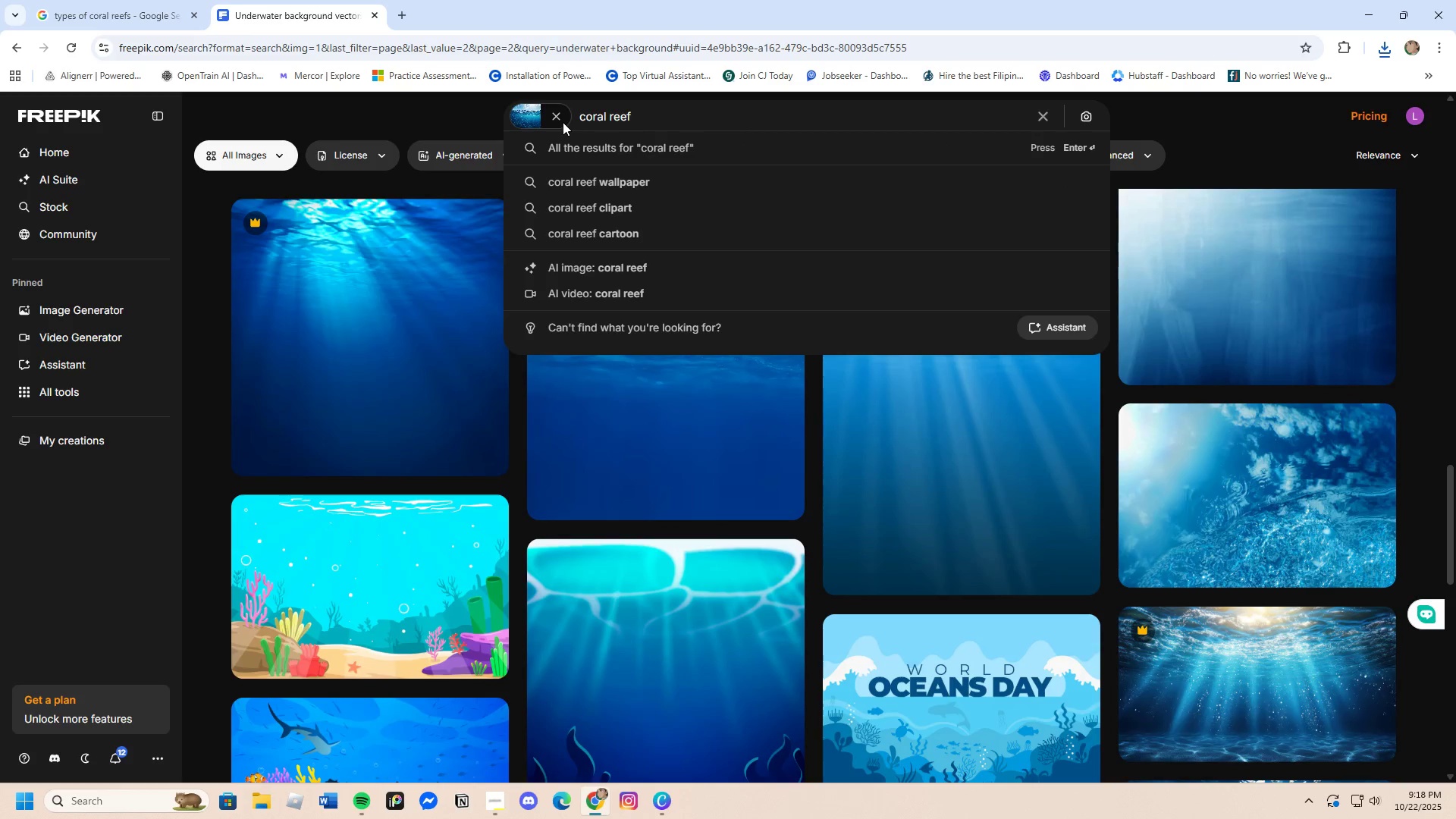 
key(Enter)
 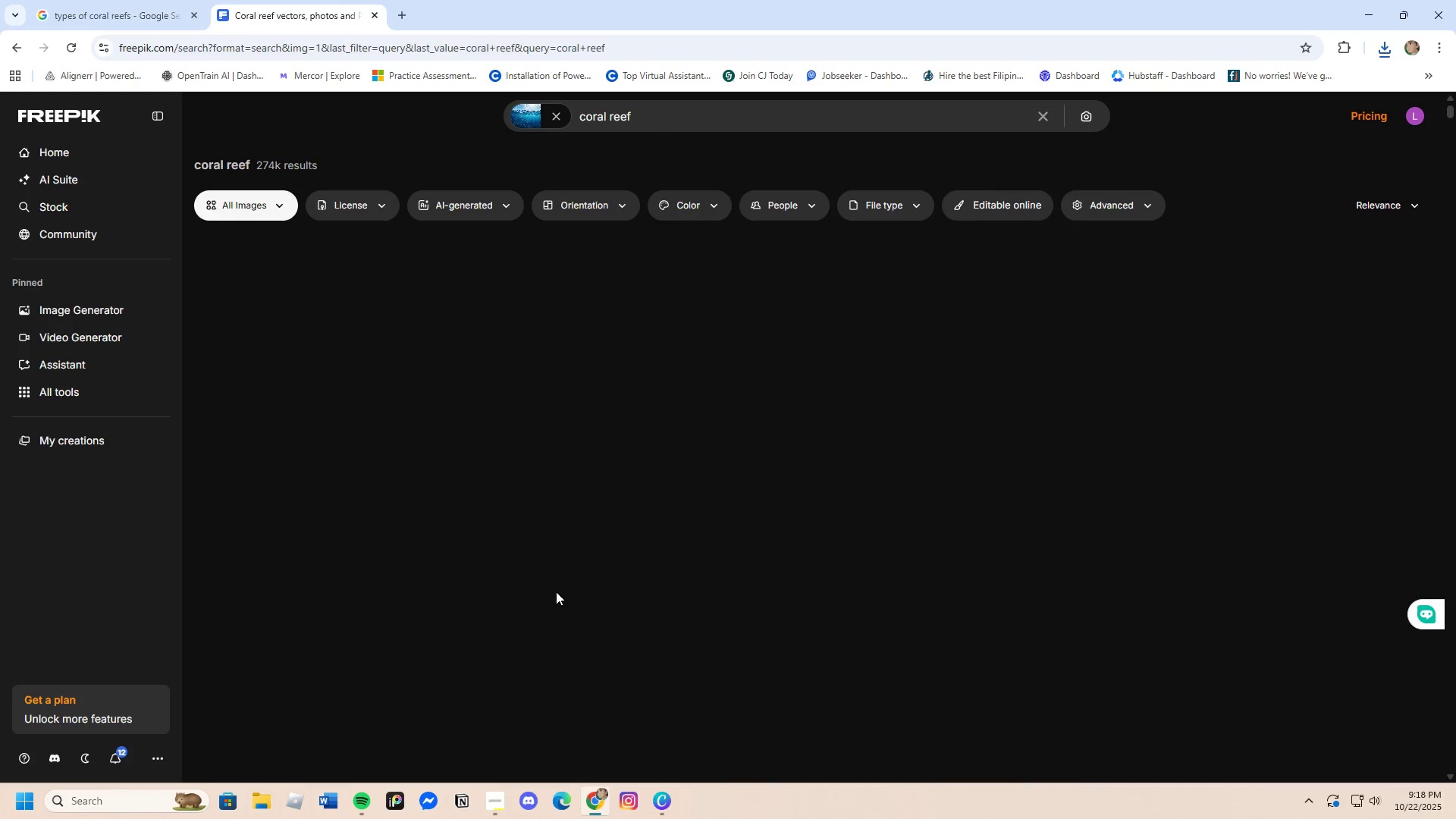 
mouse_move([532, 563])
 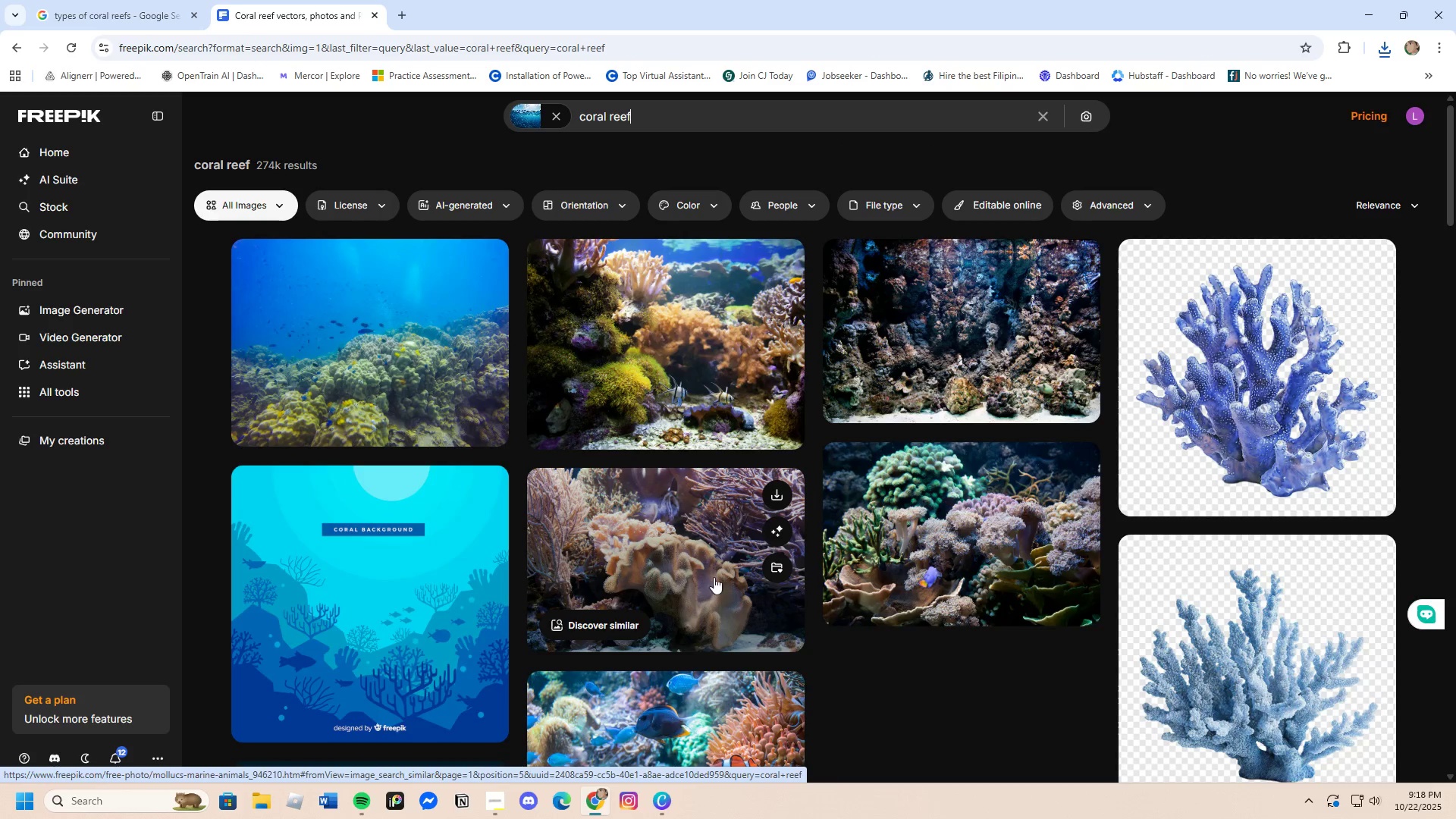 
scroll: coordinate [730, 581], scroll_direction: down, amount: 3.0
 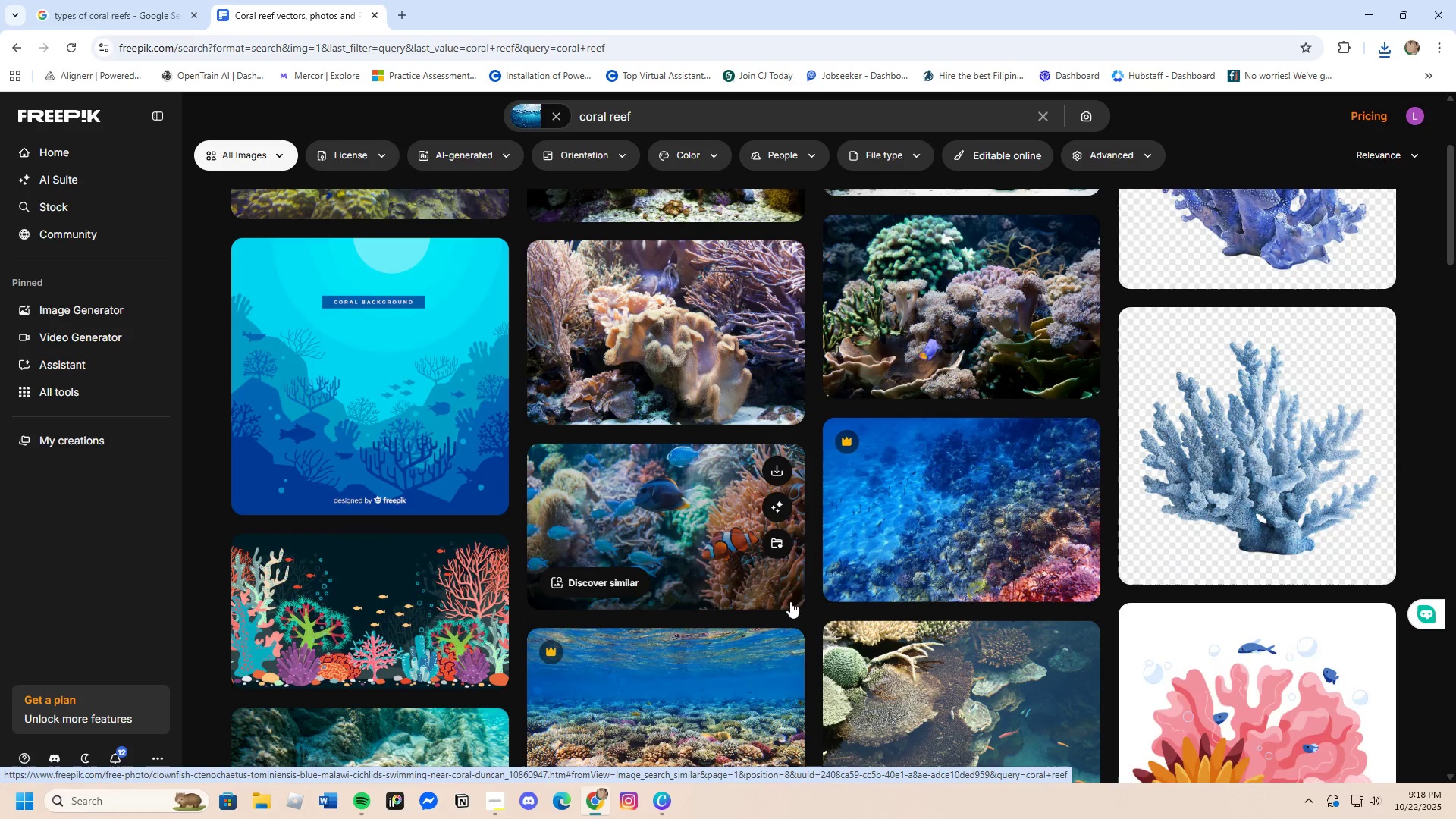 
scroll: coordinate [917, 571], scroll_direction: up, amount: 4.0
 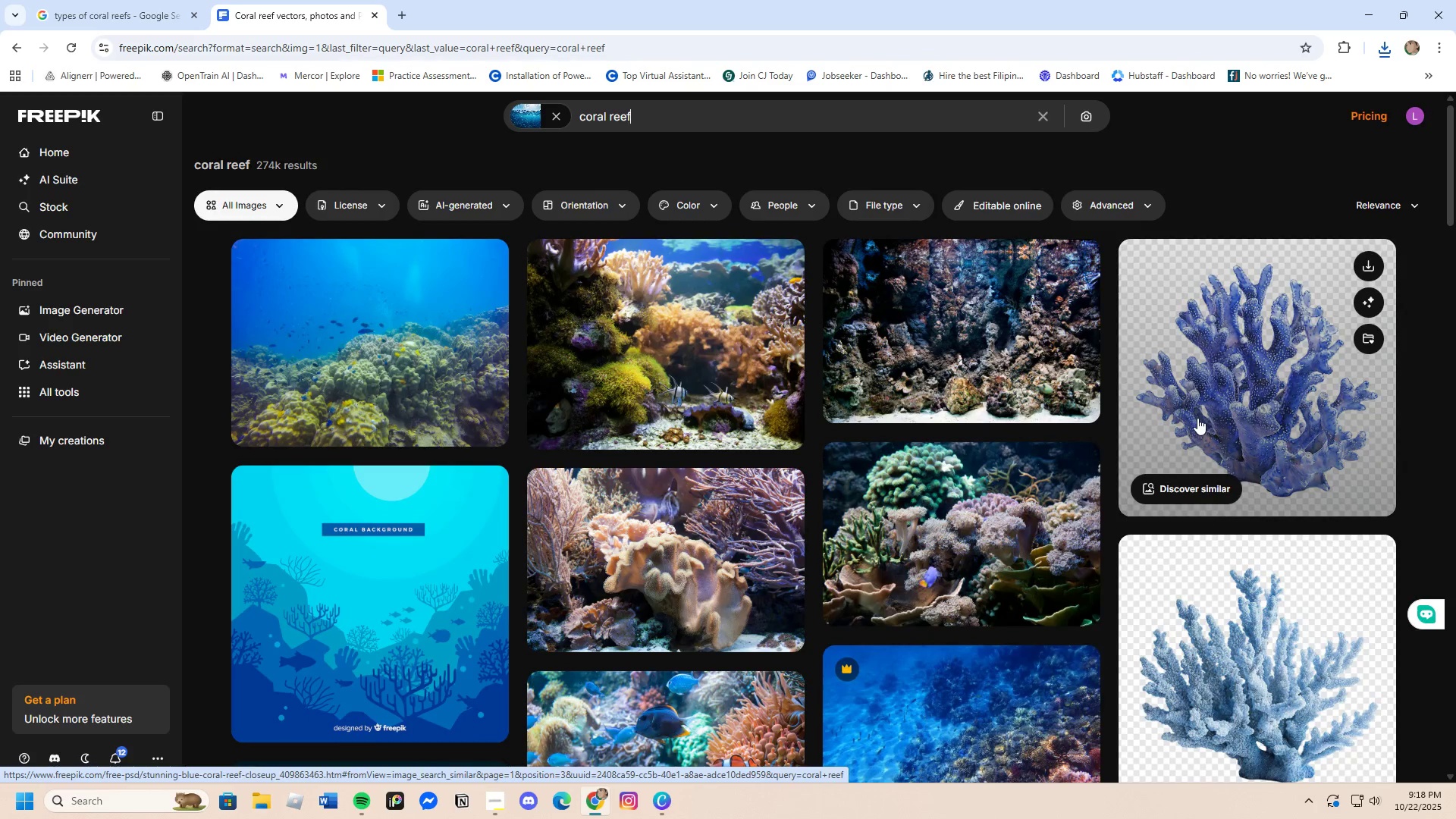 
left_click([1198, 417])
 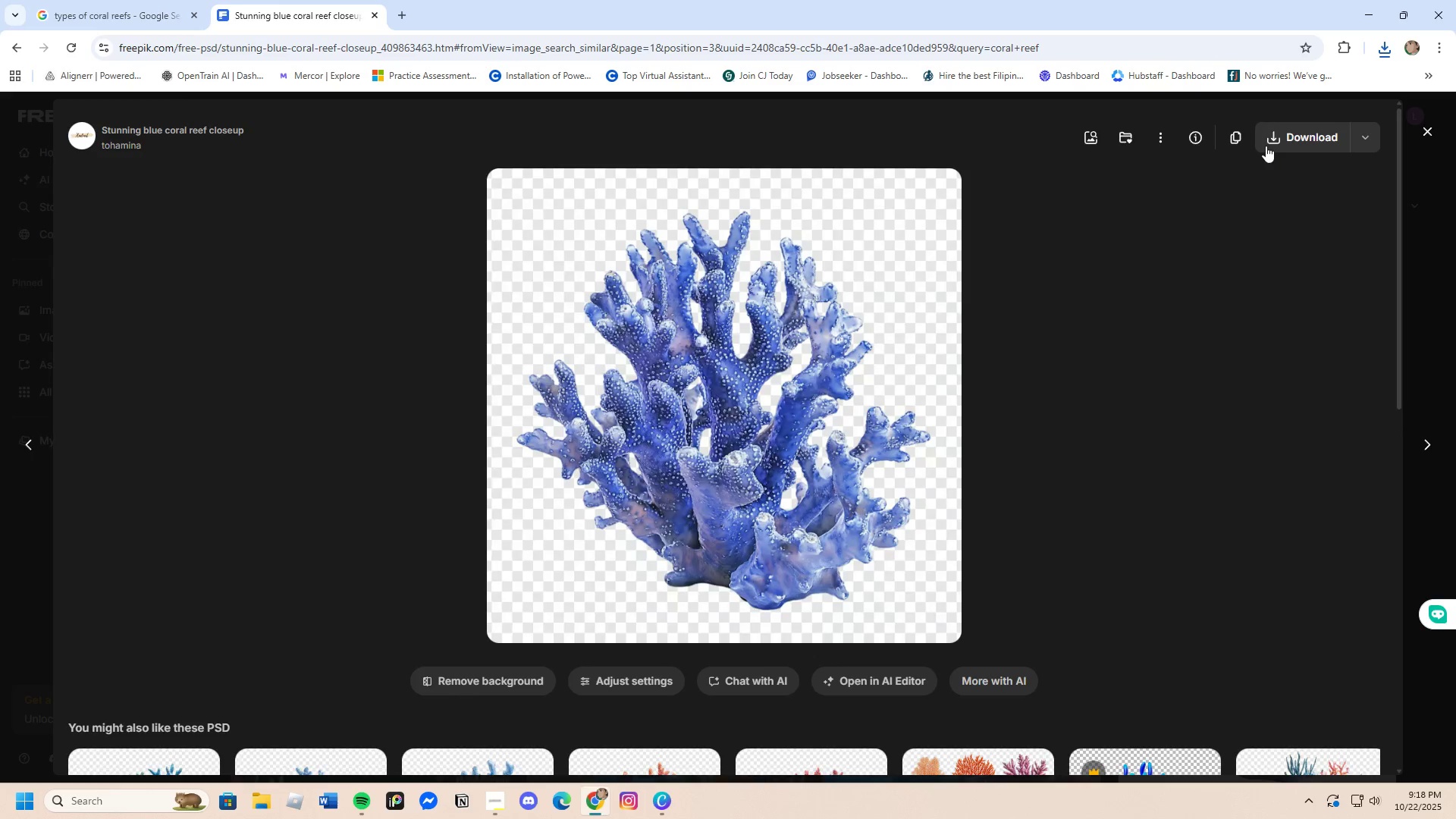 
left_click([1277, 136])
 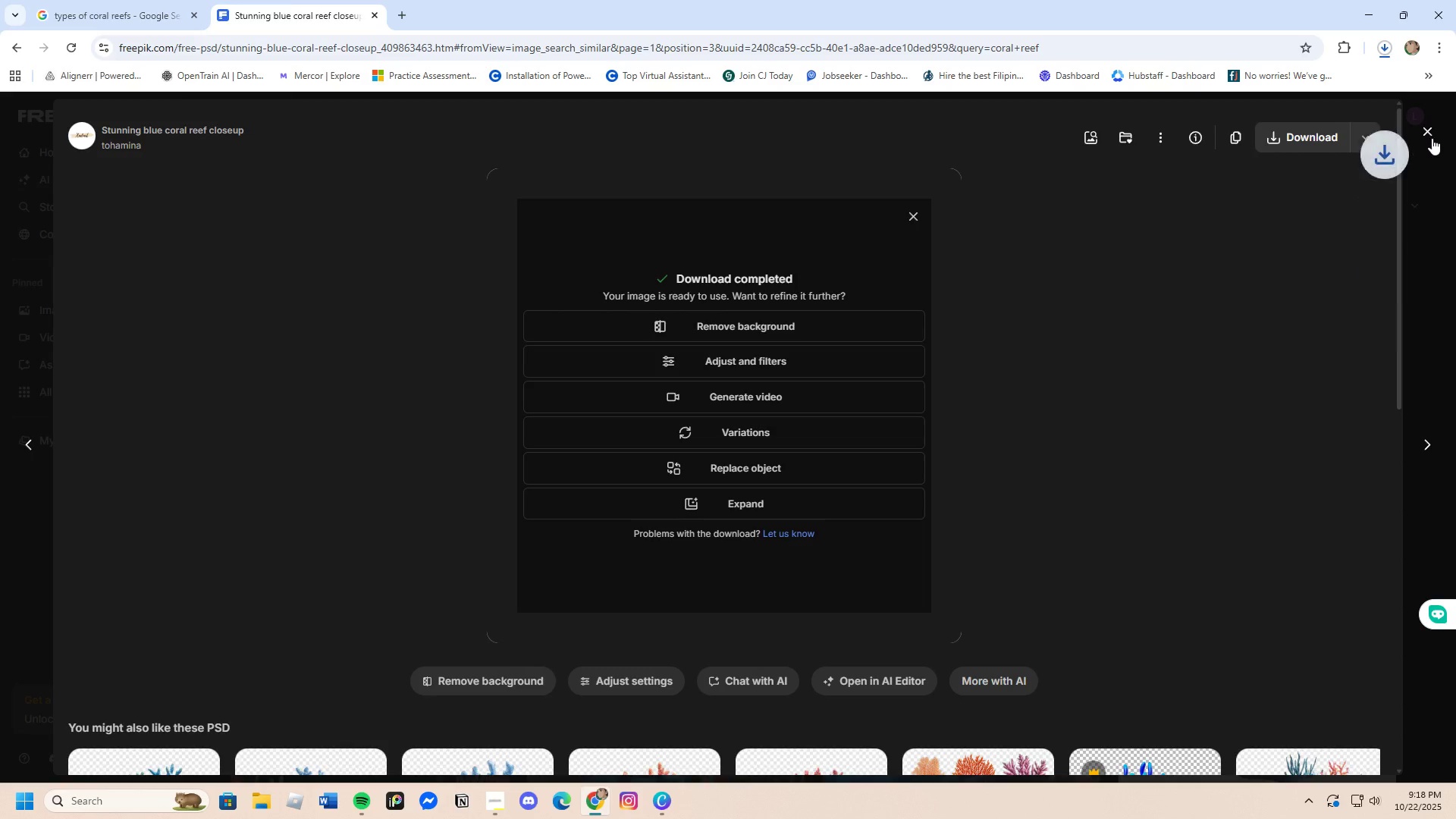 
left_click([1424, 131])
 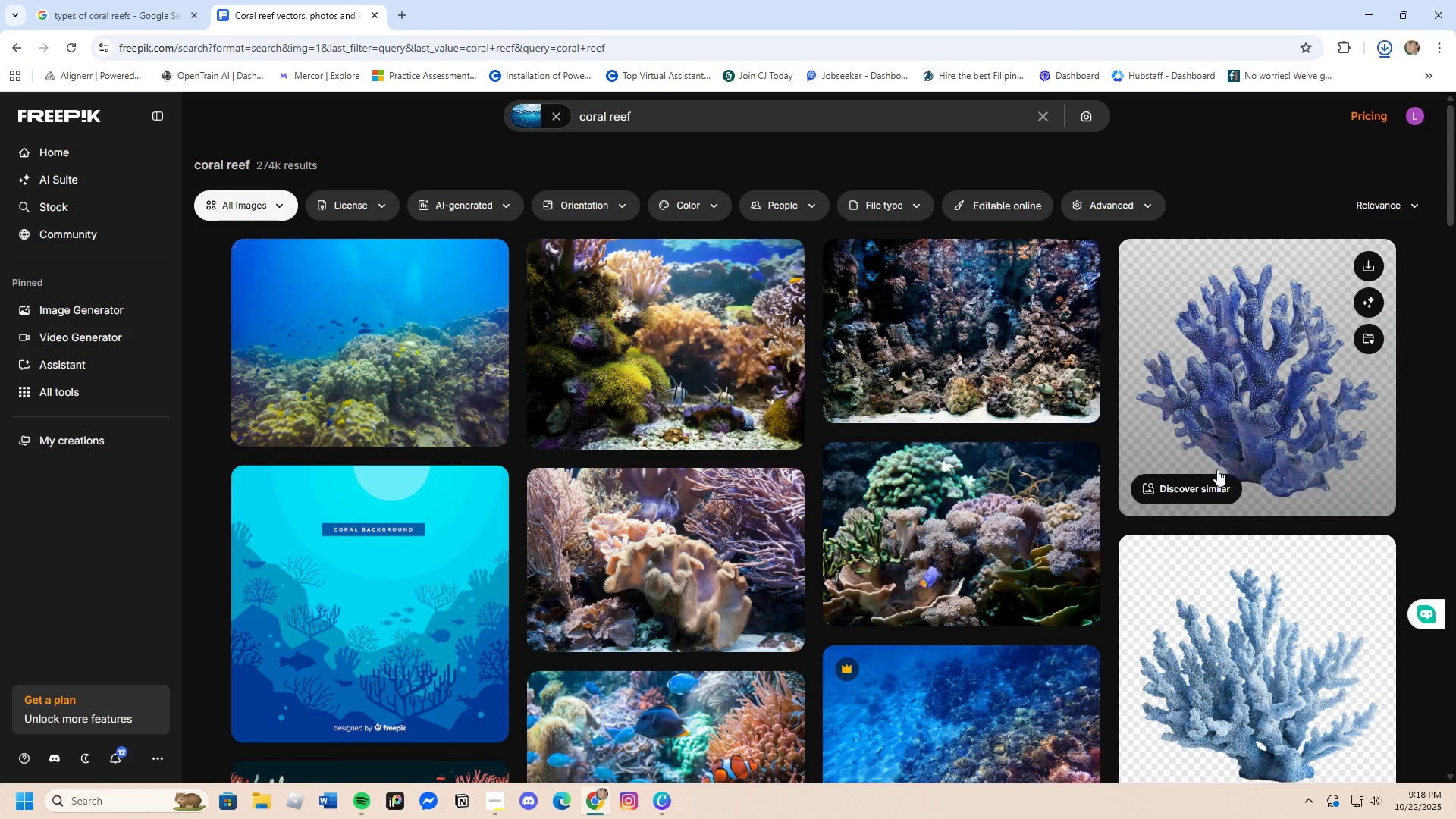 
left_click([1203, 482])
 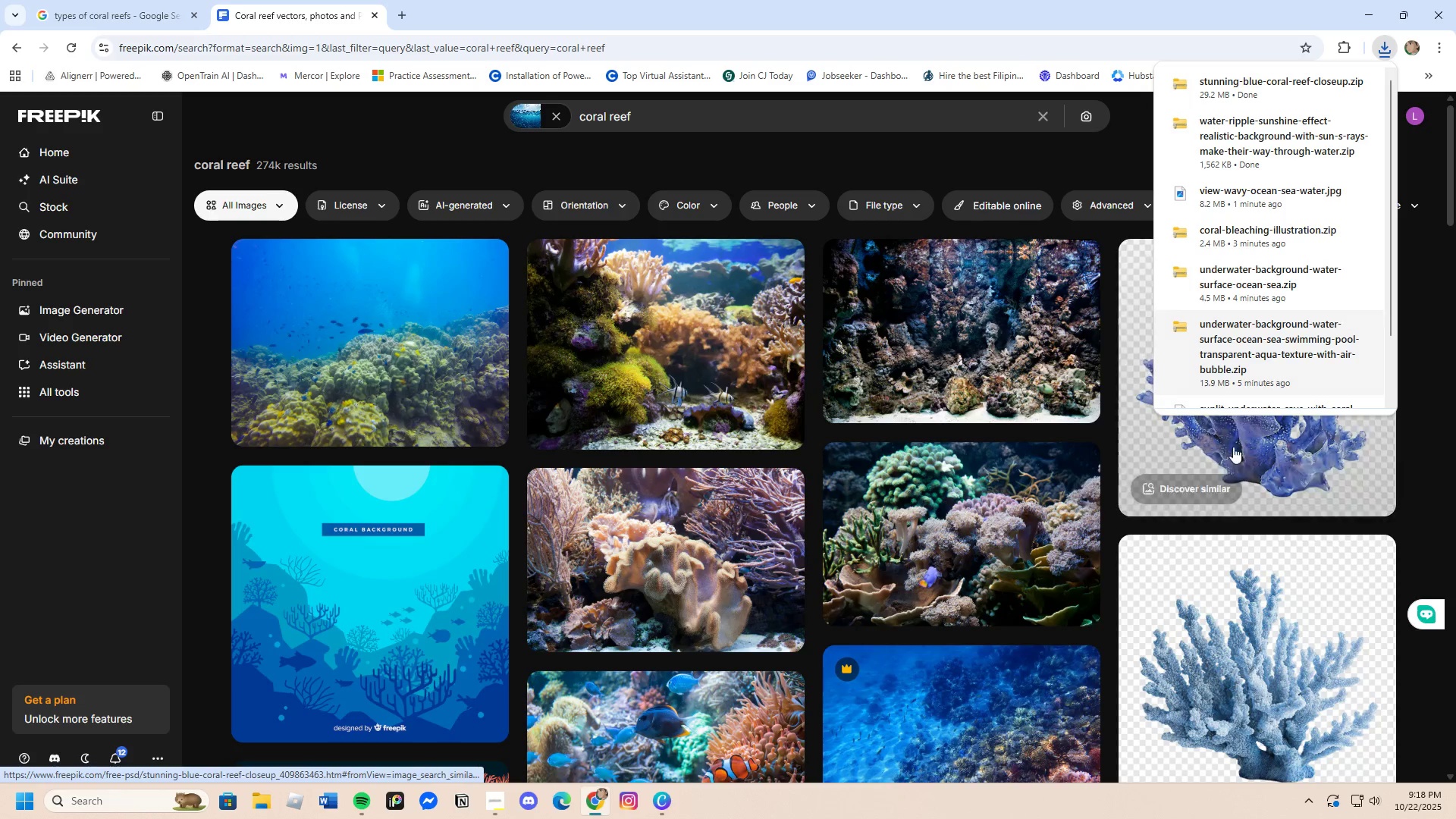 
left_click([1194, 481])
 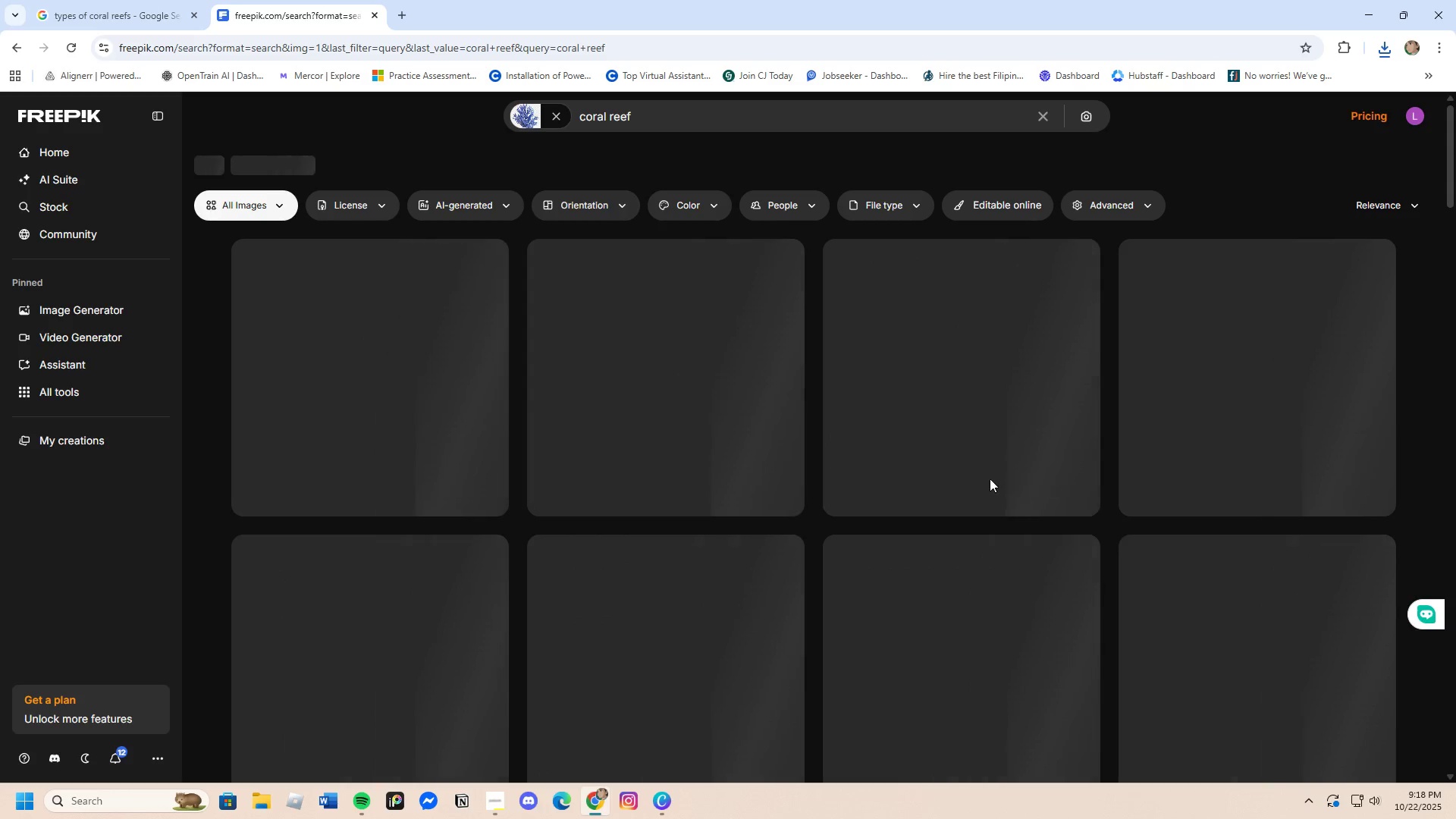 
mouse_move([912, 501])
 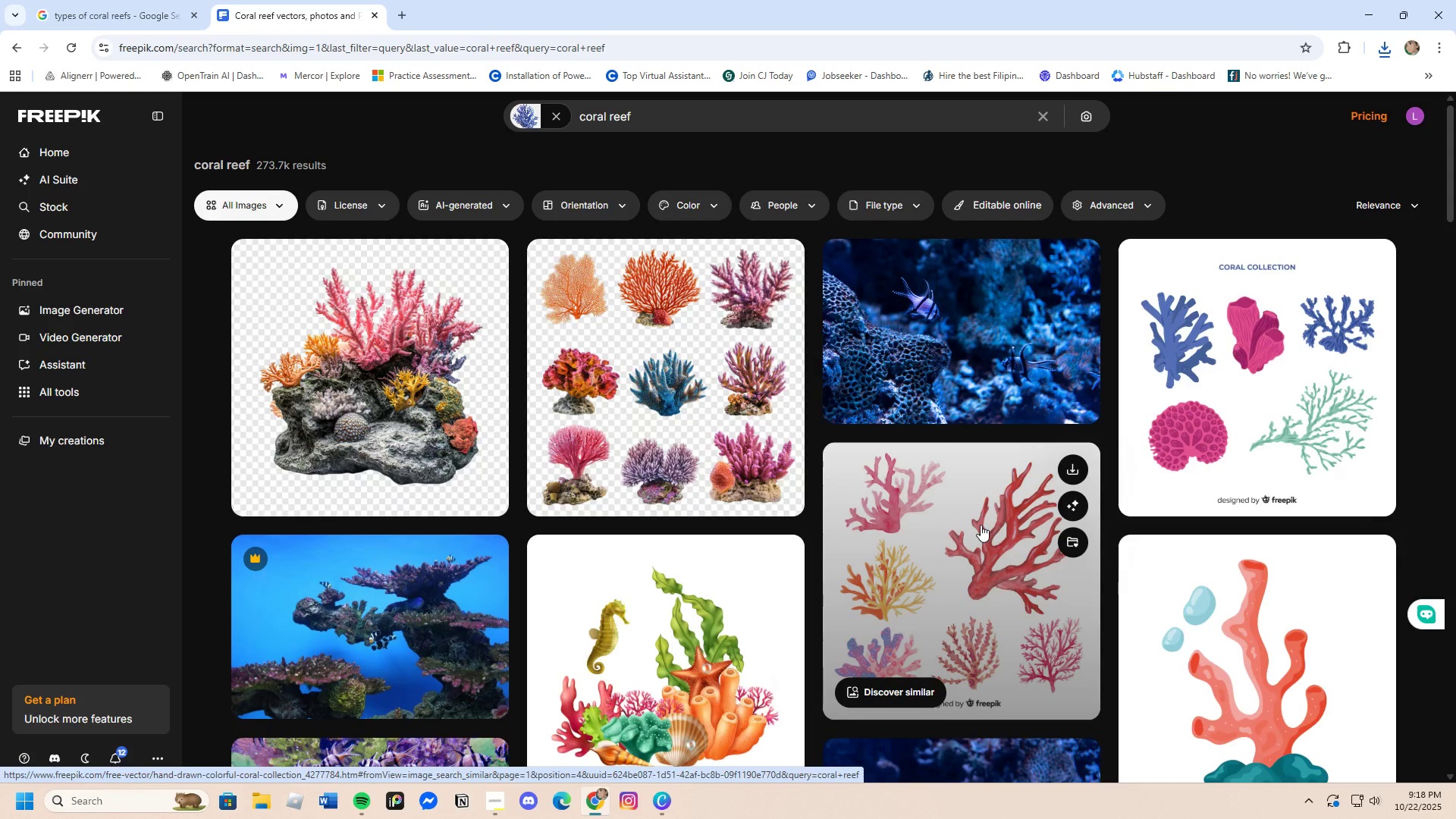 
scroll: coordinate [981, 525], scroll_direction: down, amount: 3.0
 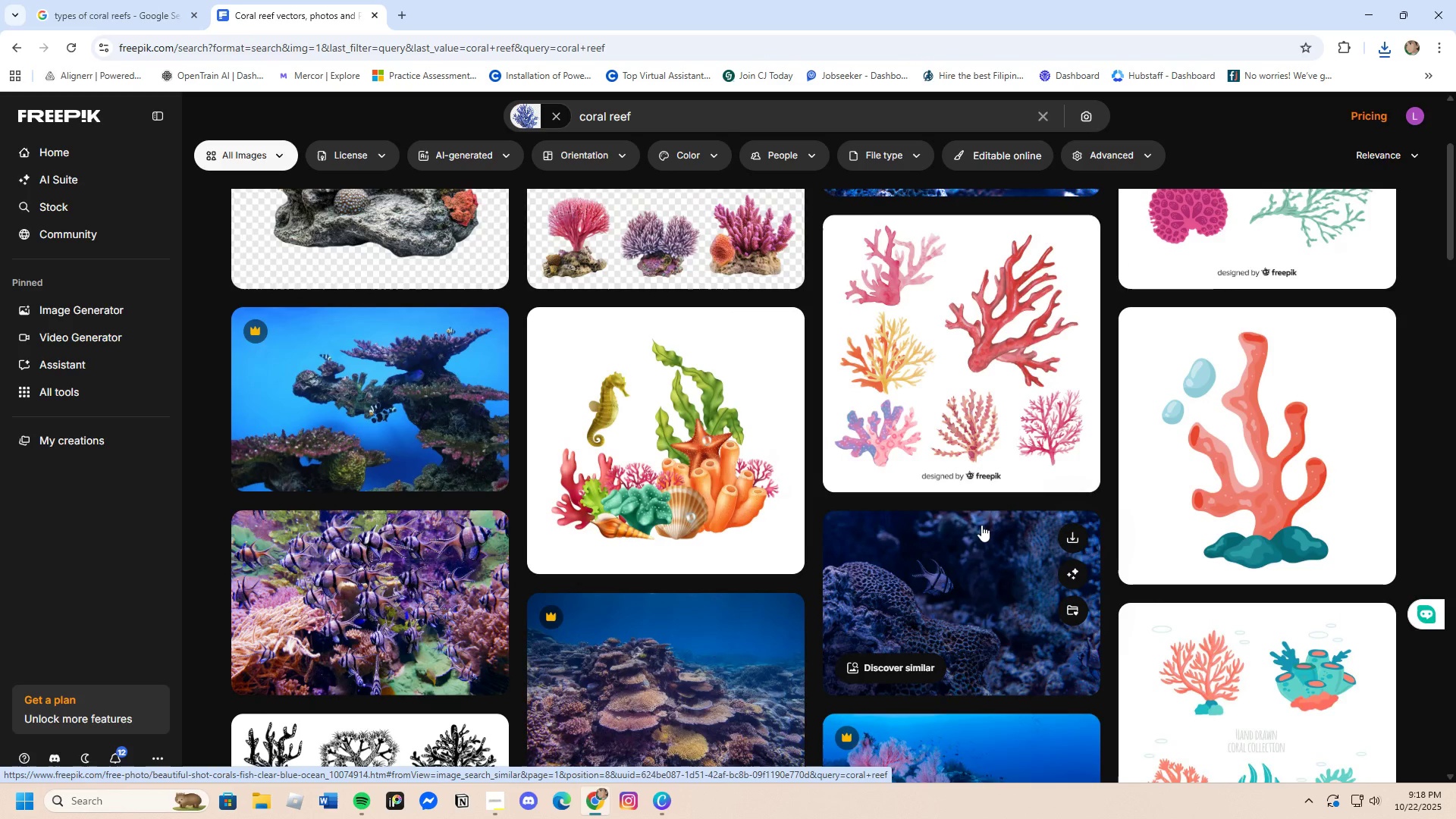 
scroll: coordinate [981, 525], scroll_direction: up, amount: 2.0
 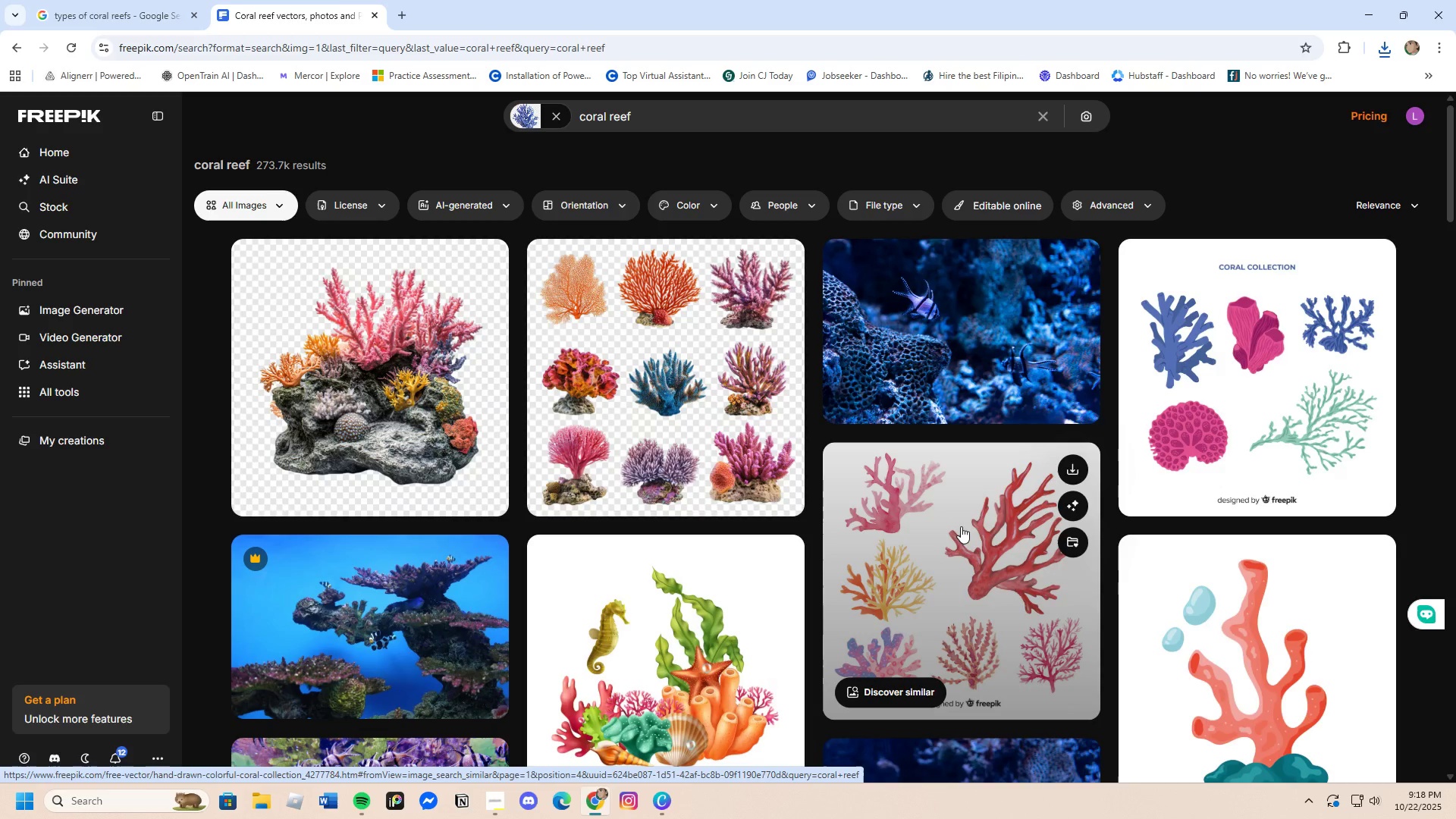 
left_click([604, 391])
 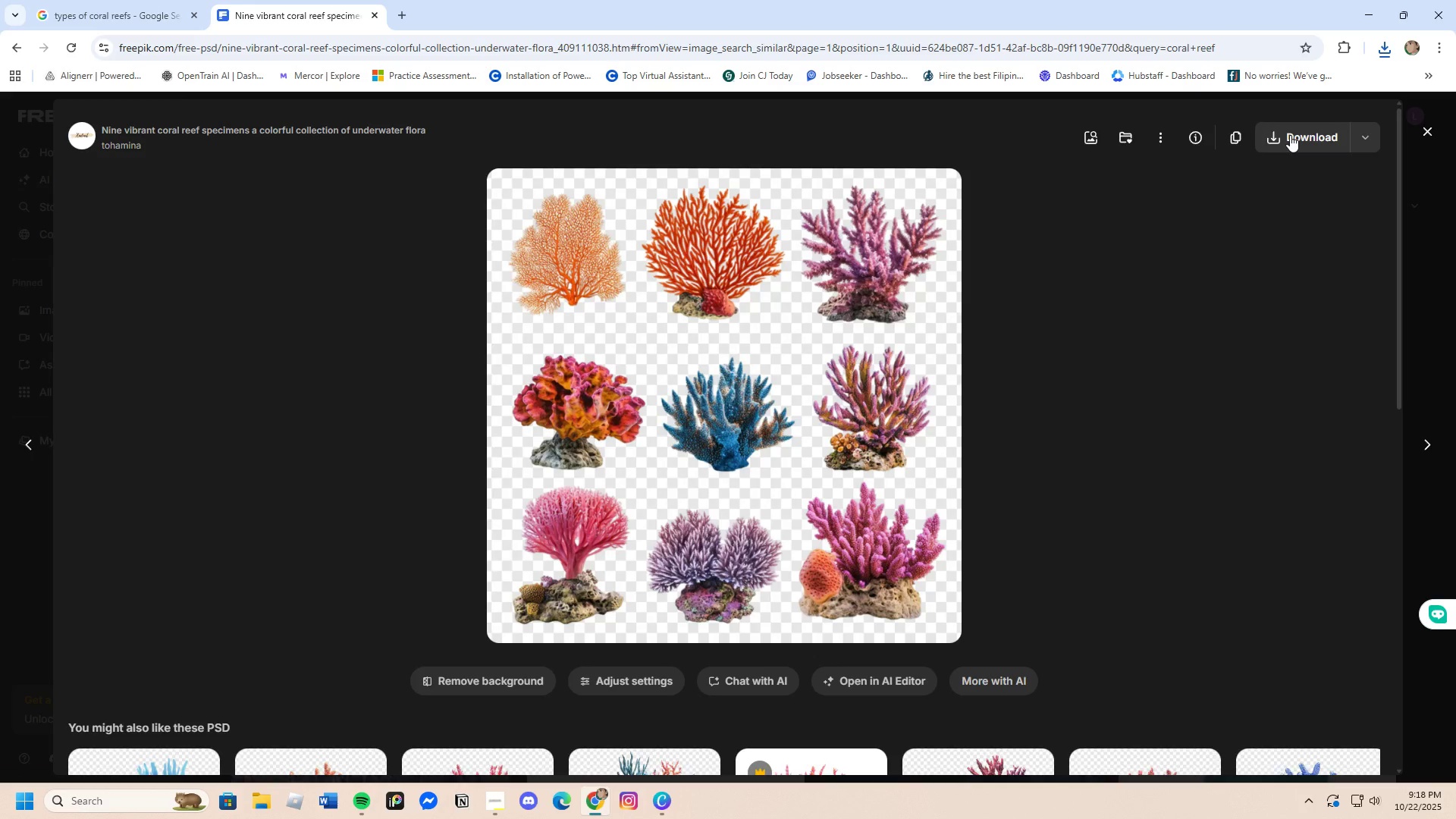 
left_click([1290, 135])
 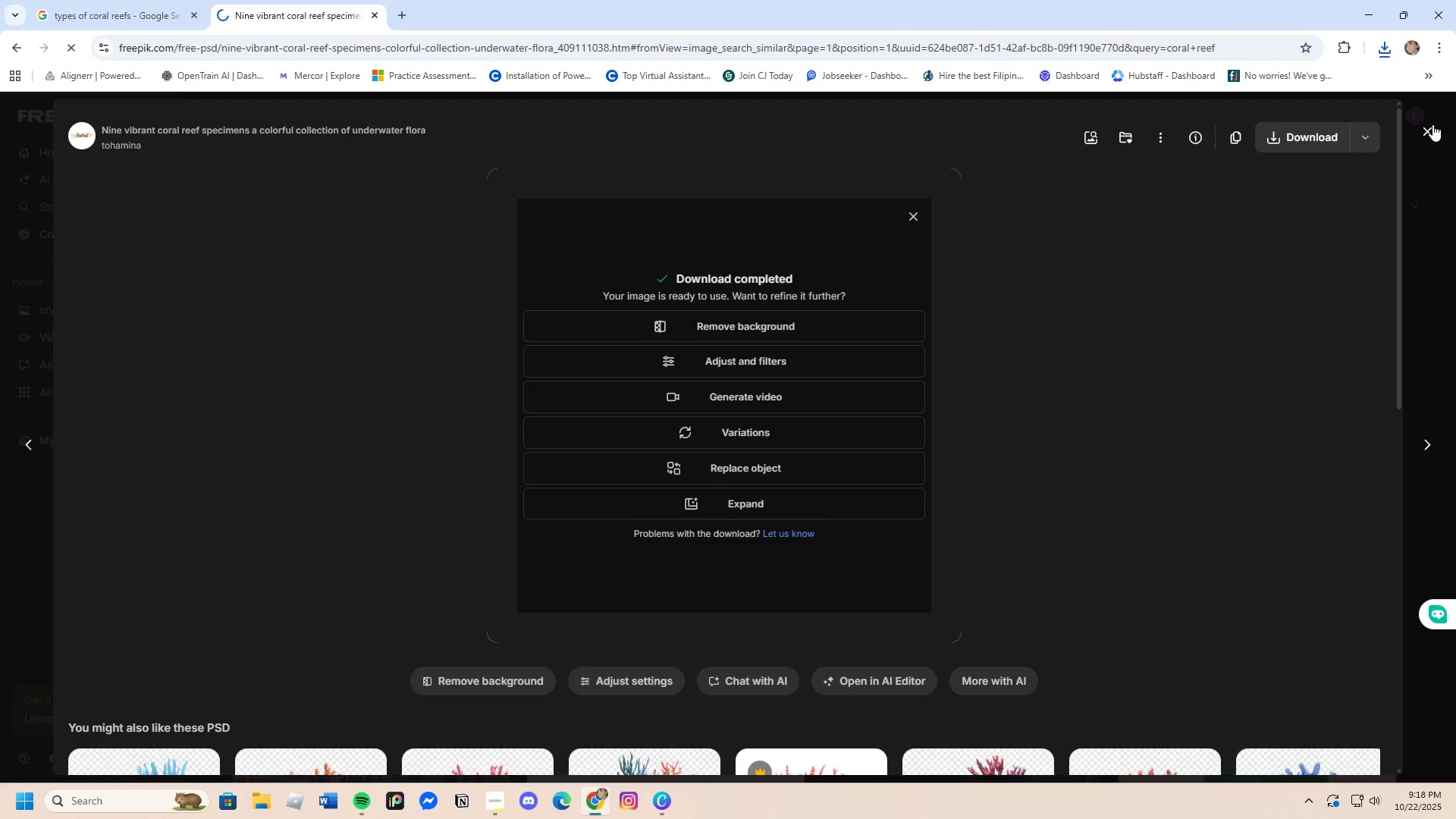 
left_click([1432, 124])
 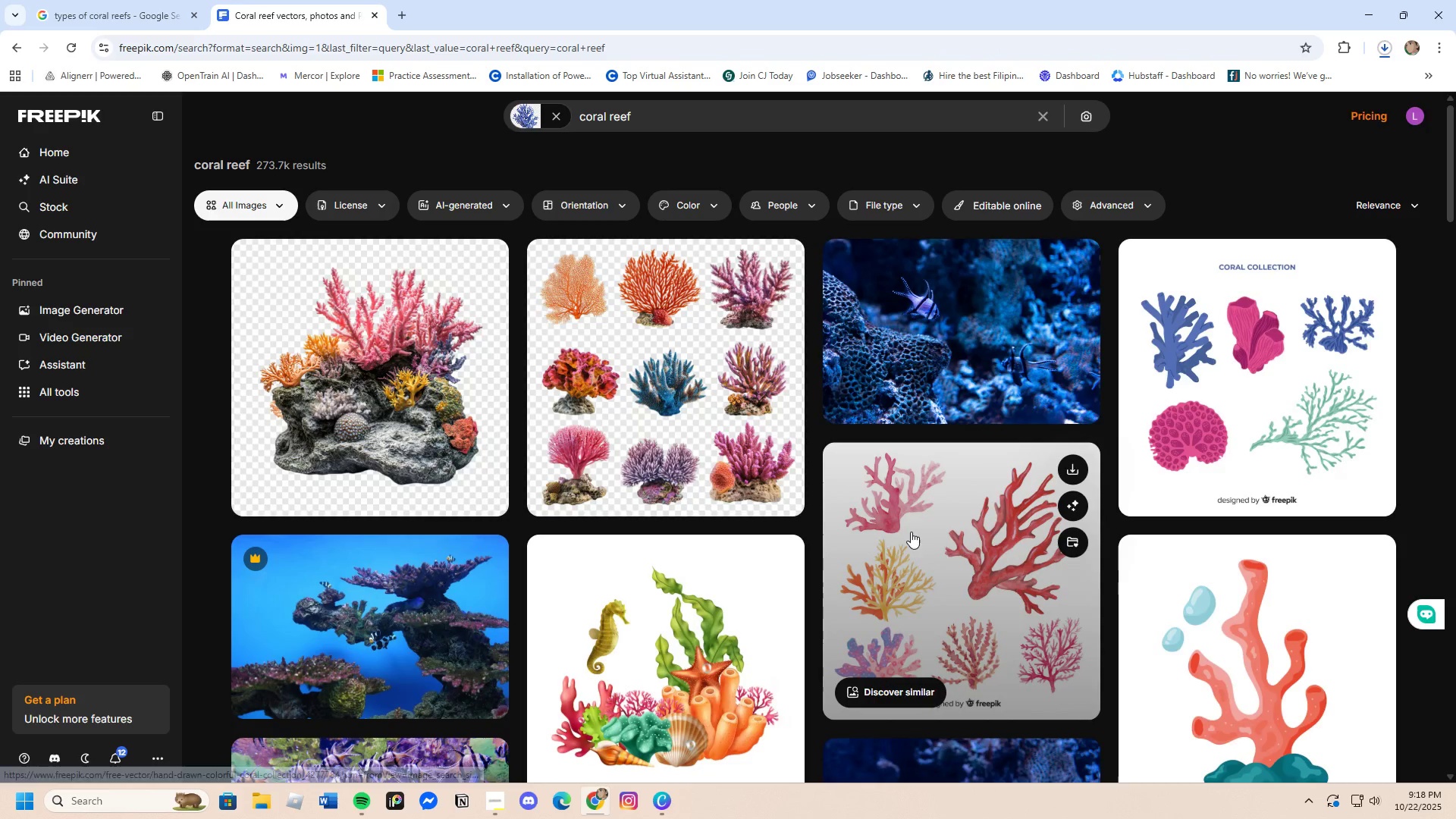 
scroll: coordinate [899, 527], scroll_direction: down, amount: 16.0
 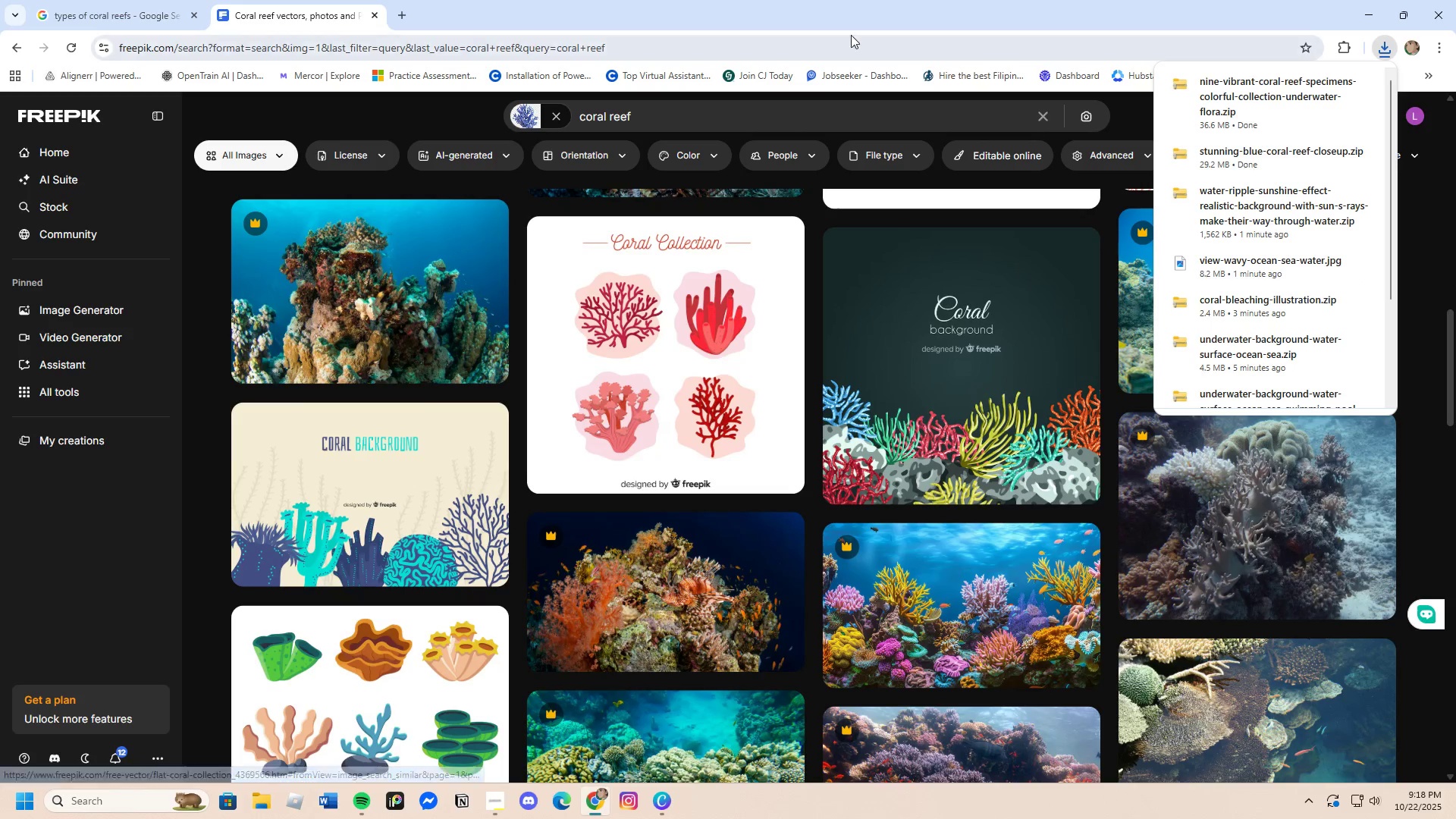 
left_click([858, 19])
 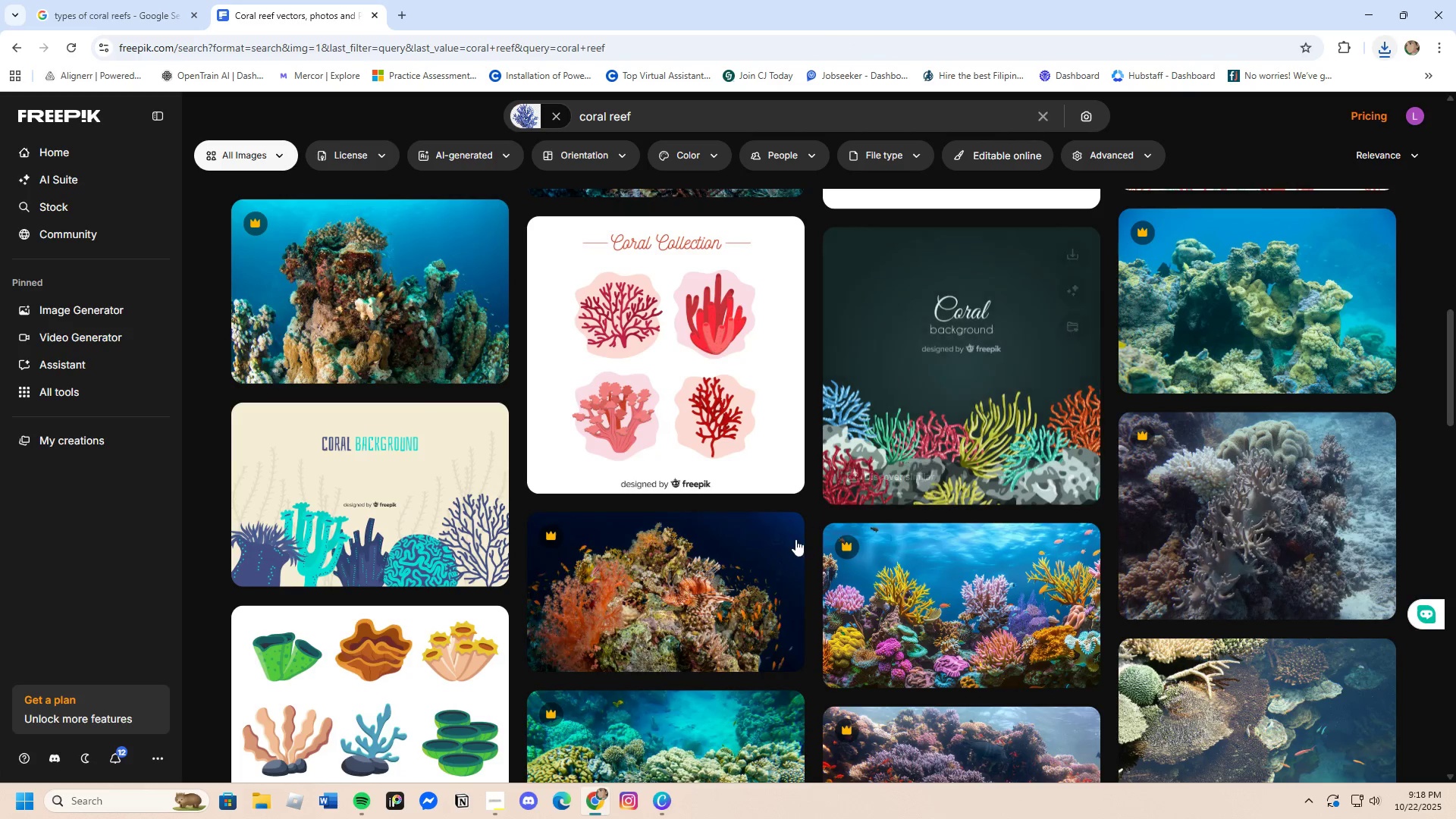 
scroll: coordinate [787, 538], scroll_direction: down, amount: 14.0
 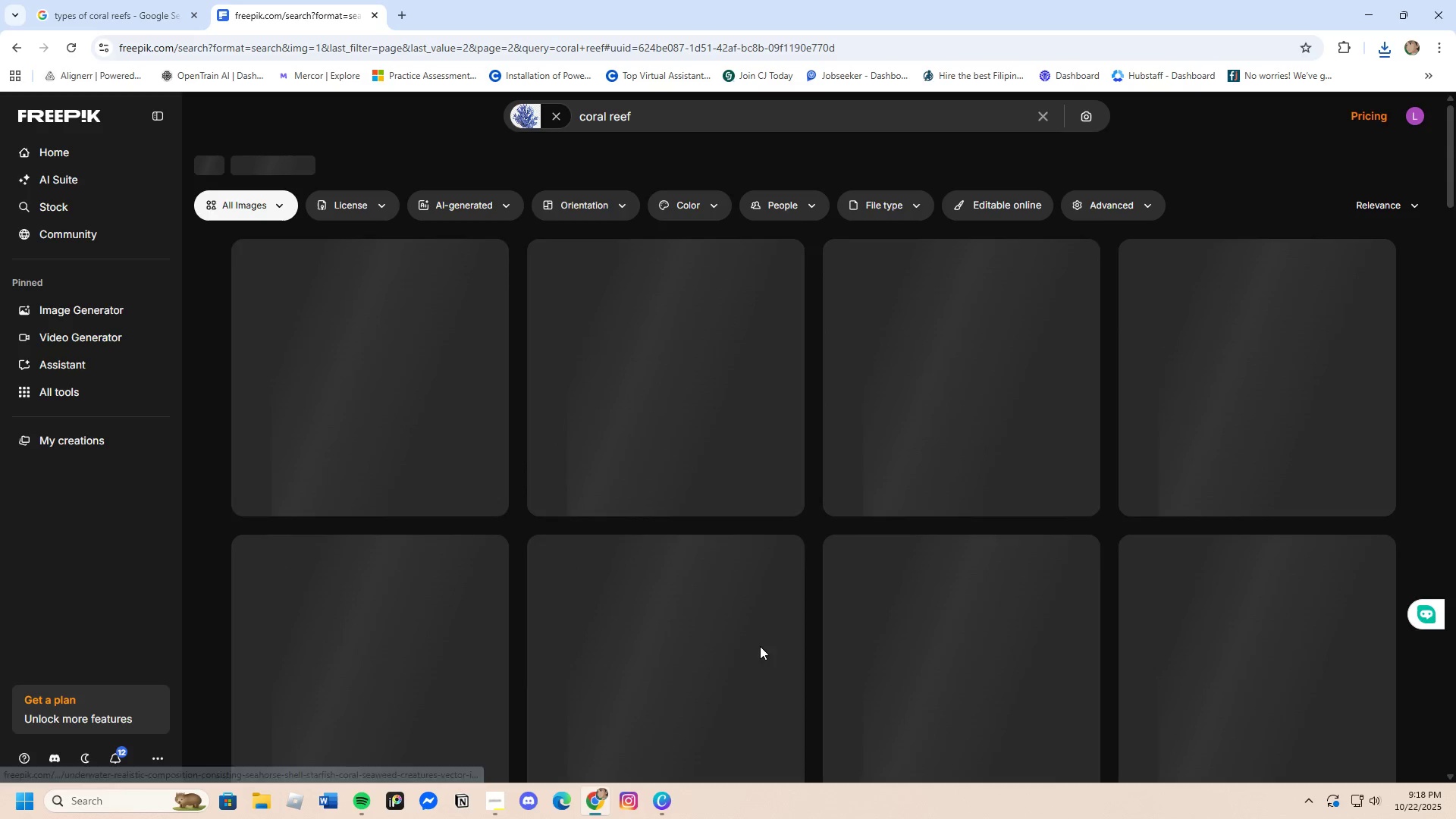 
mouse_move([742, 619])
 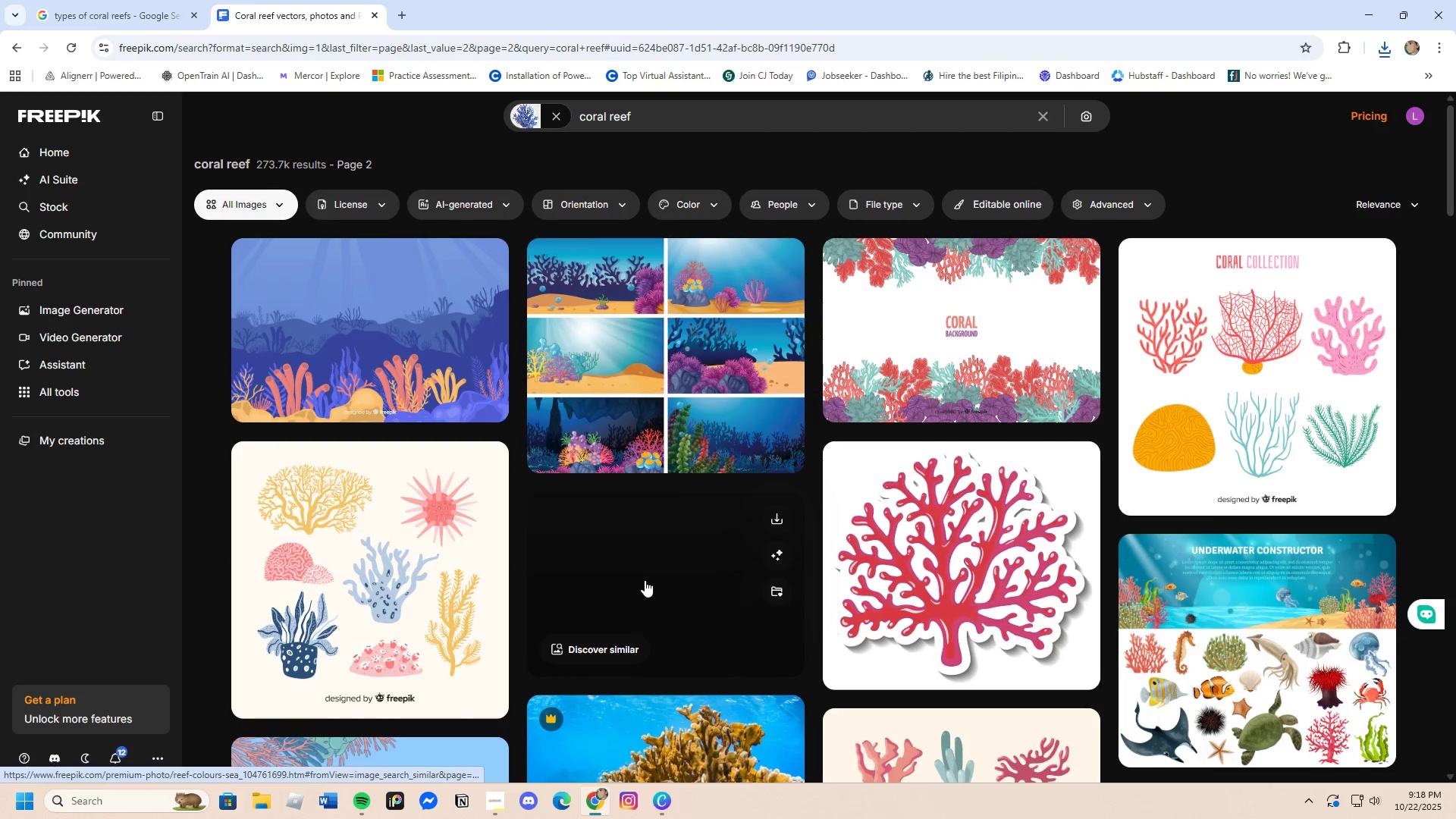 
scroll: coordinate [833, 631], scroll_direction: down, amount: 22.0
 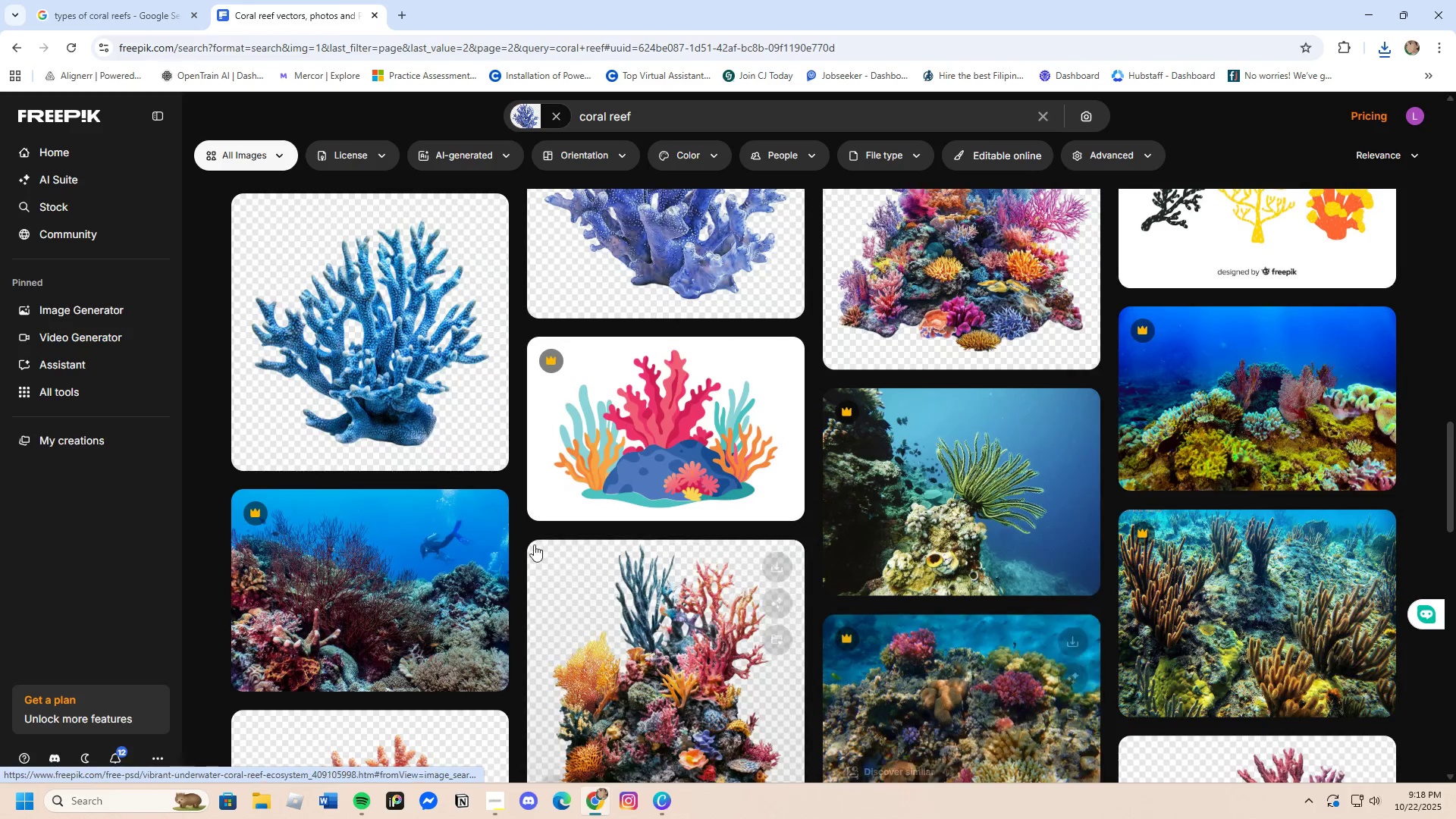 
scroll: coordinate [579, 584], scroll_direction: up, amount: 2.0
 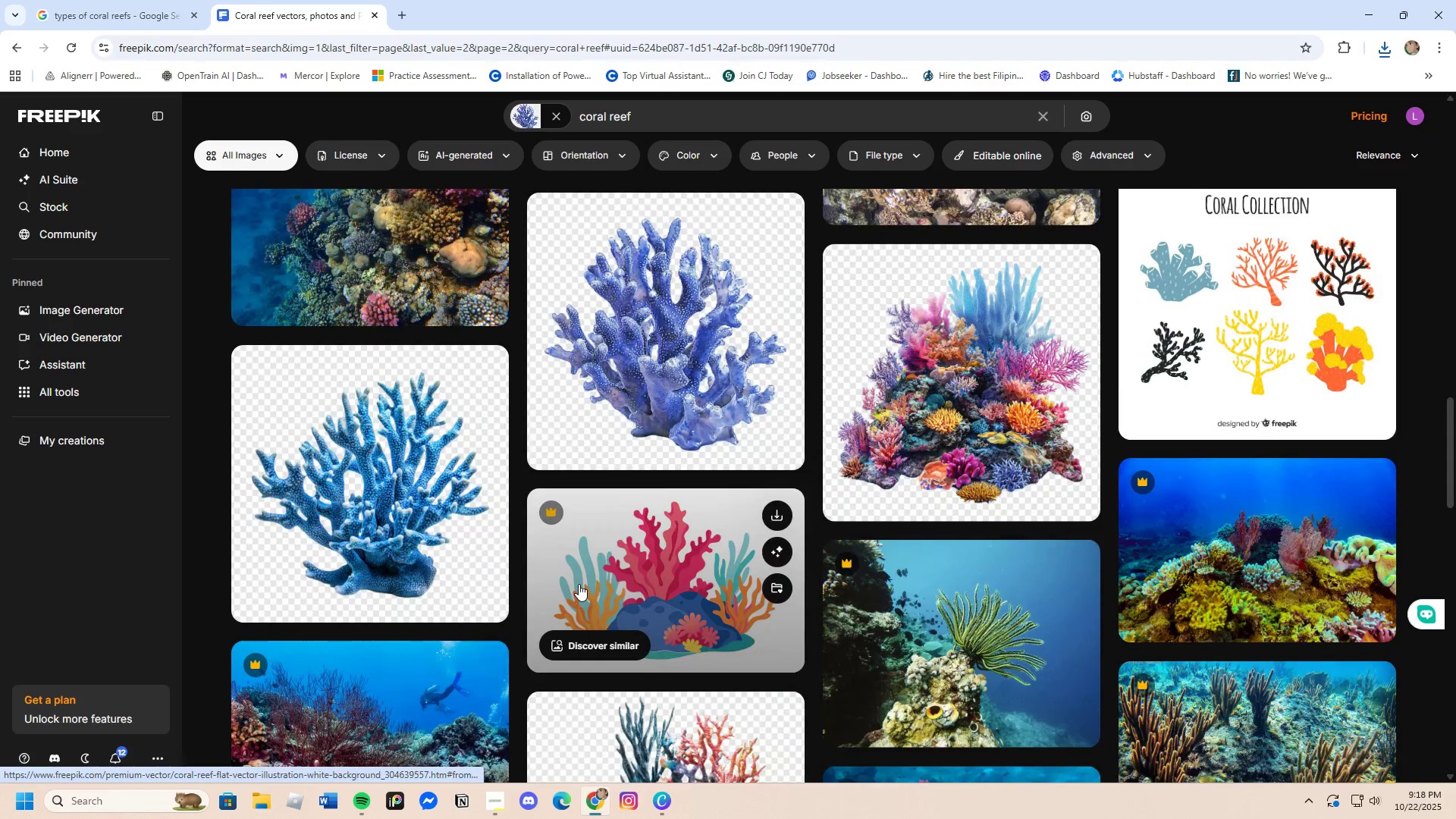 
scroll: coordinate [579, 584], scroll_direction: down, amount: 12.0
 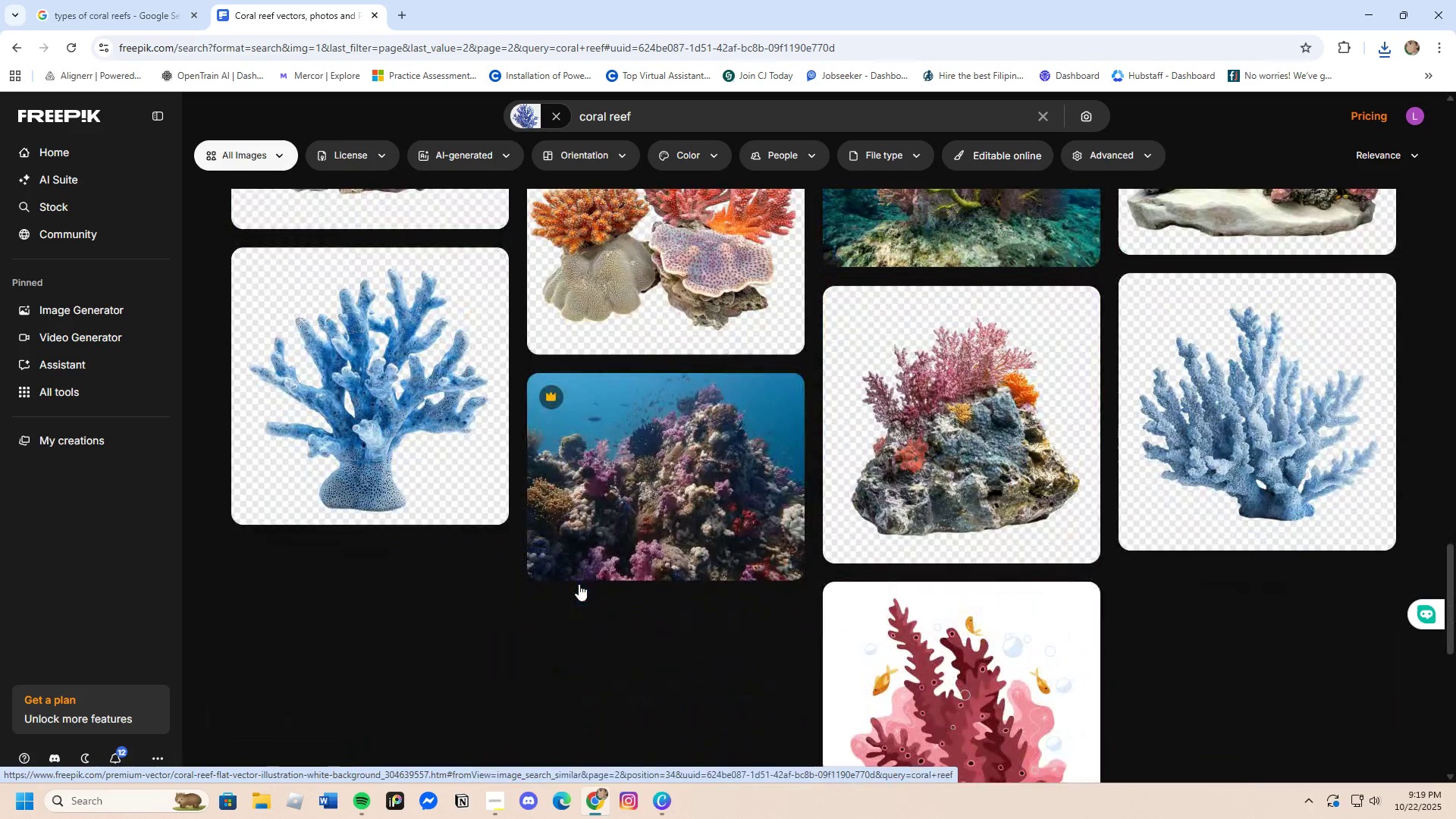 
scroll: coordinate [579, 584], scroll_direction: up, amount: 2.0
 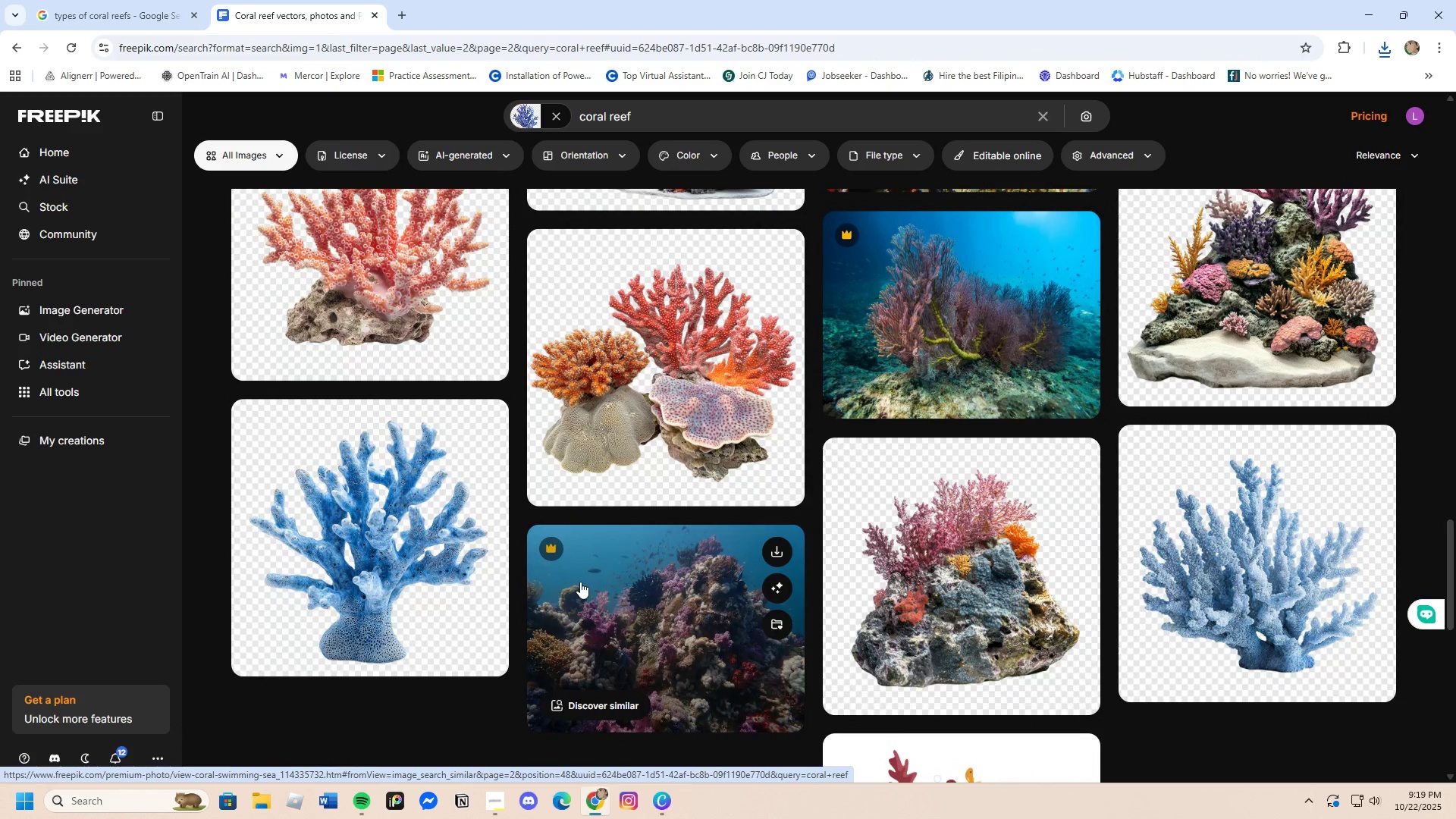 
left_click([368, 529])
 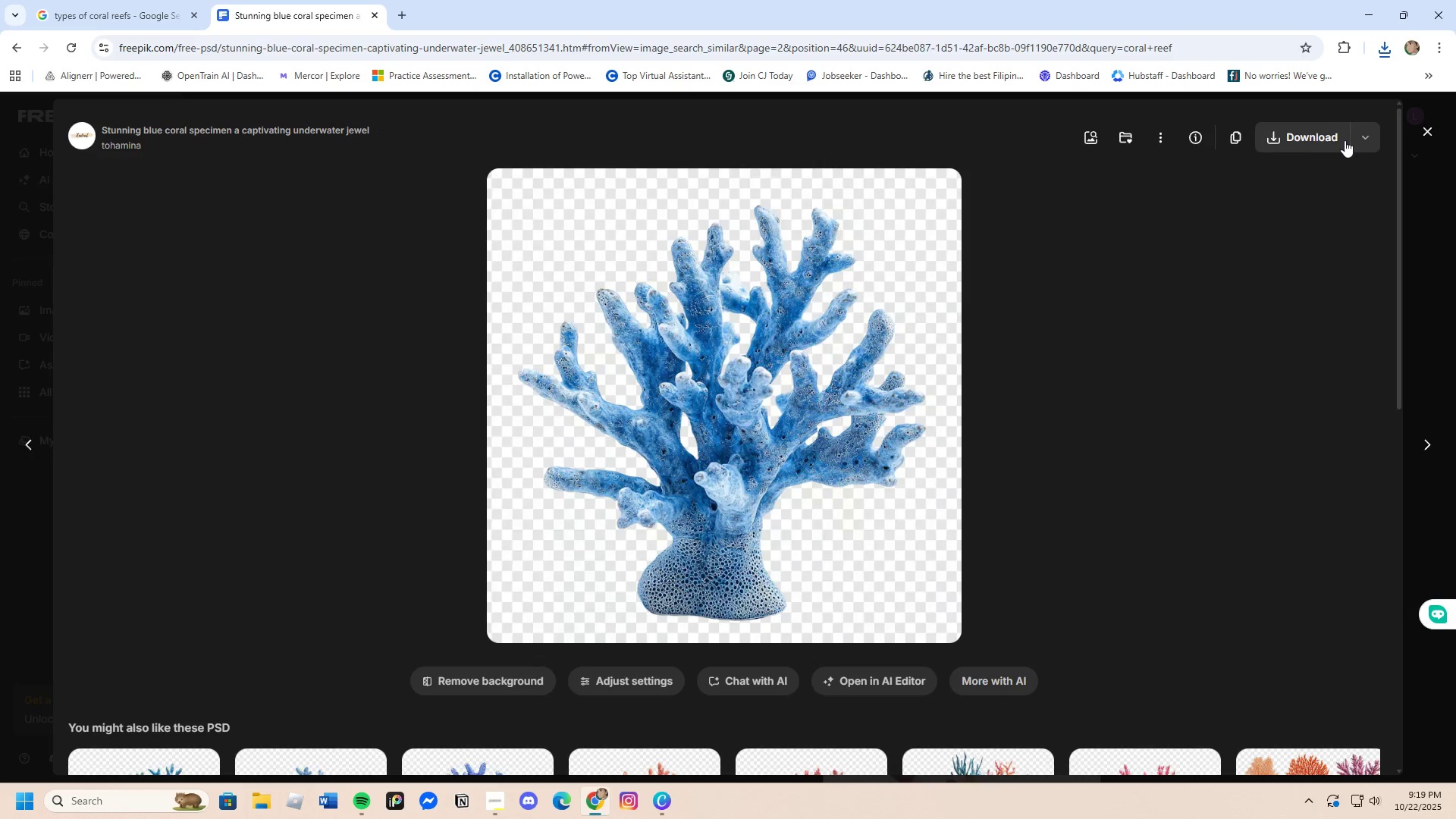 
left_click([1316, 133])
 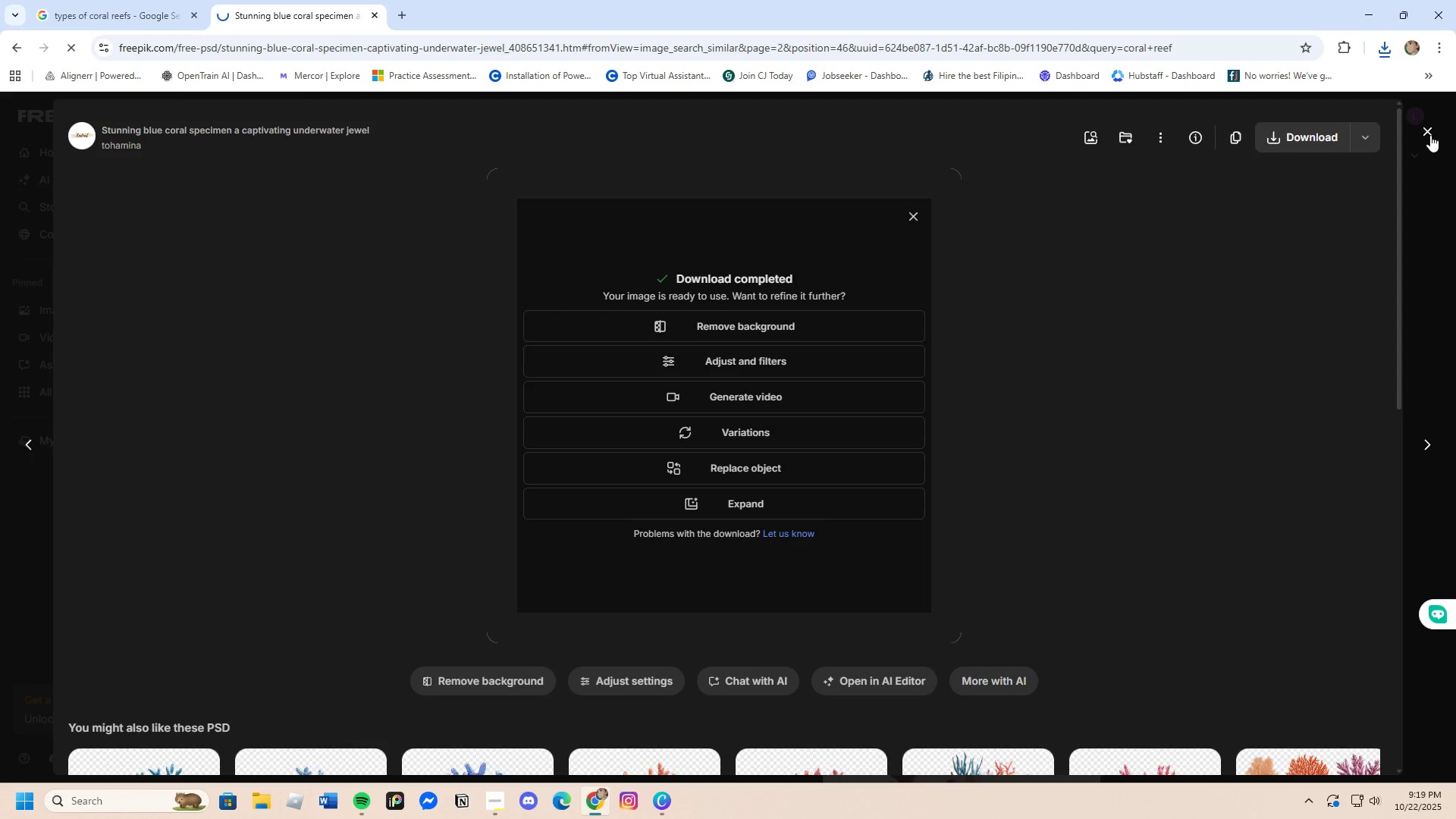 
left_click([1426, 129])
 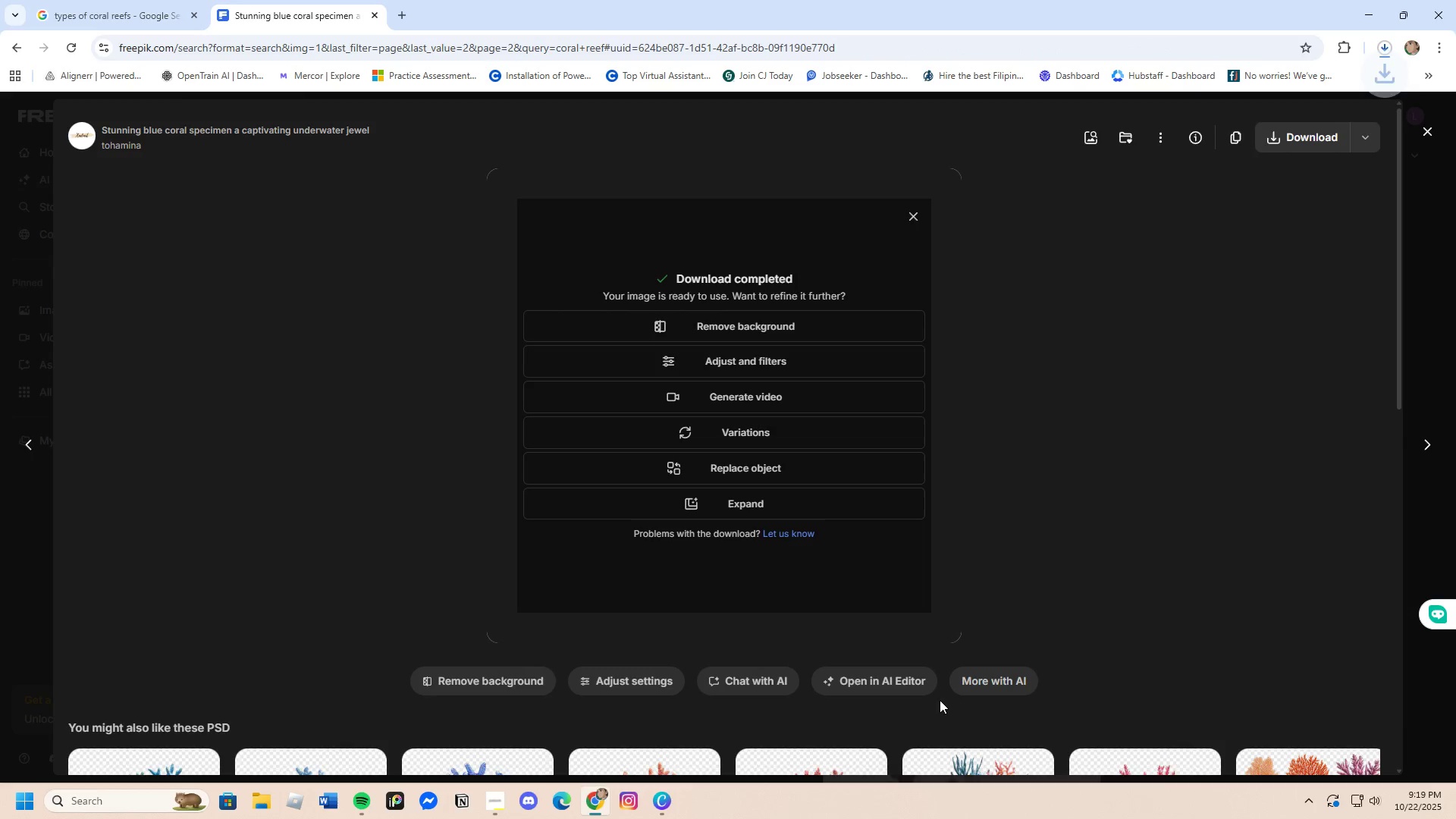 
scroll: coordinate [934, 702], scroll_direction: down, amount: 4.0
 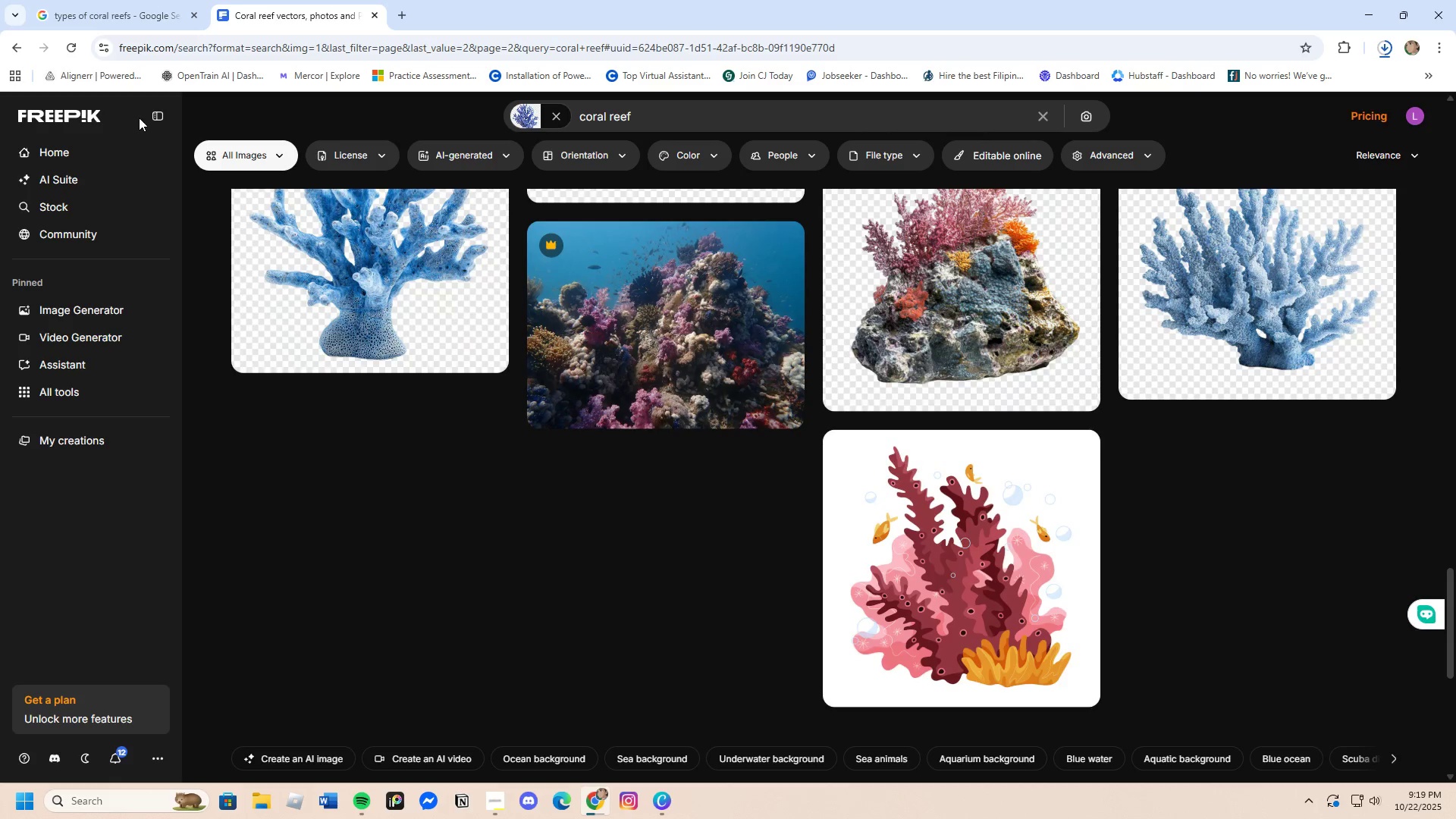 
left_click([20, 46])
 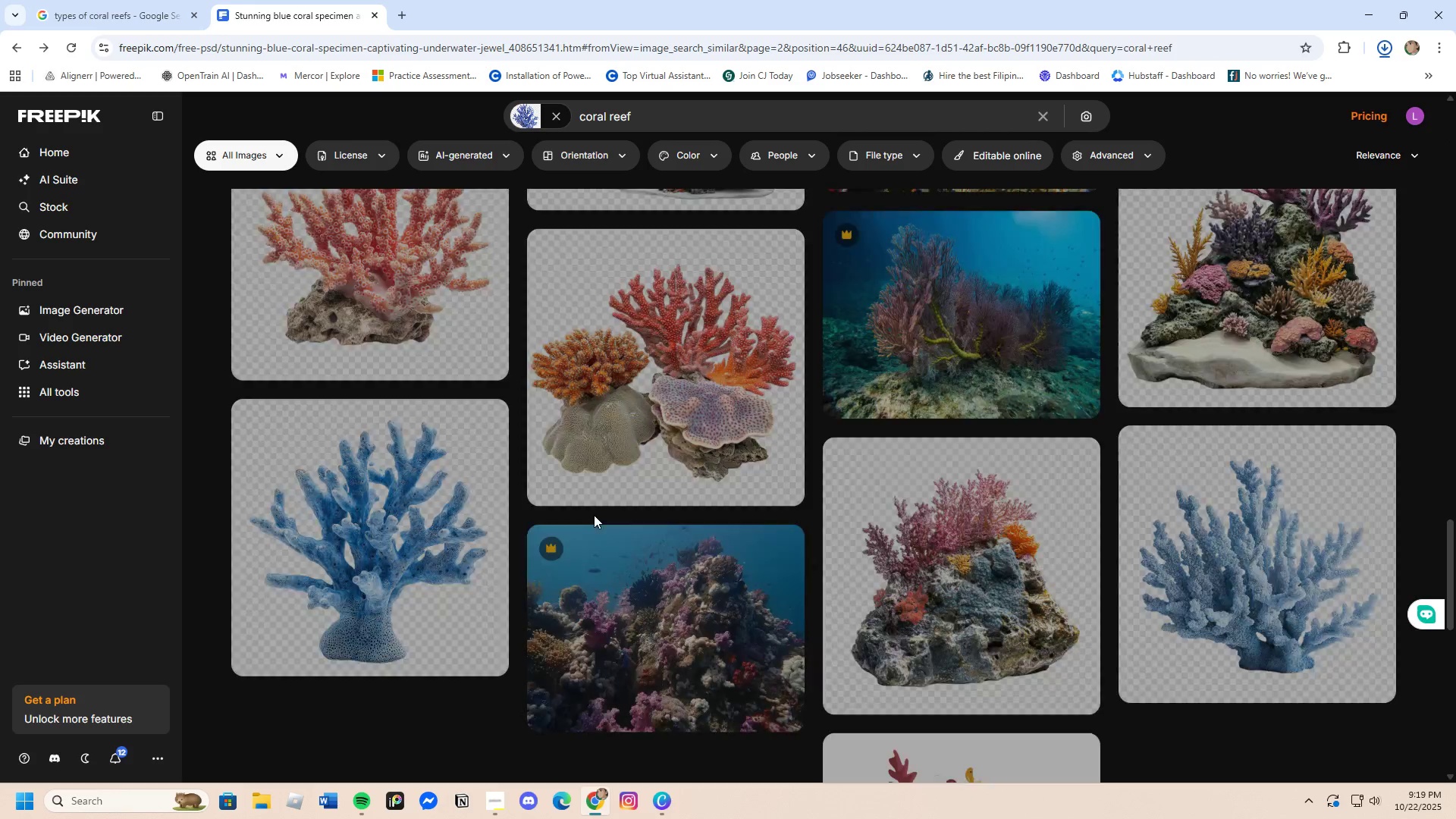 
scroll: coordinate [649, 598], scroll_direction: down, amount: 1.0
 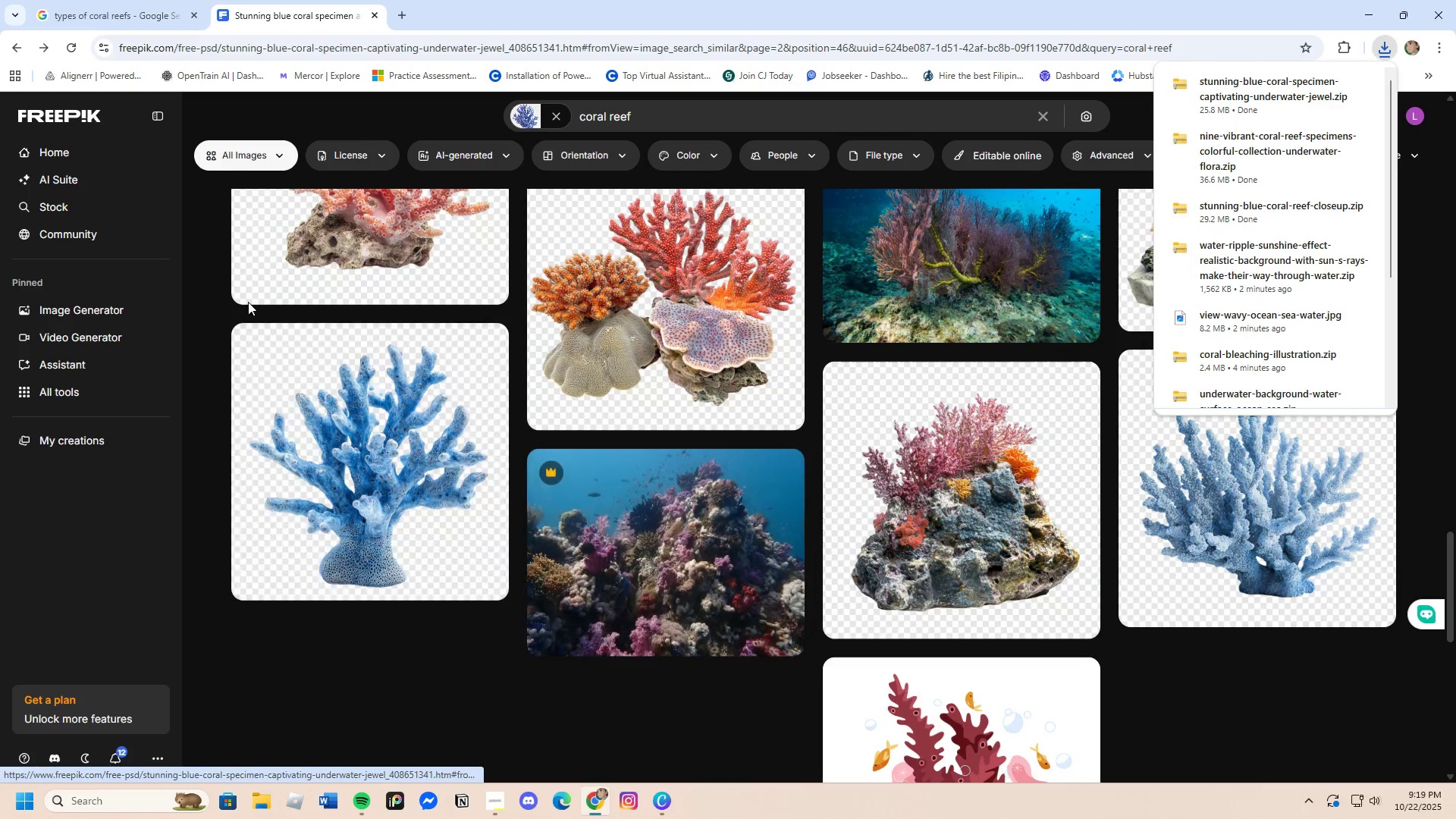 
scroll: coordinate [573, 526], scroll_direction: up, amount: 41.0
 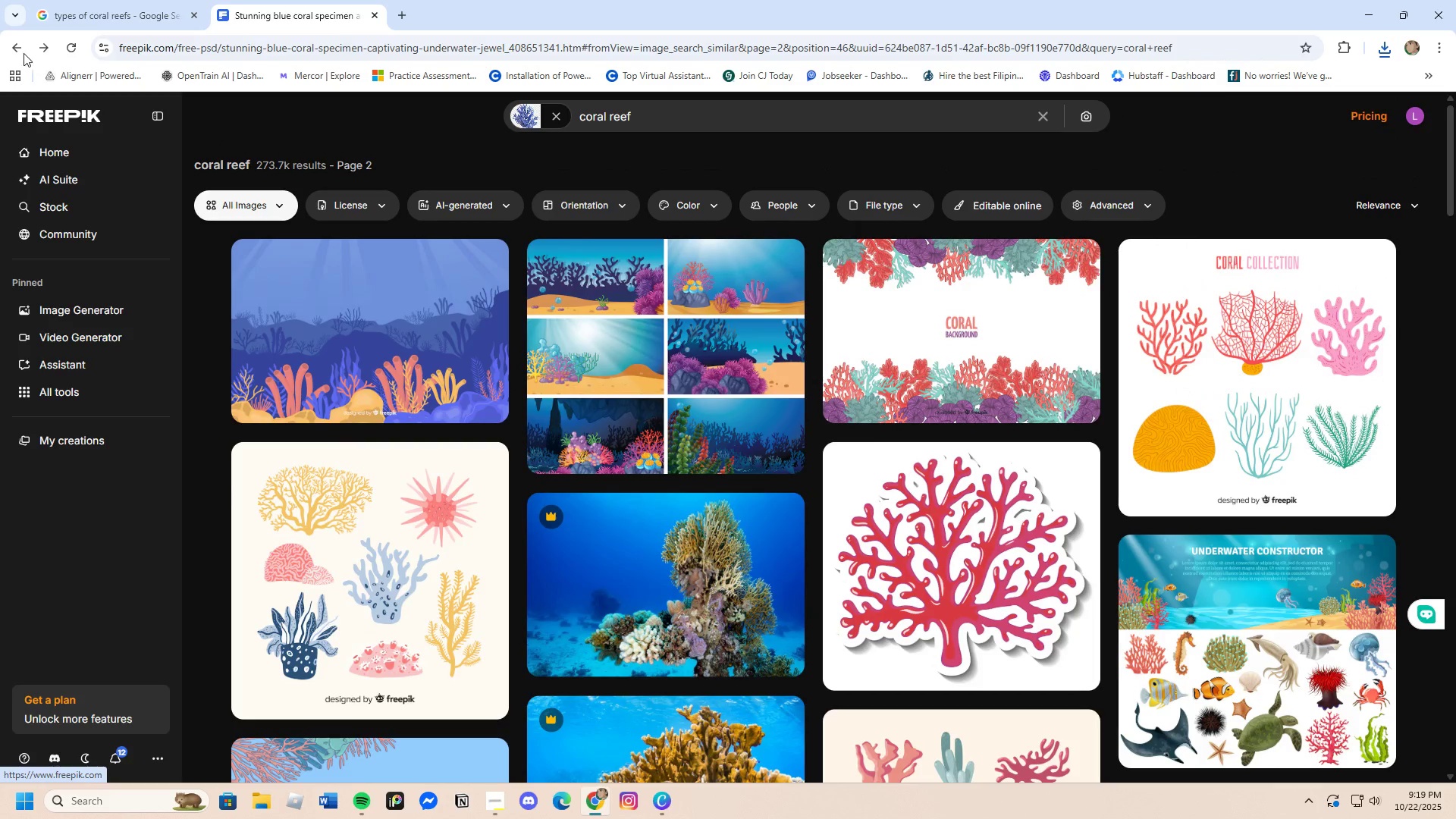 
left_click([20, 52])
 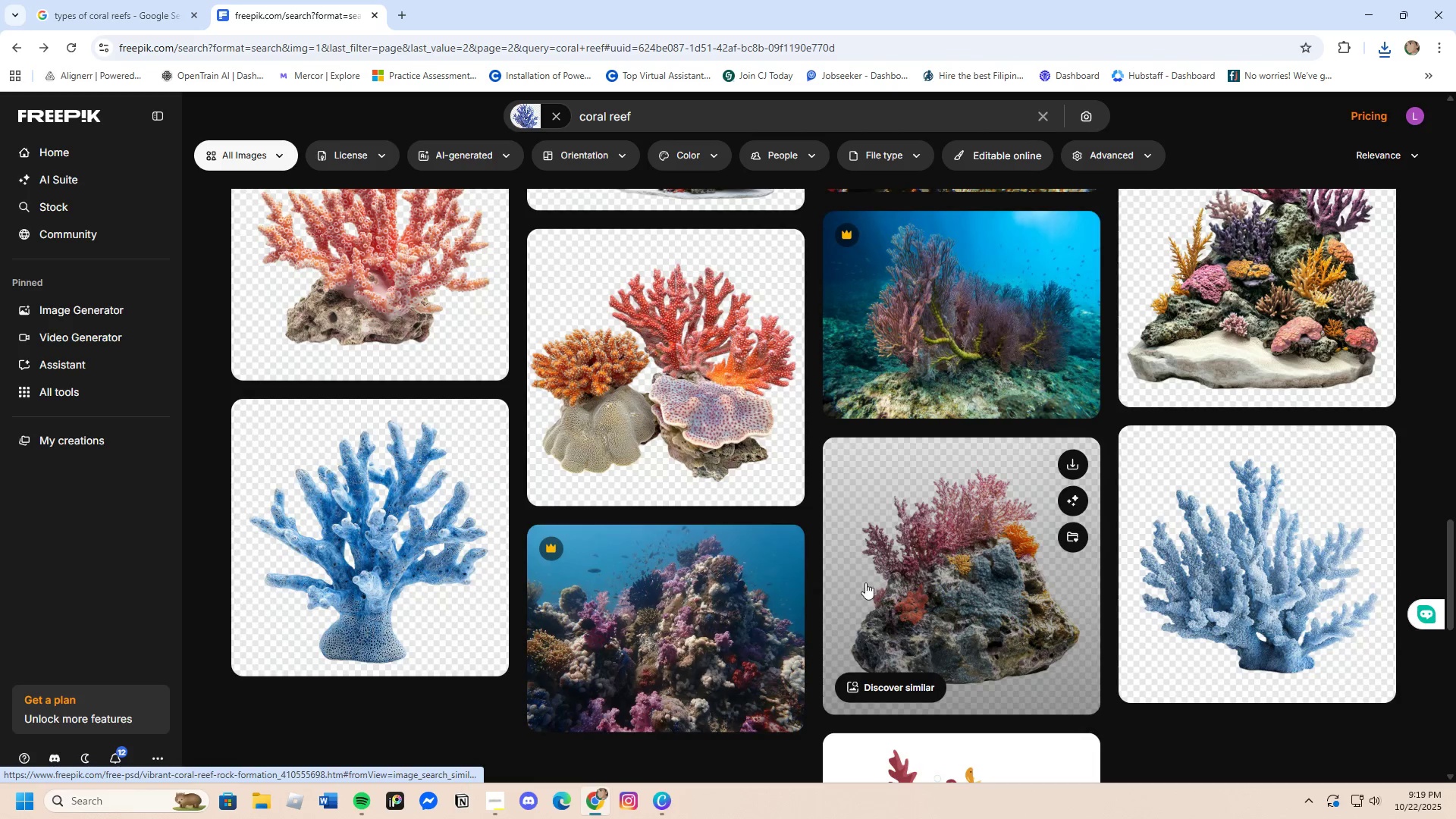 
scroll: coordinate [799, 567], scroll_direction: up, amount: 28.0
 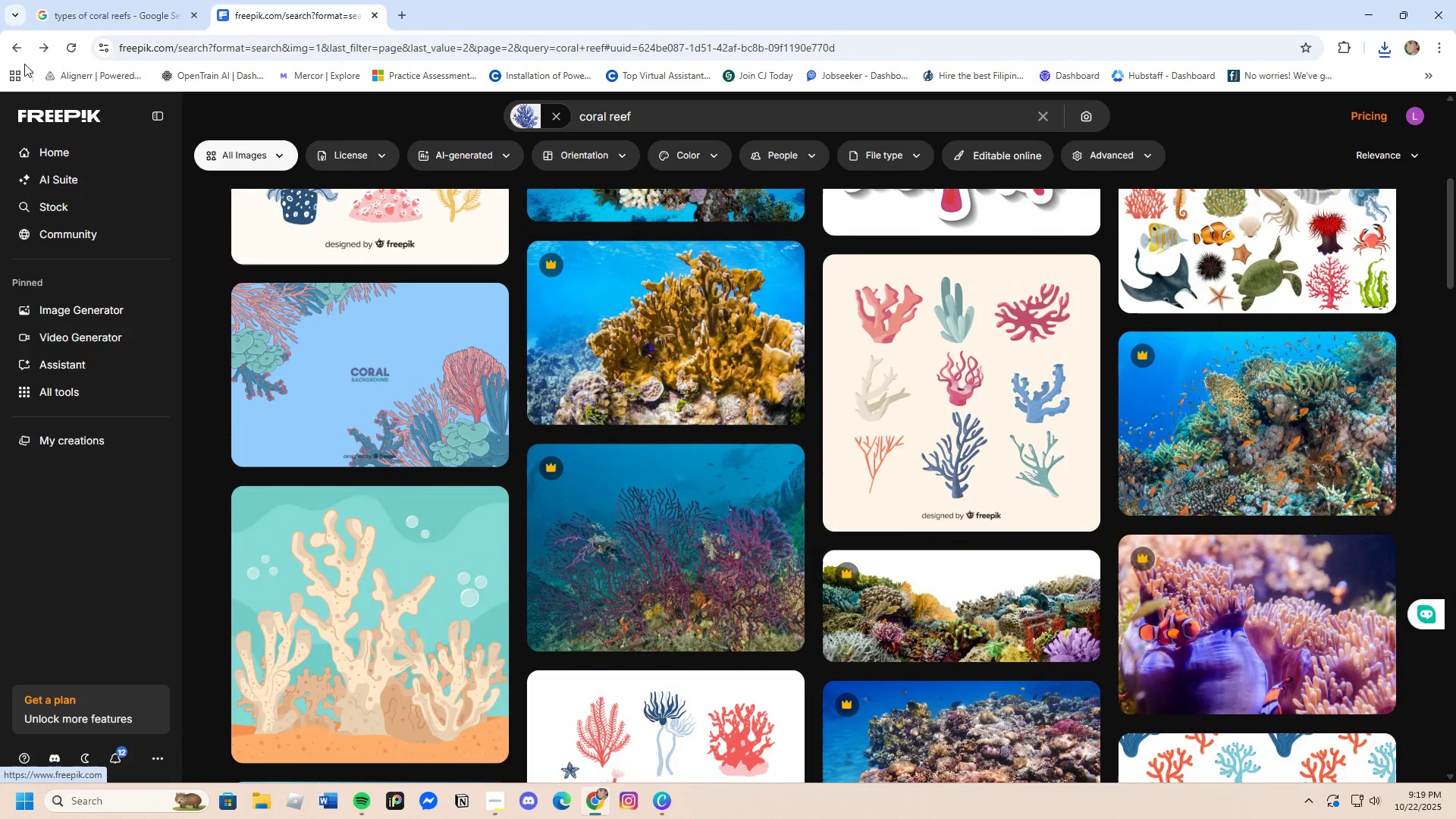 
left_click([17, 49])
 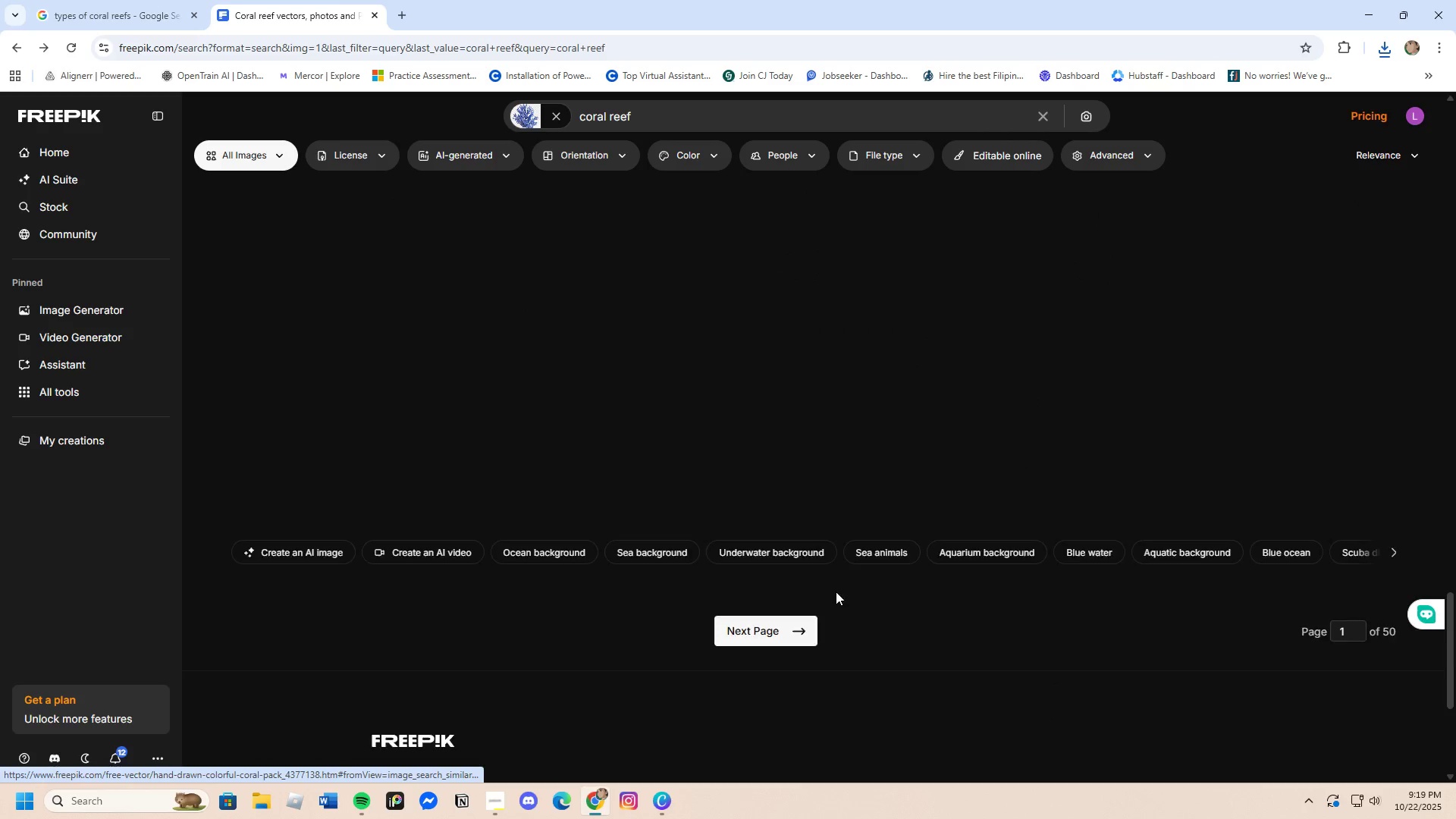 
scroll: coordinate [835, 592], scroll_direction: up, amount: 6.0
 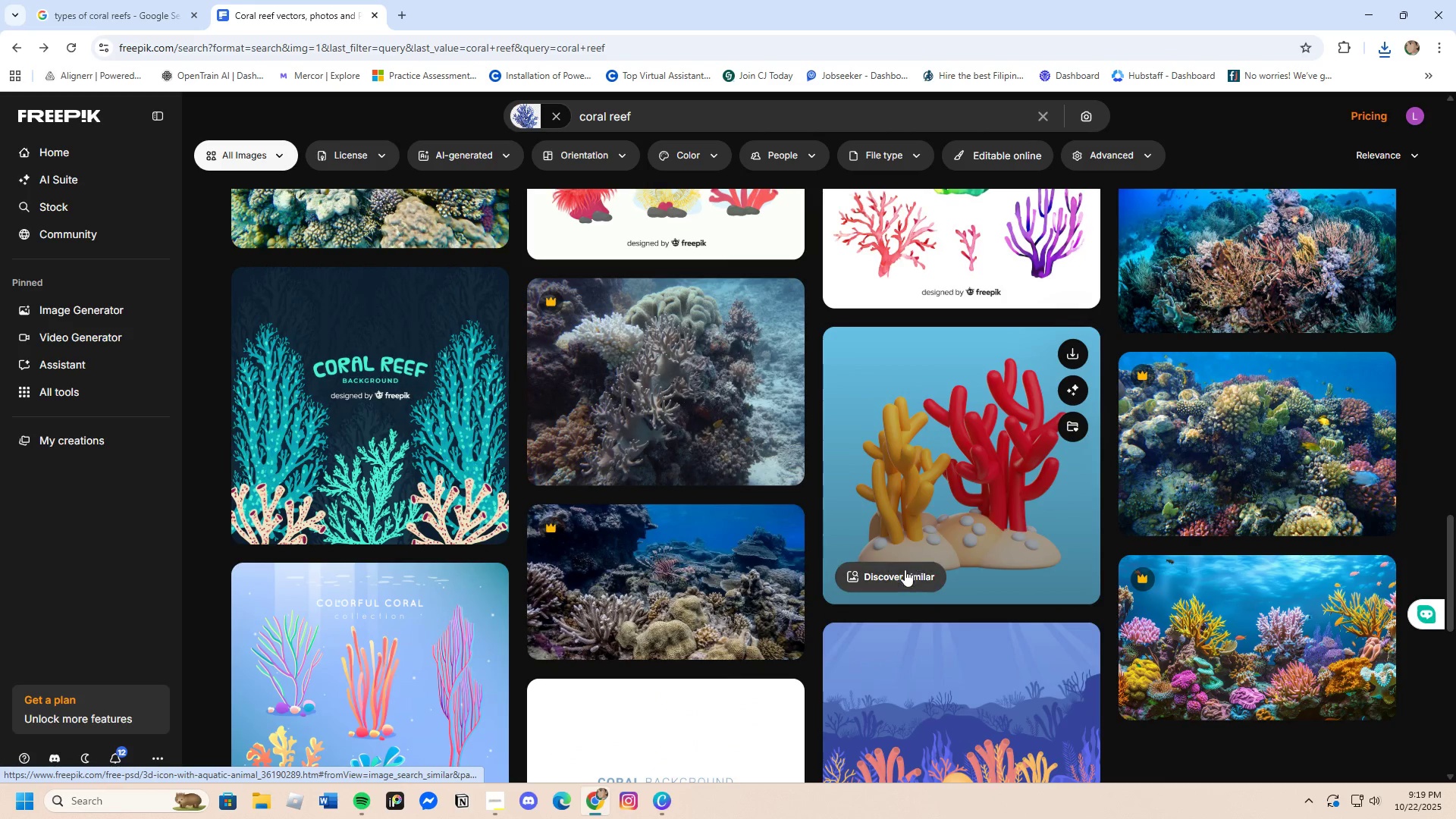 
left_click([893, 577])
 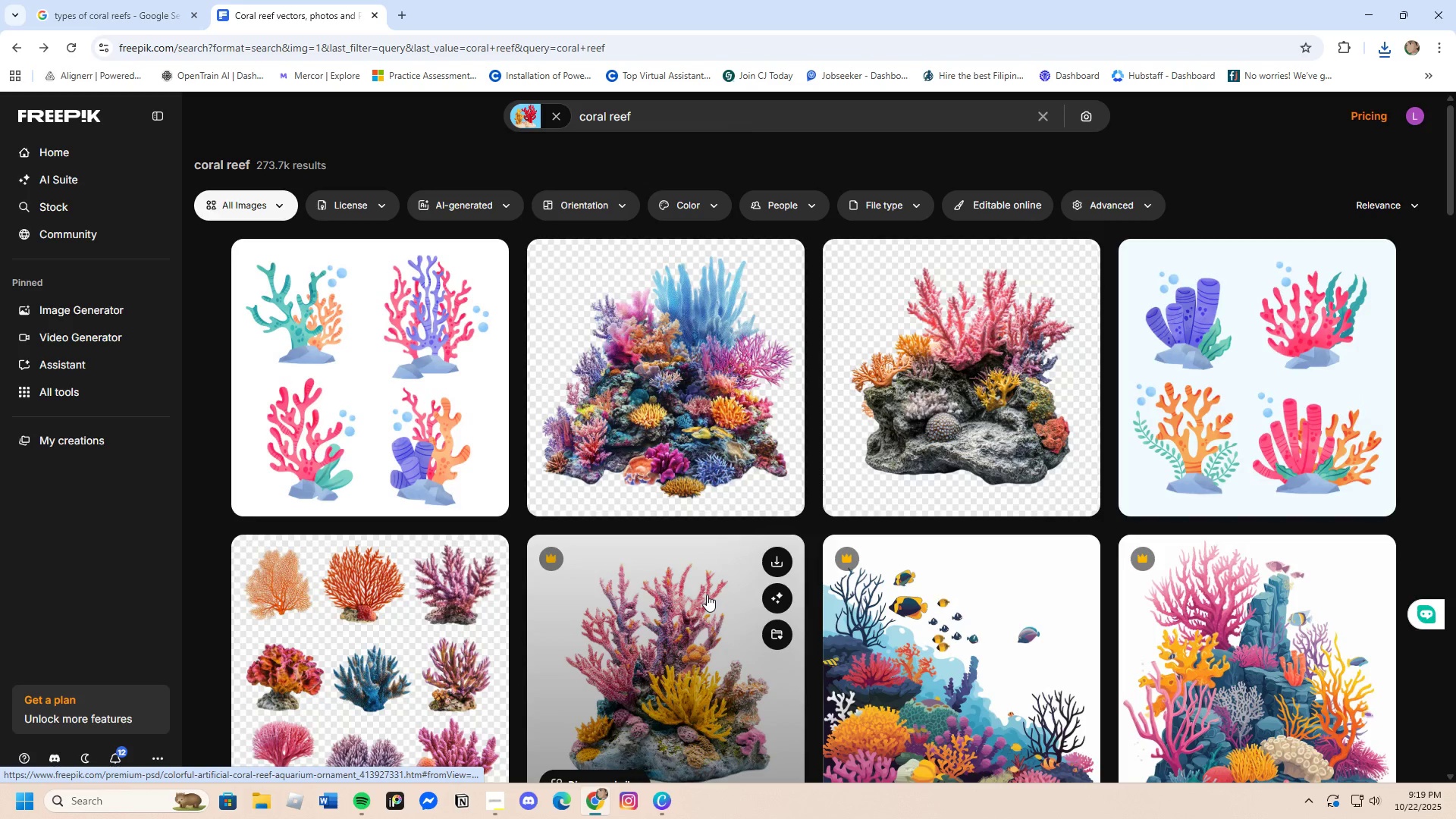 
scroll: coordinate [706, 595], scroll_direction: down, amount: 4.0
 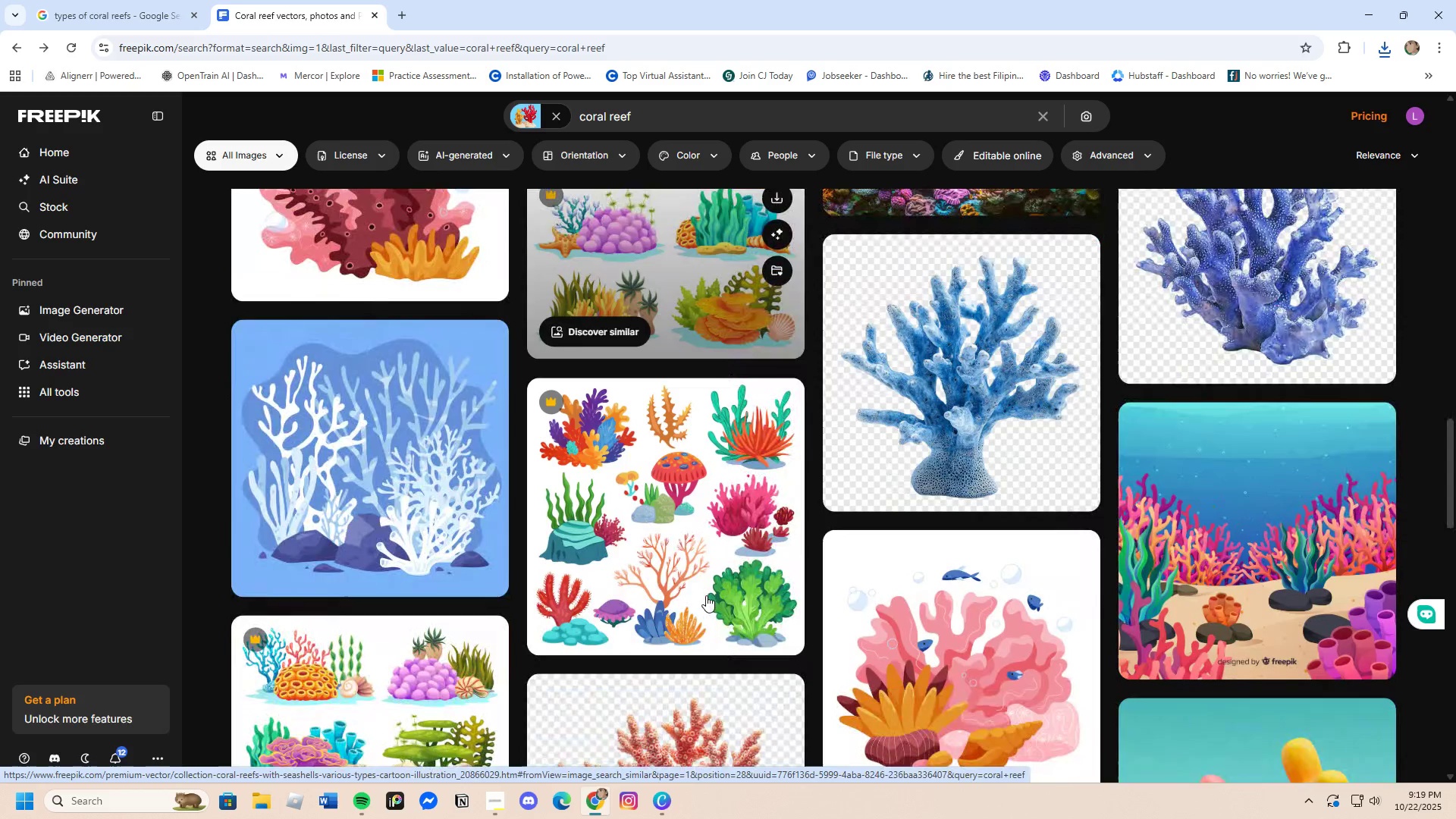 
scroll: coordinate [706, 595], scroll_direction: up, amount: 3.0
 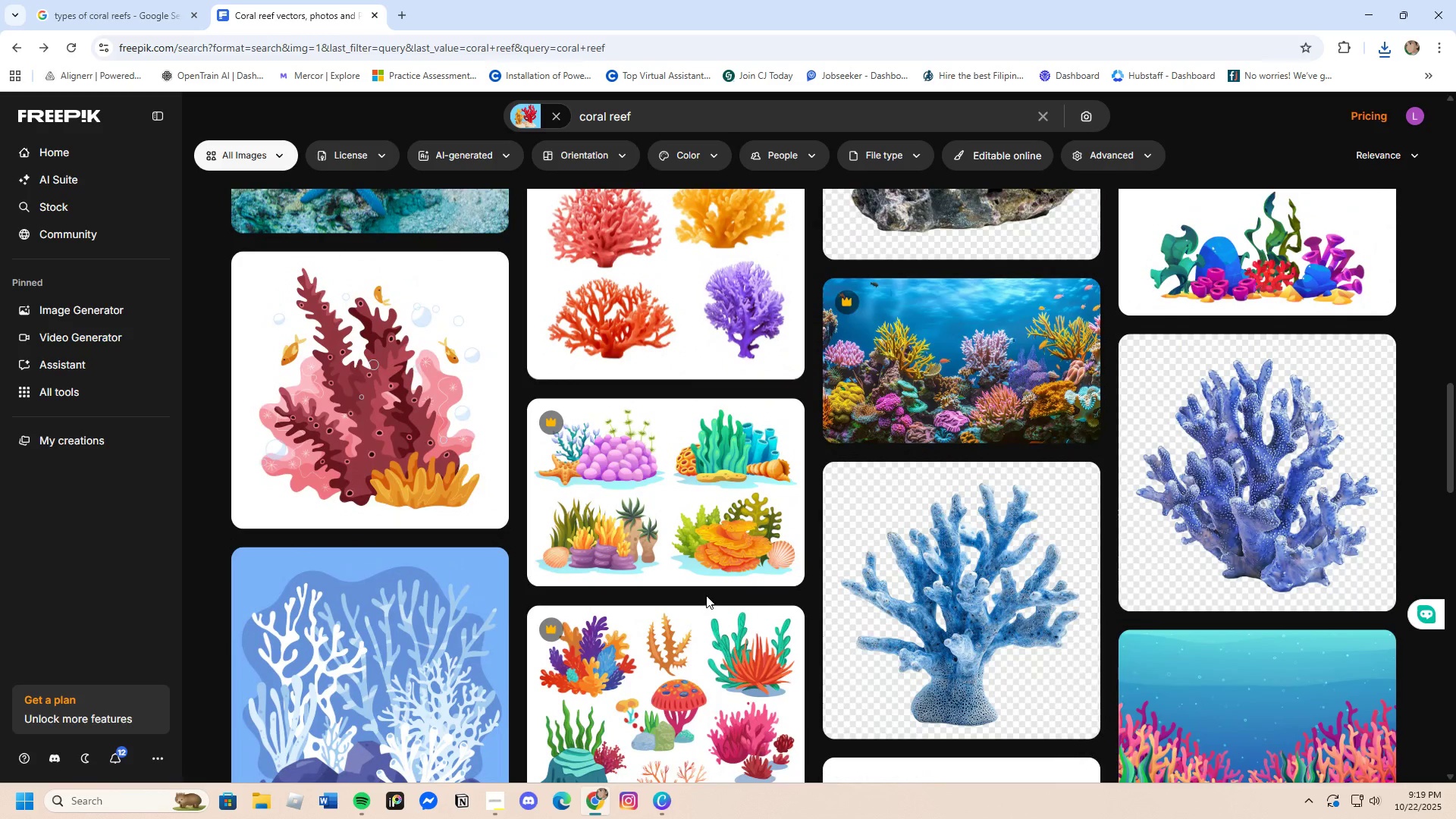 
scroll: coordinate [669, 644], scroll_direction: down, amount: 17.0
 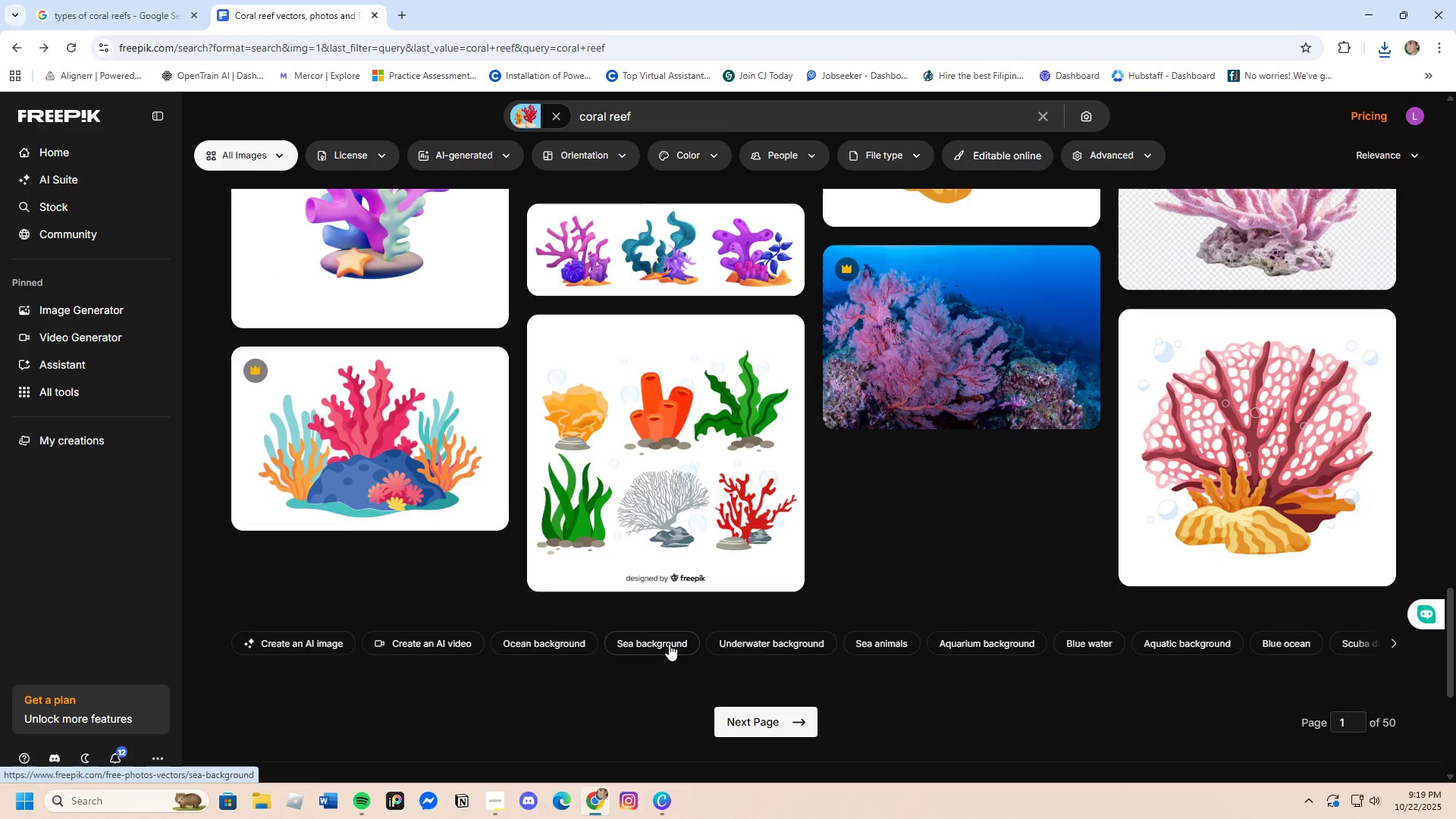 
scroll: coordinate [669, 644], scroll_direction: up, amount: 4.0
 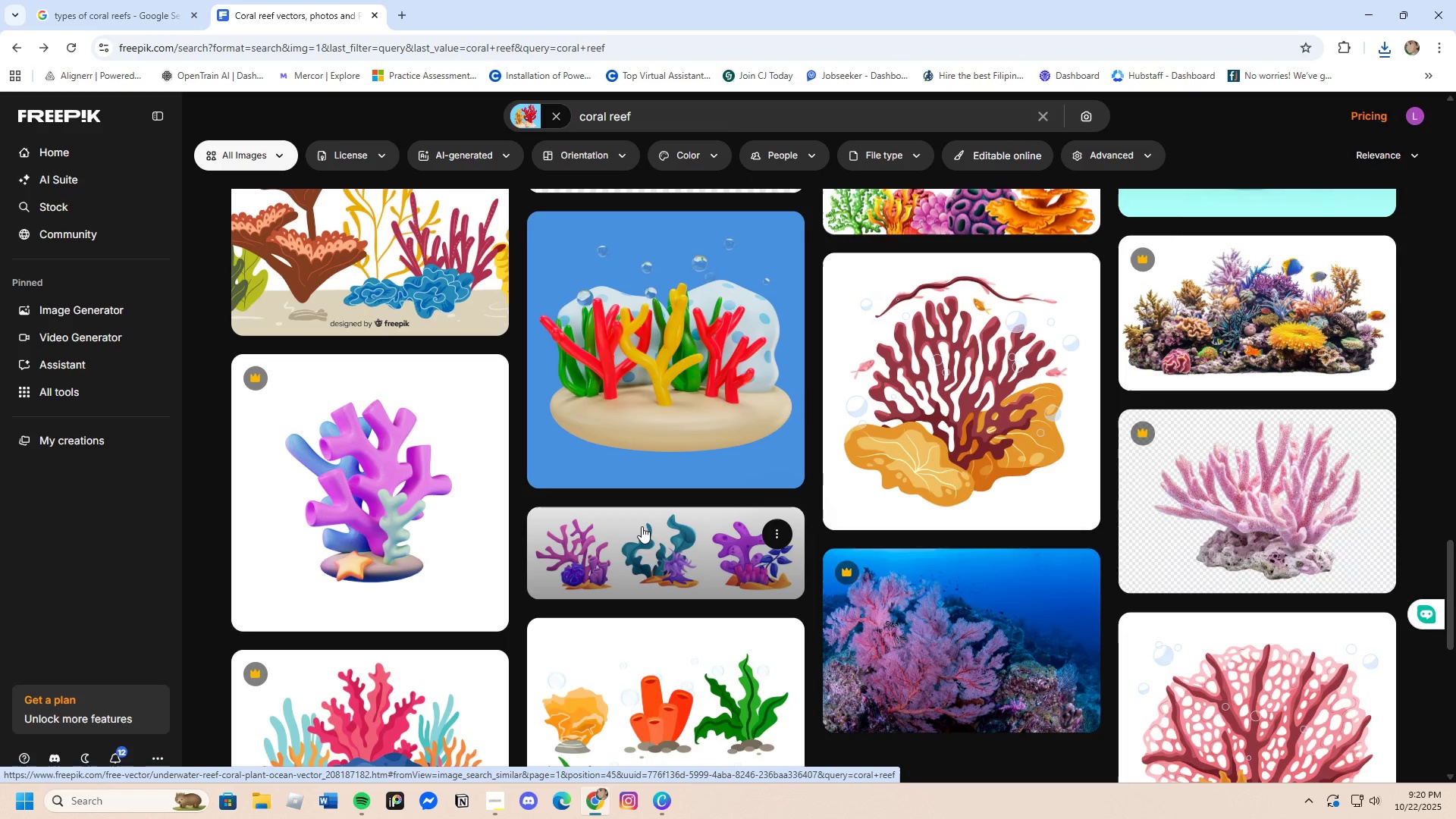 
wait(18.74)
 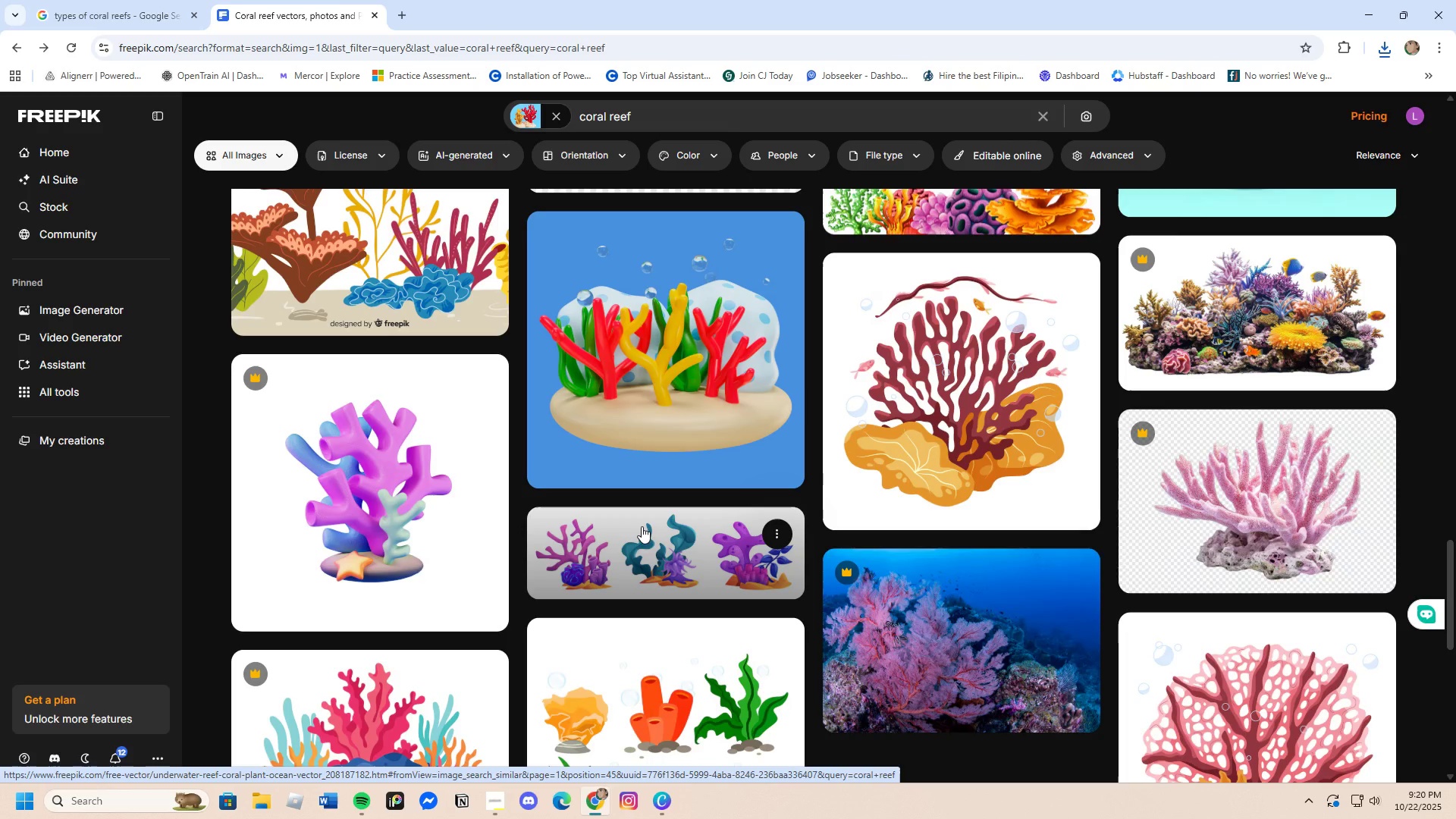 
scroll: coordinate [647, 609], scroll_direction: down, amount: 13.0
 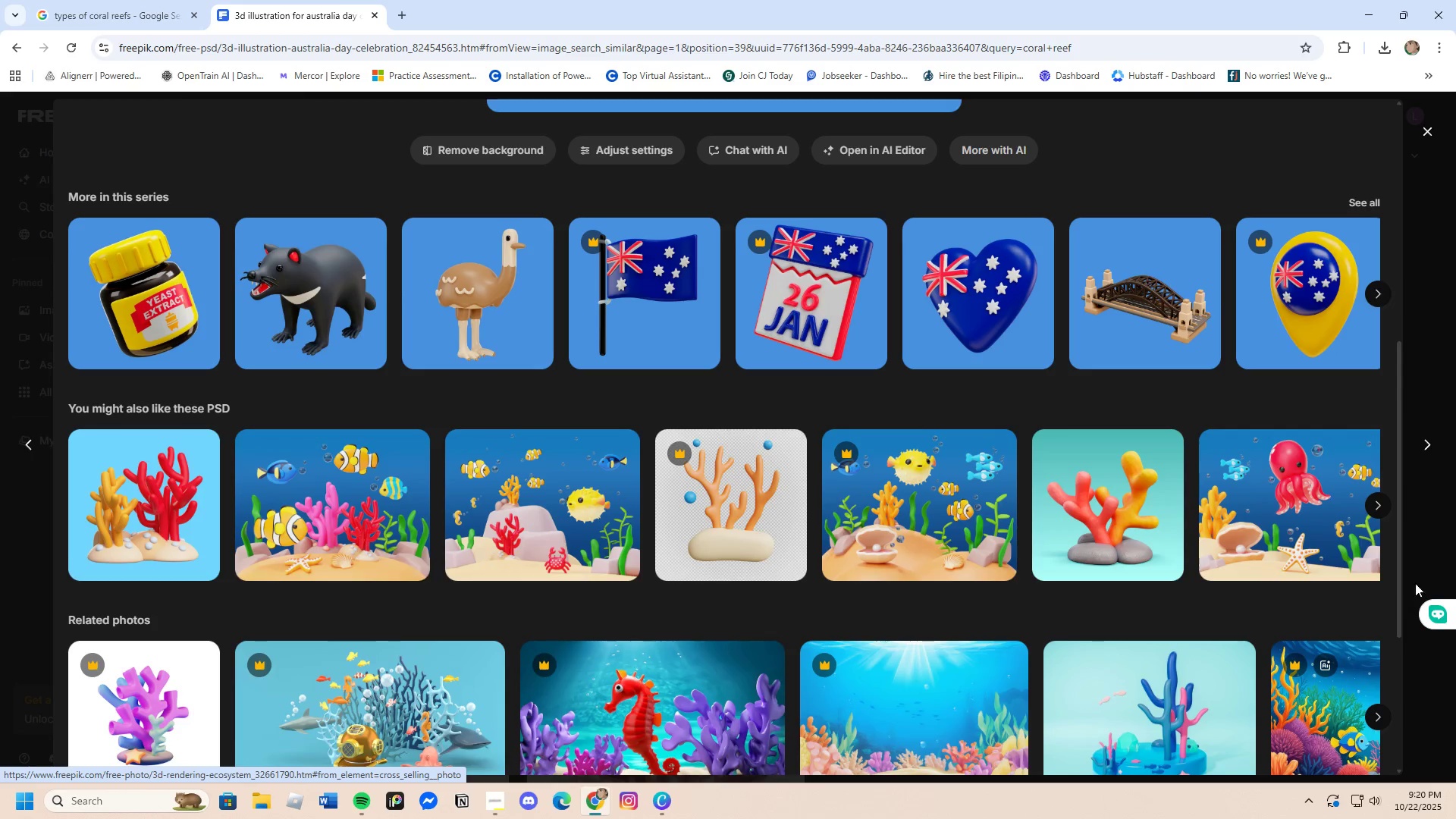 
left_click([1377, 502])
 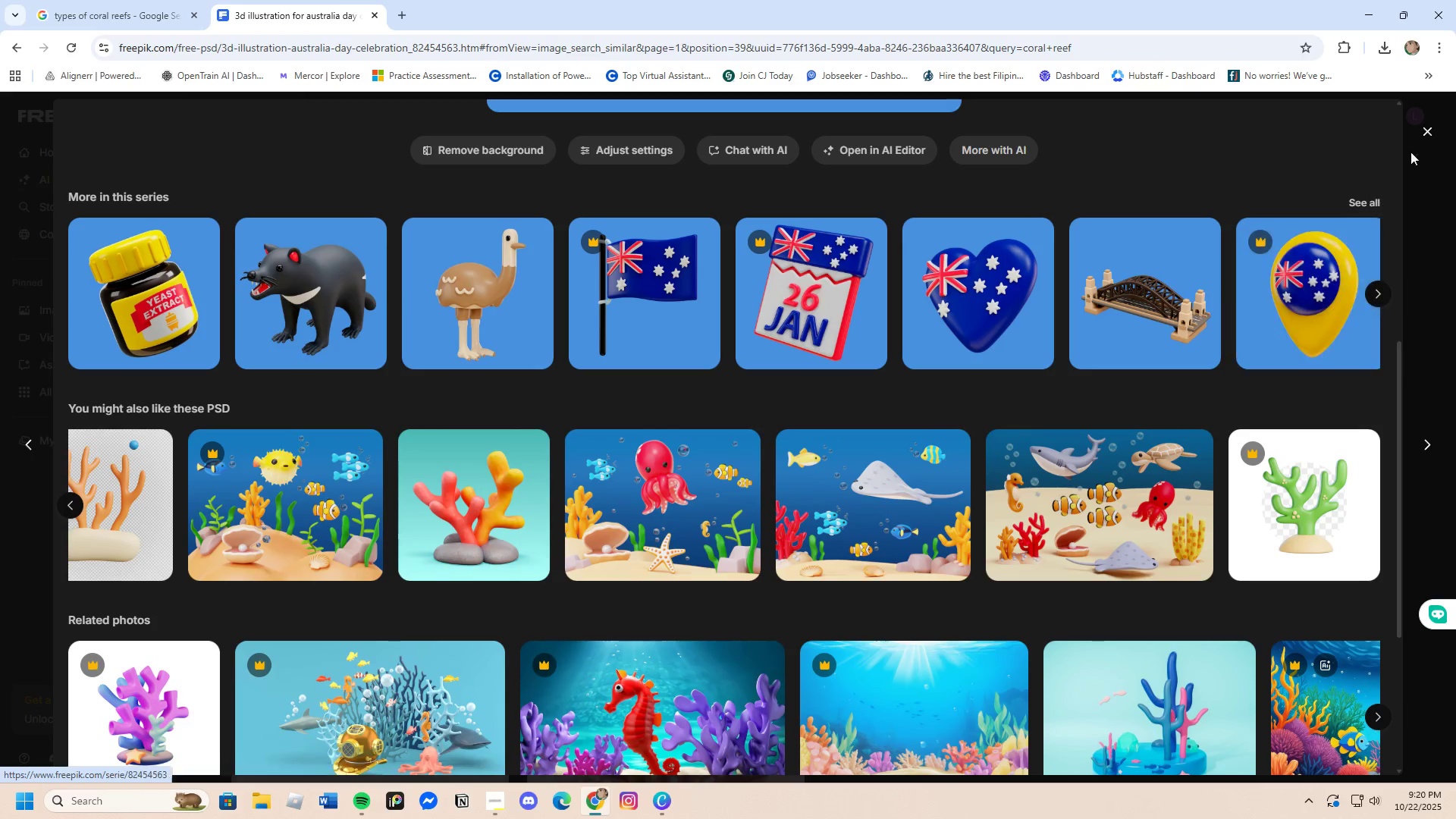 
left_click([1420, 126])
 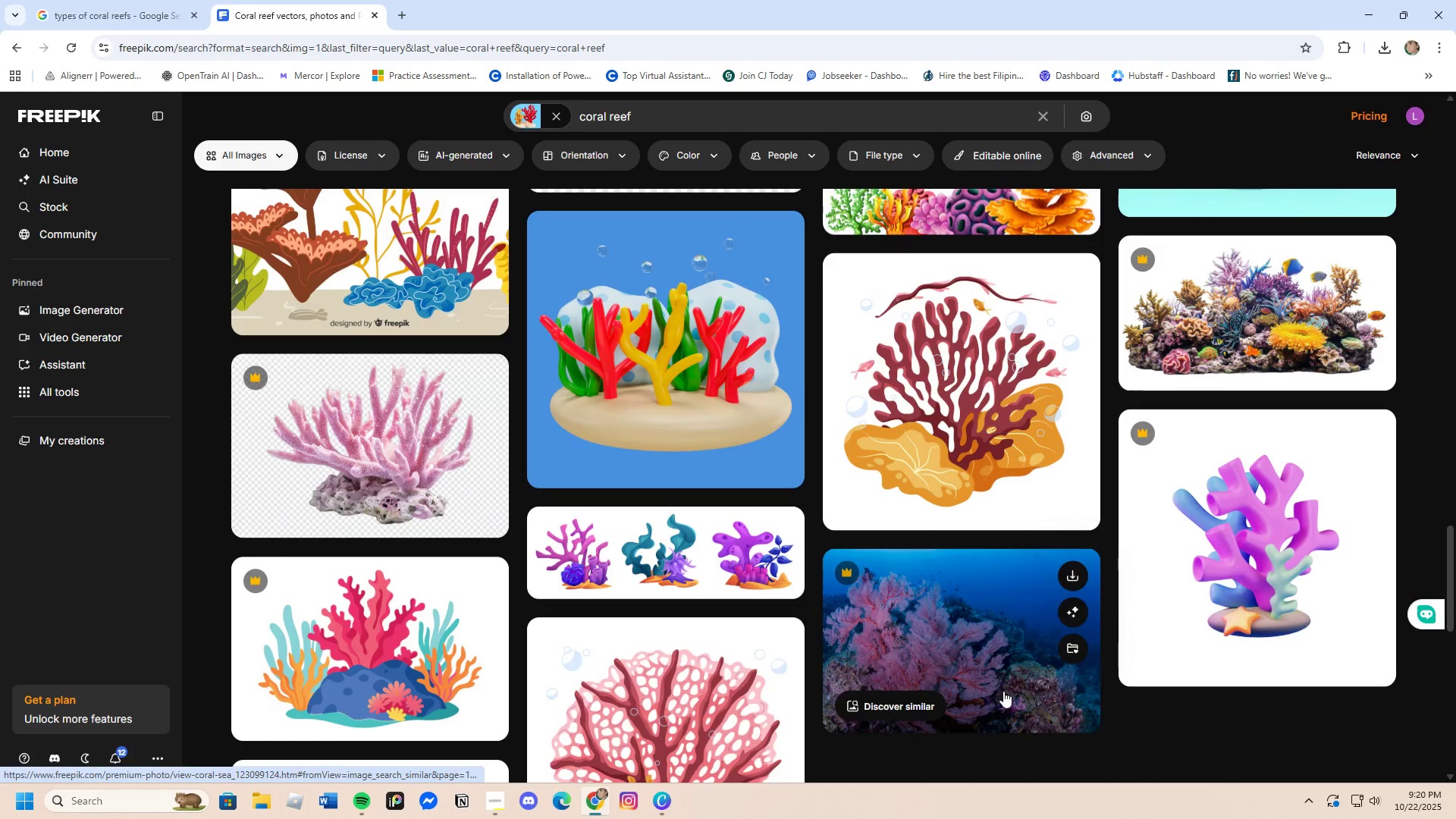 
scroll: coordinate [931, 665], scroll_direction: down, amount: 7.0
 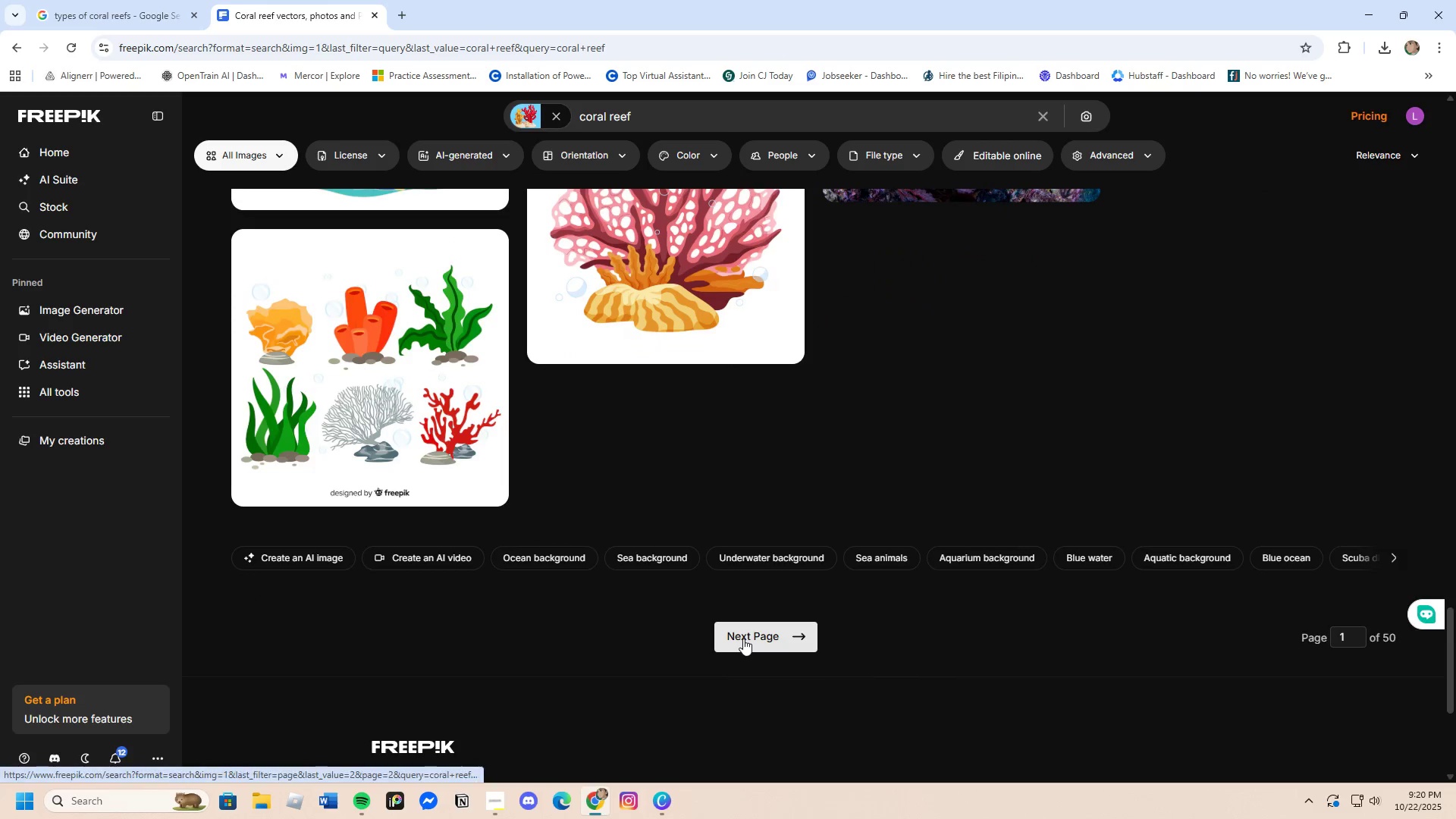 
left_click([743, 639])
 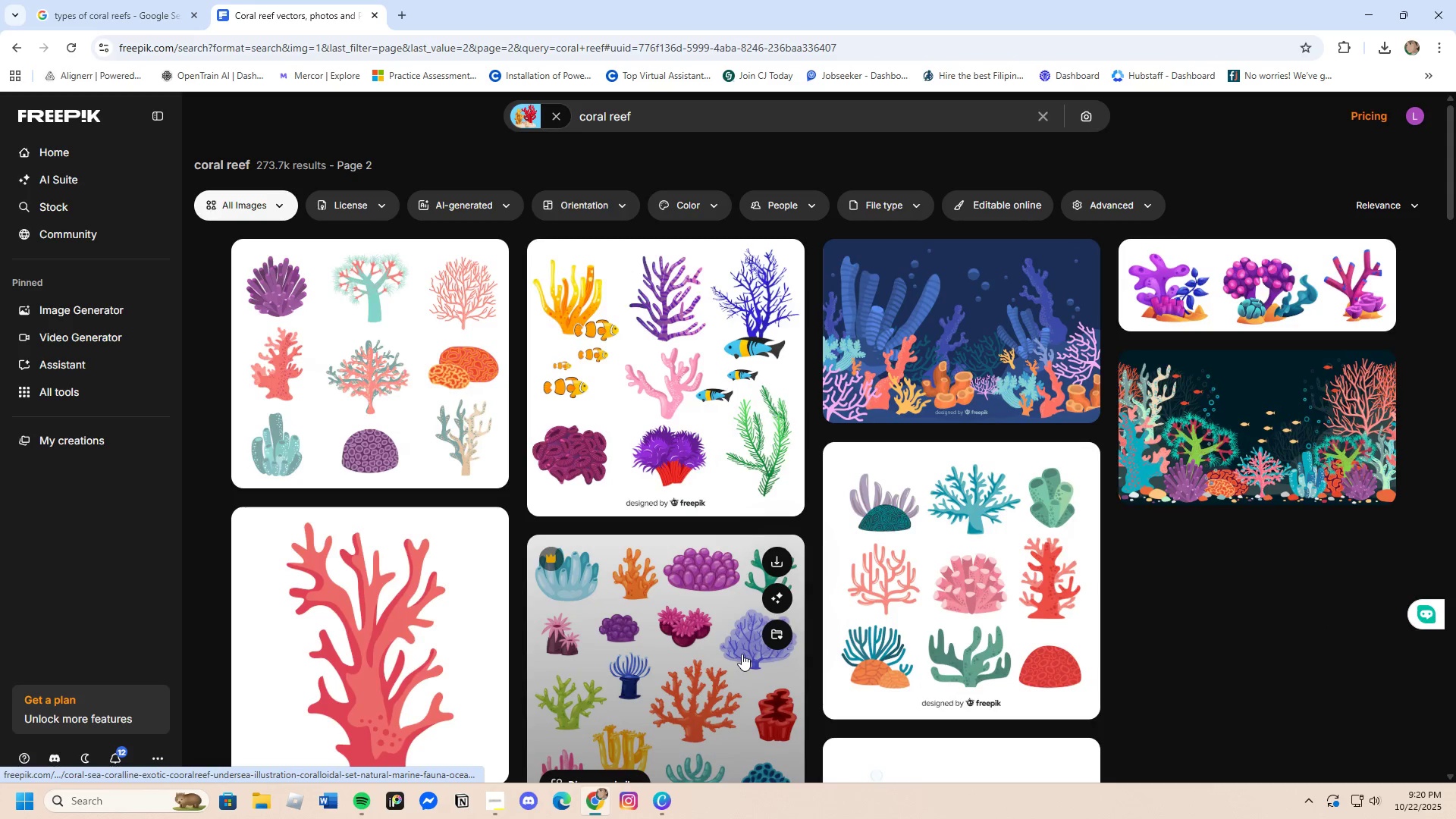 
wait(7.99)
 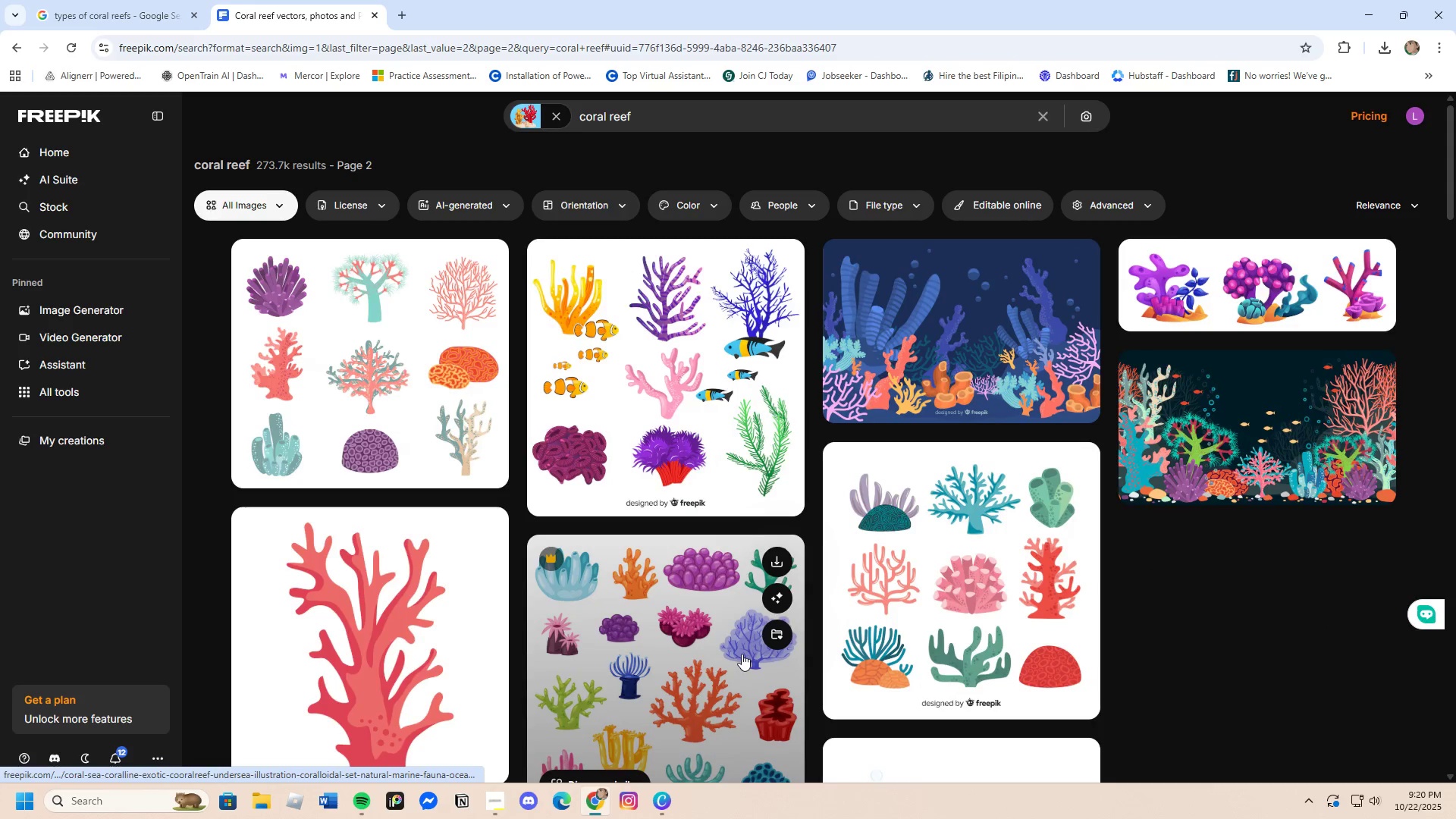 
scroll: coordinate [688, 751], scroll_direction: down, amount: 11.0
 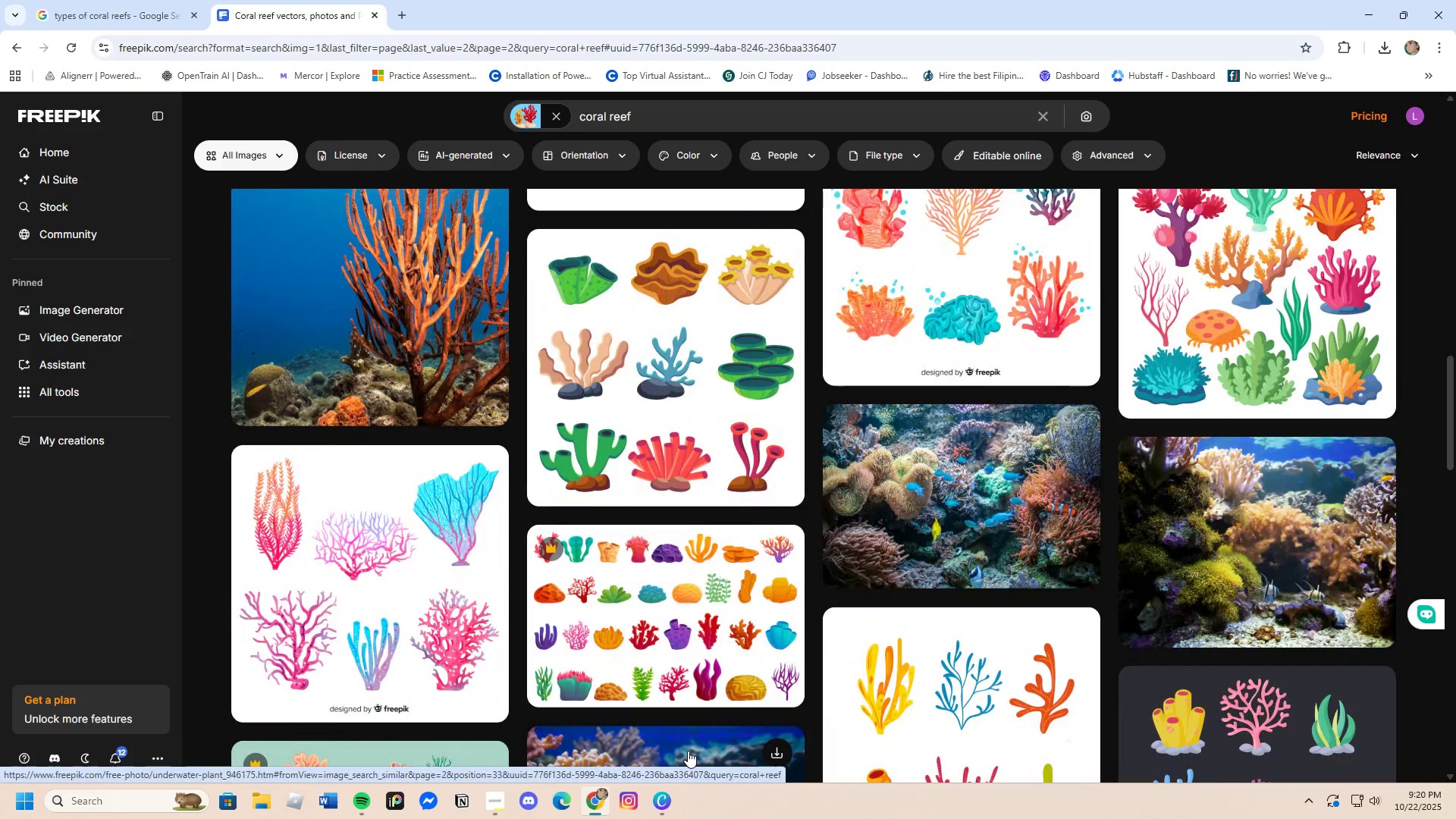 
scroll: coordinate [688, 751], scroll_direction: up, amount: 3.0
 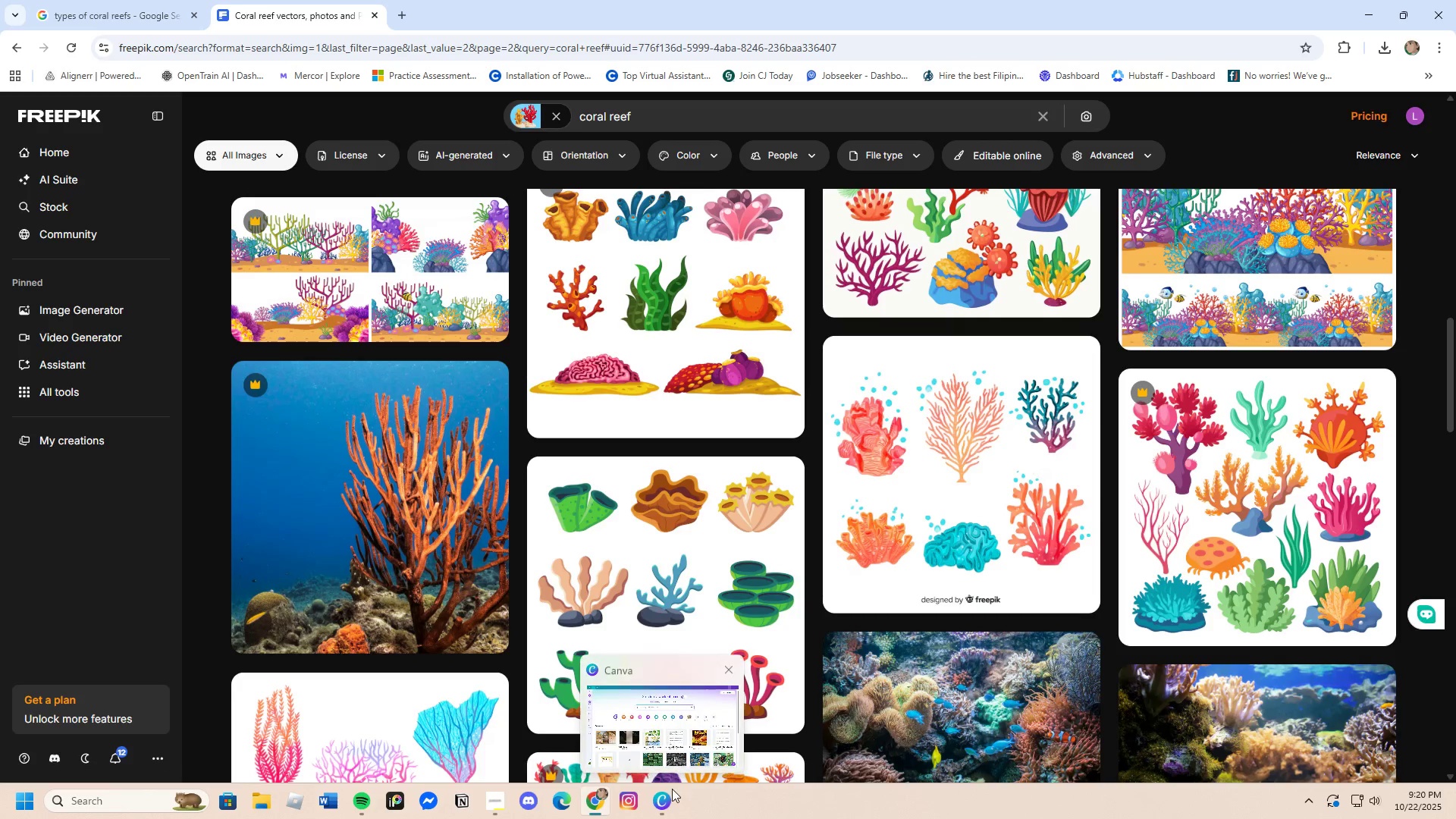 
scroll: coordinate [612, 629], scroll_direction: down, amount: 10.0
 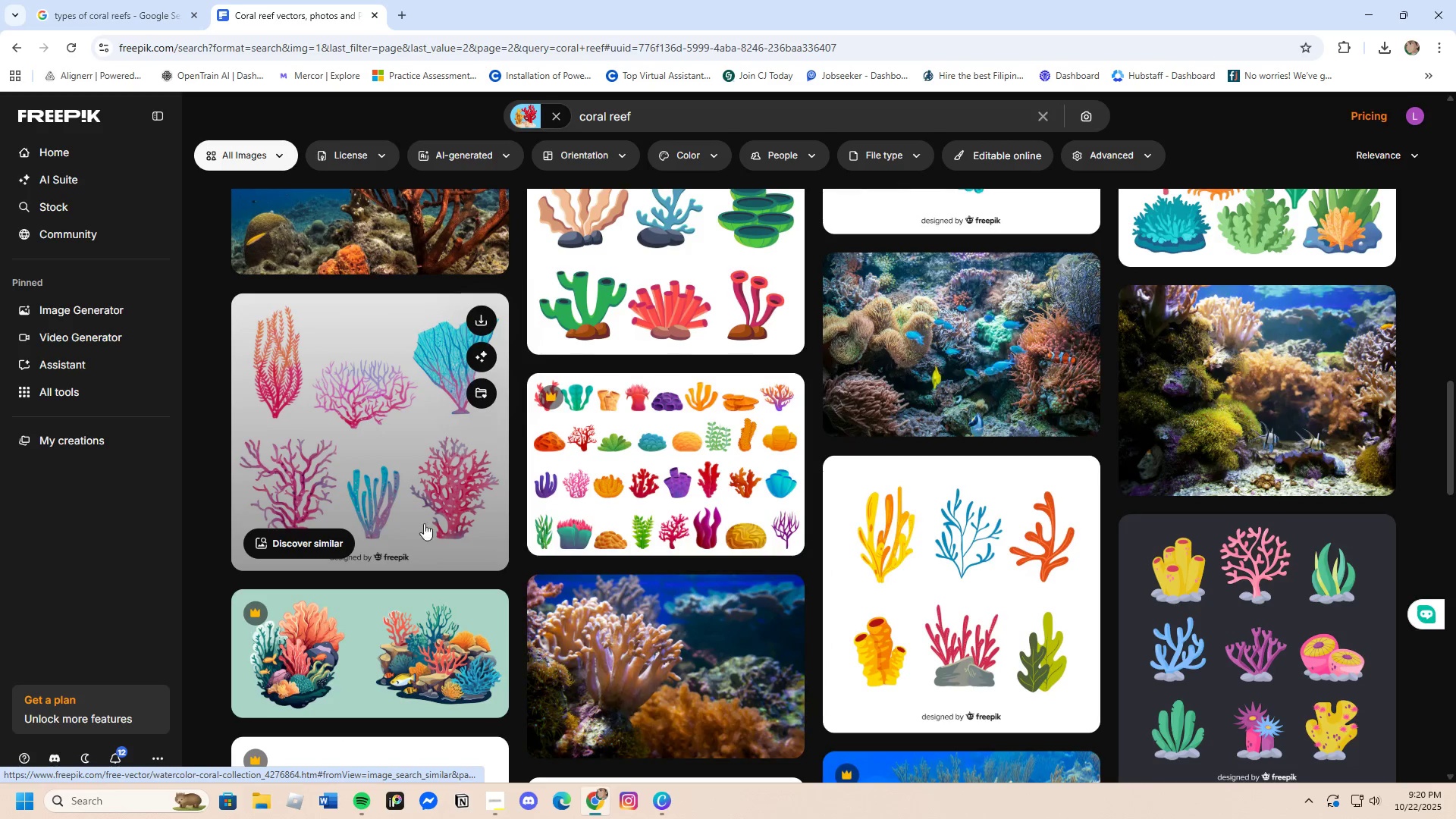 
left_click([297, 530])
 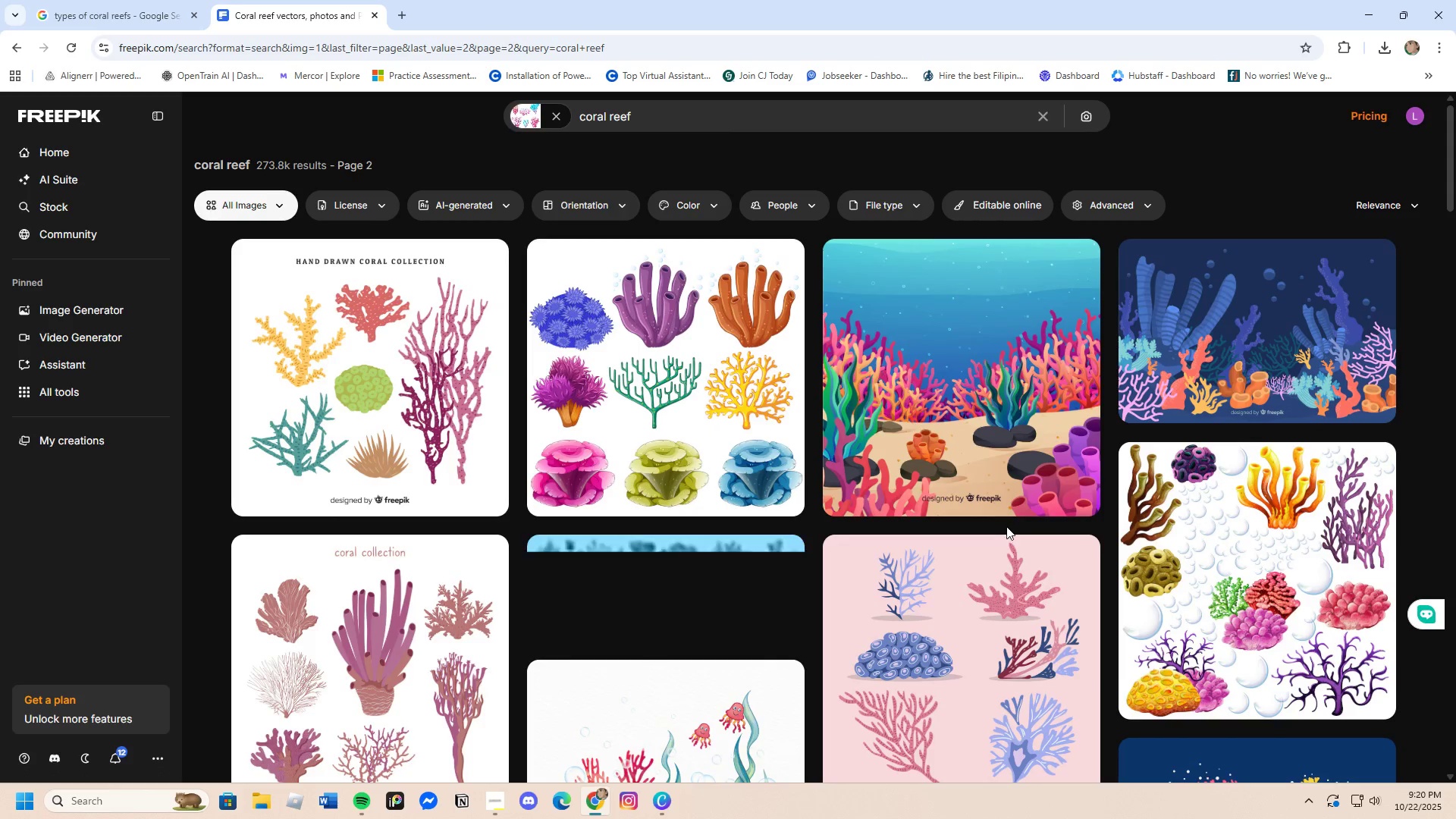 
wait(5.48)
 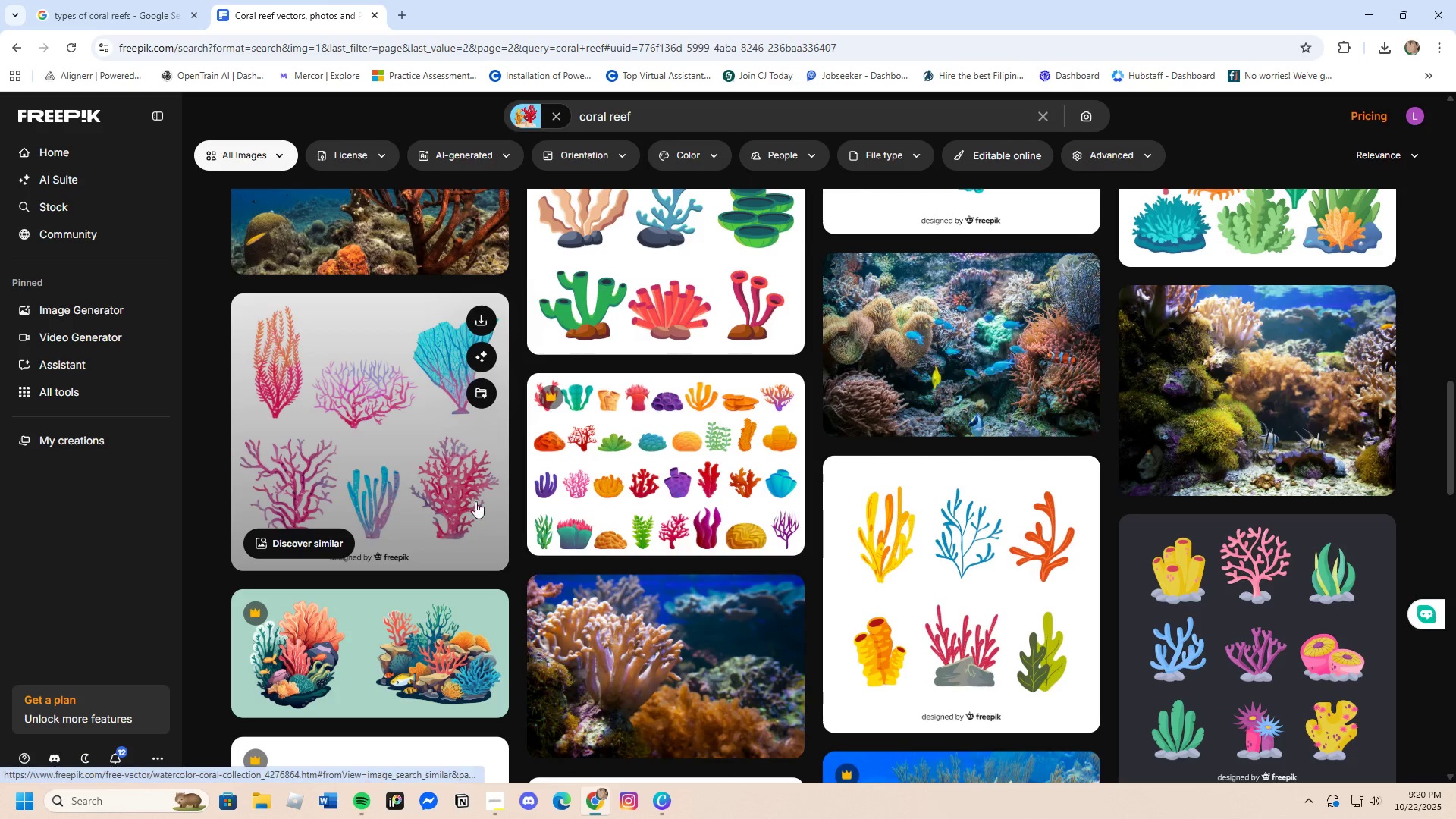 
scroll: coordinate [743, 648], scroll_direction: down, amount: 16.0
 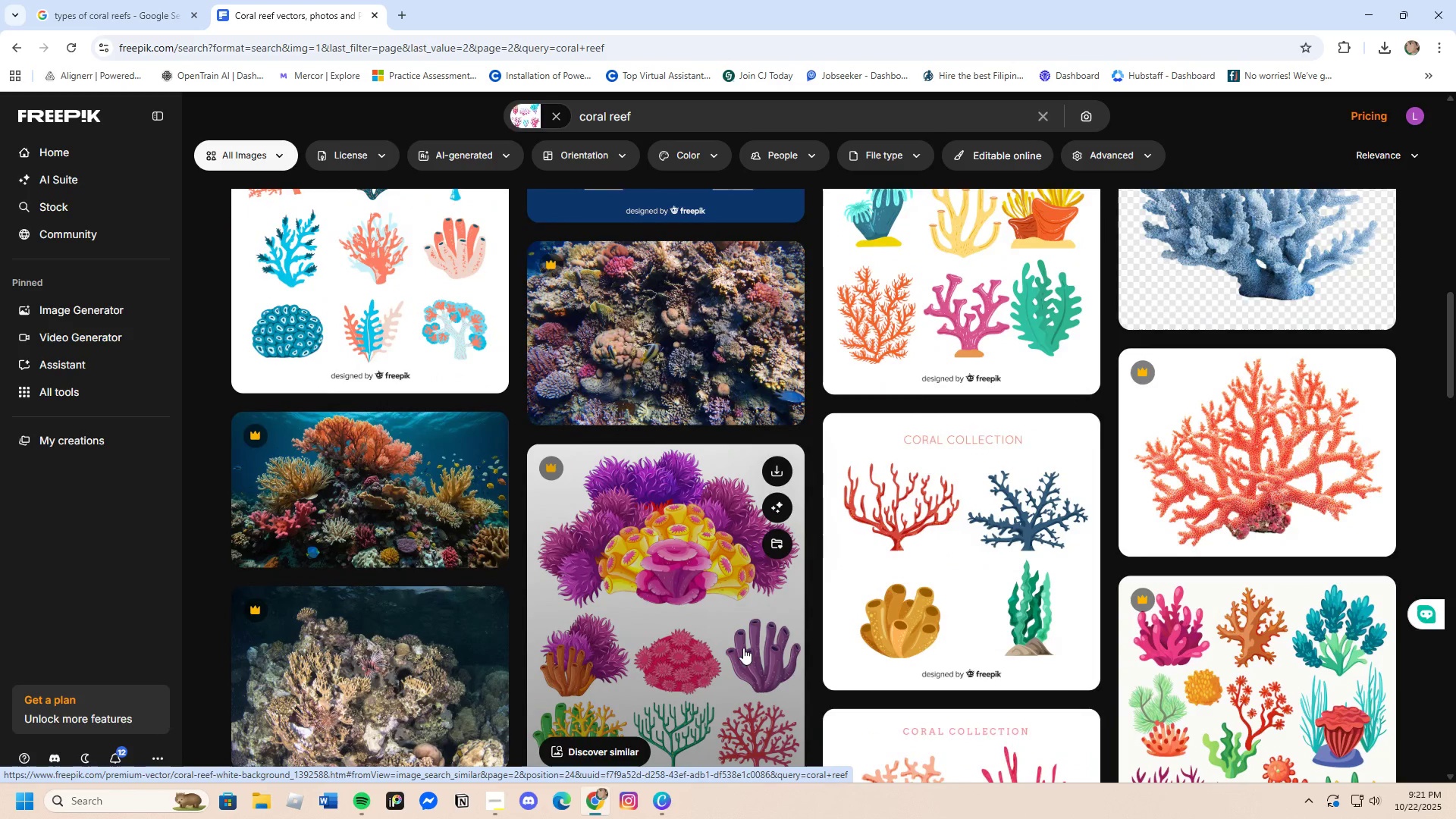 
scroll: coordinate [743, 648], scroll_direction: down, amount: 7.0
 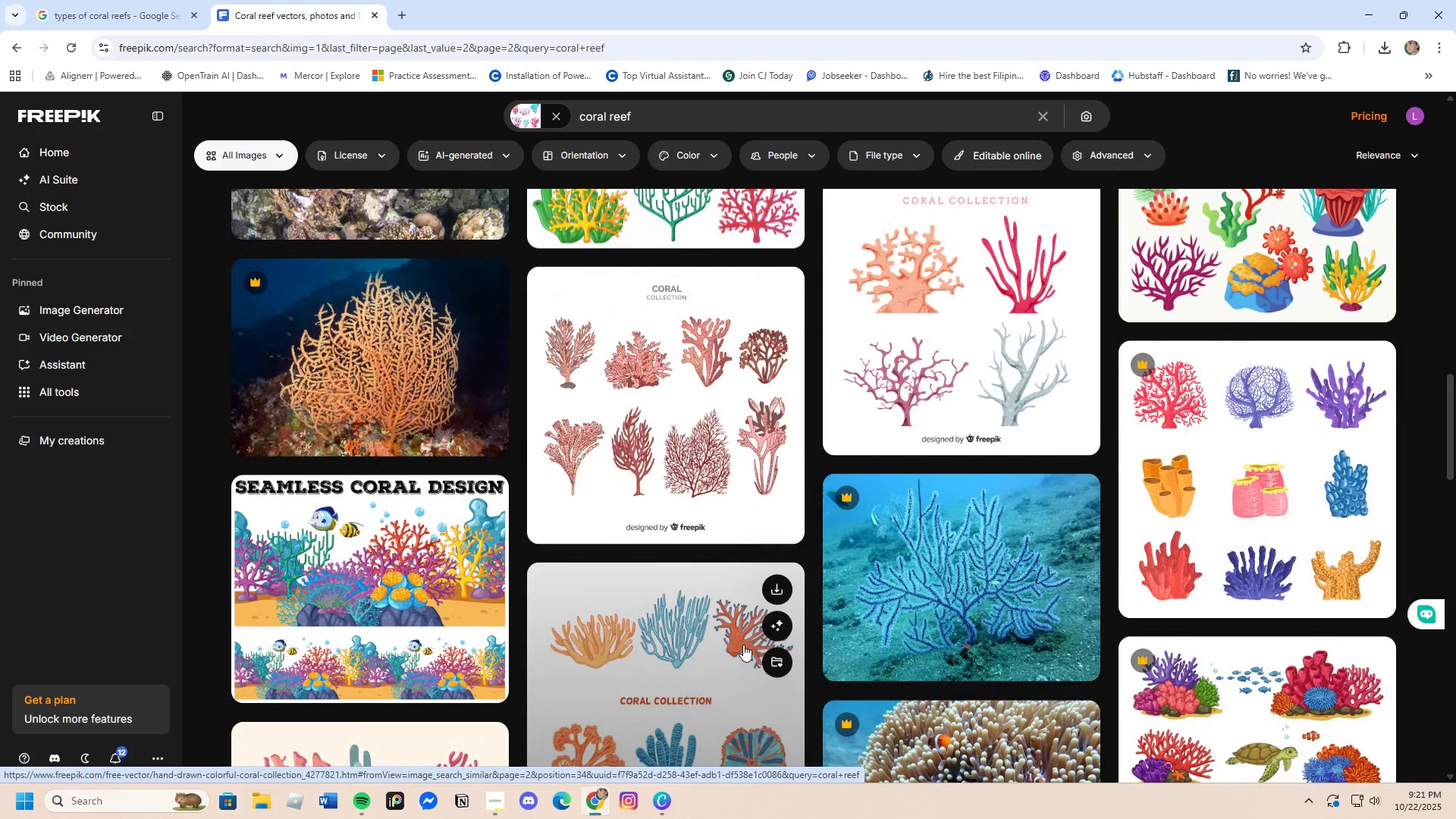 
scroll: coordinate [743, 626], scroll_direction: up, amount: 2.0
 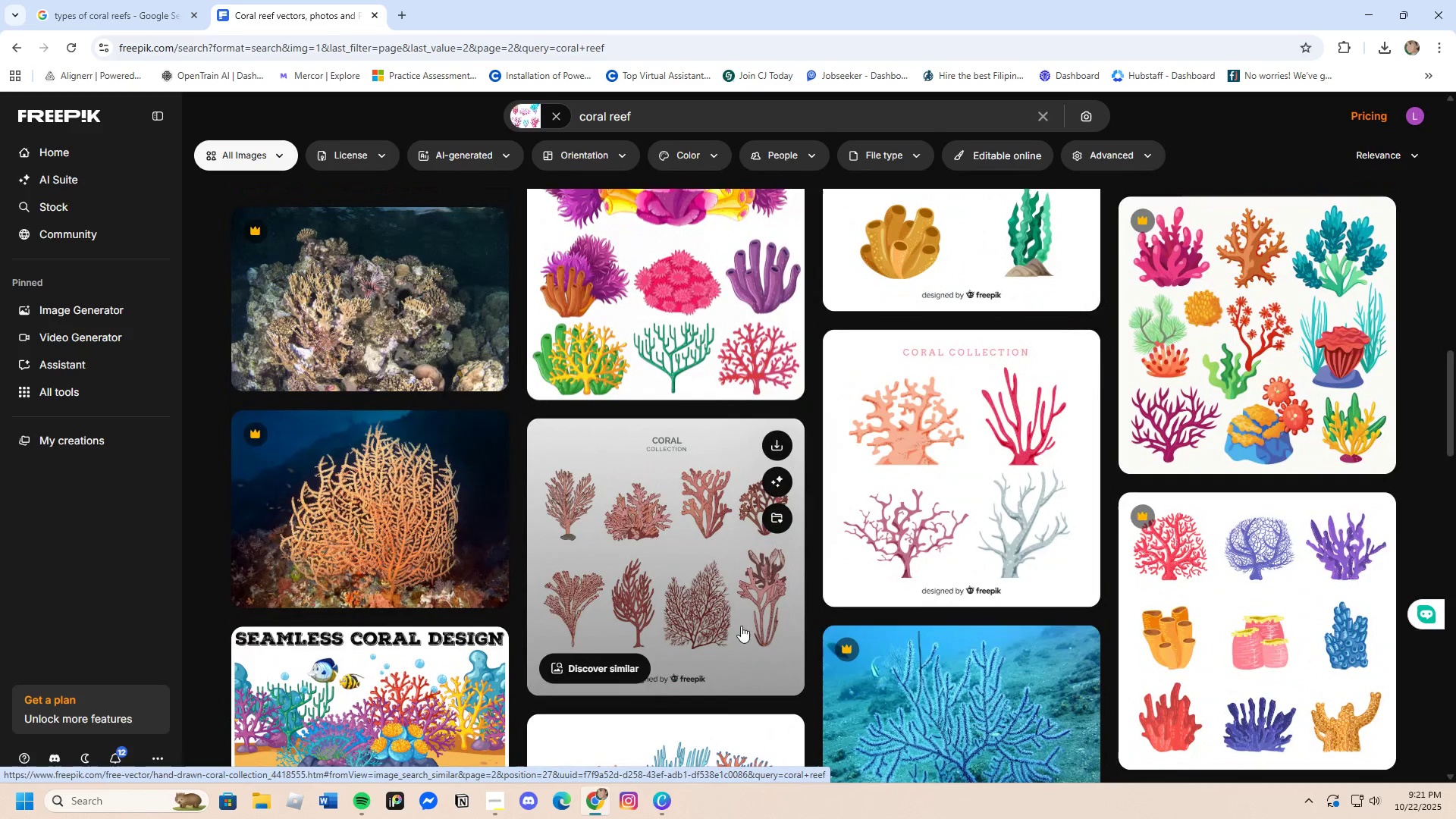 
scroll: coordinate [739, 634], scroll_direction: down, amount: 11.0
 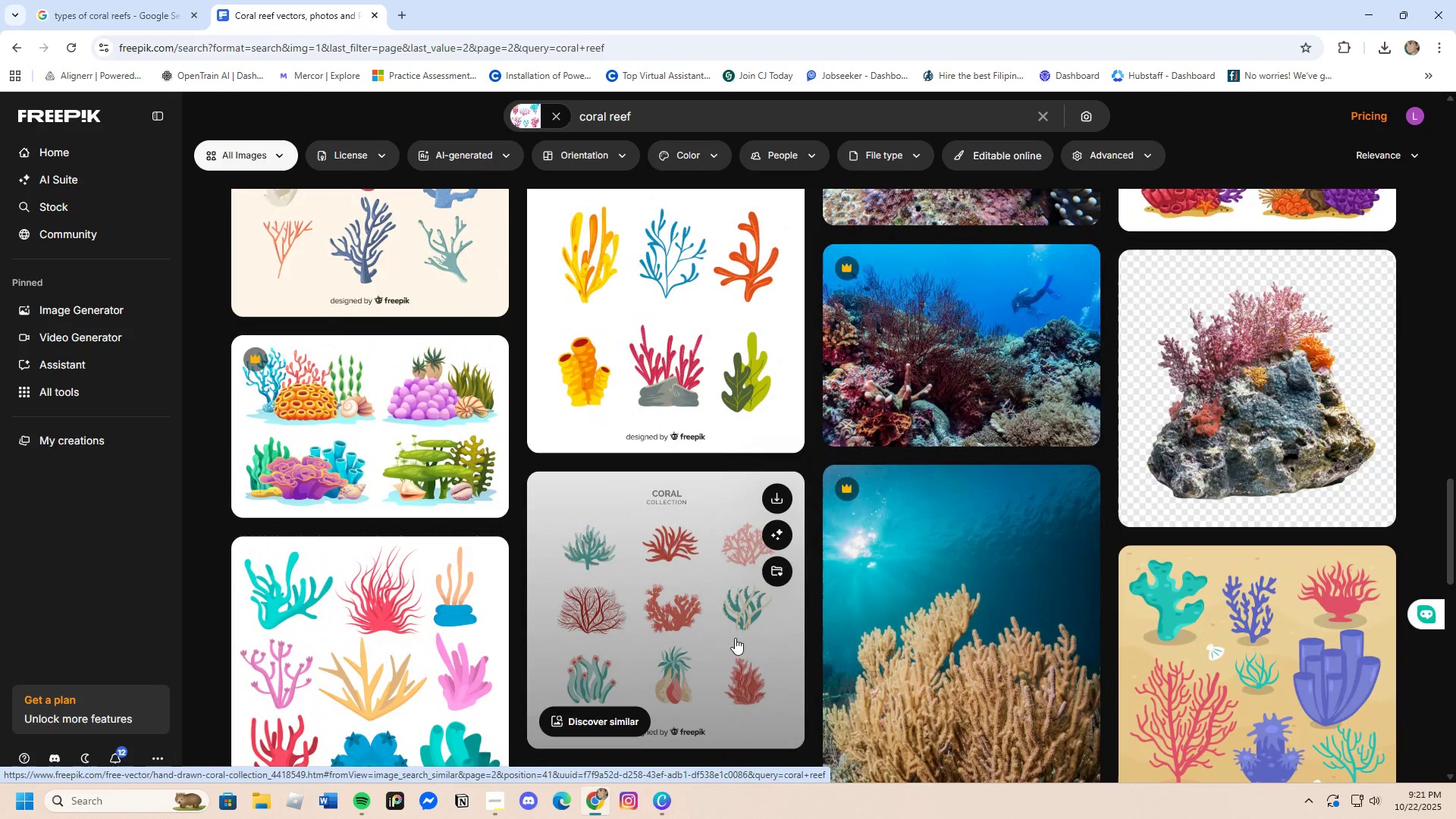 
scroll: coordinate [735, 635], scroll_direction: up, amount: 2.0
 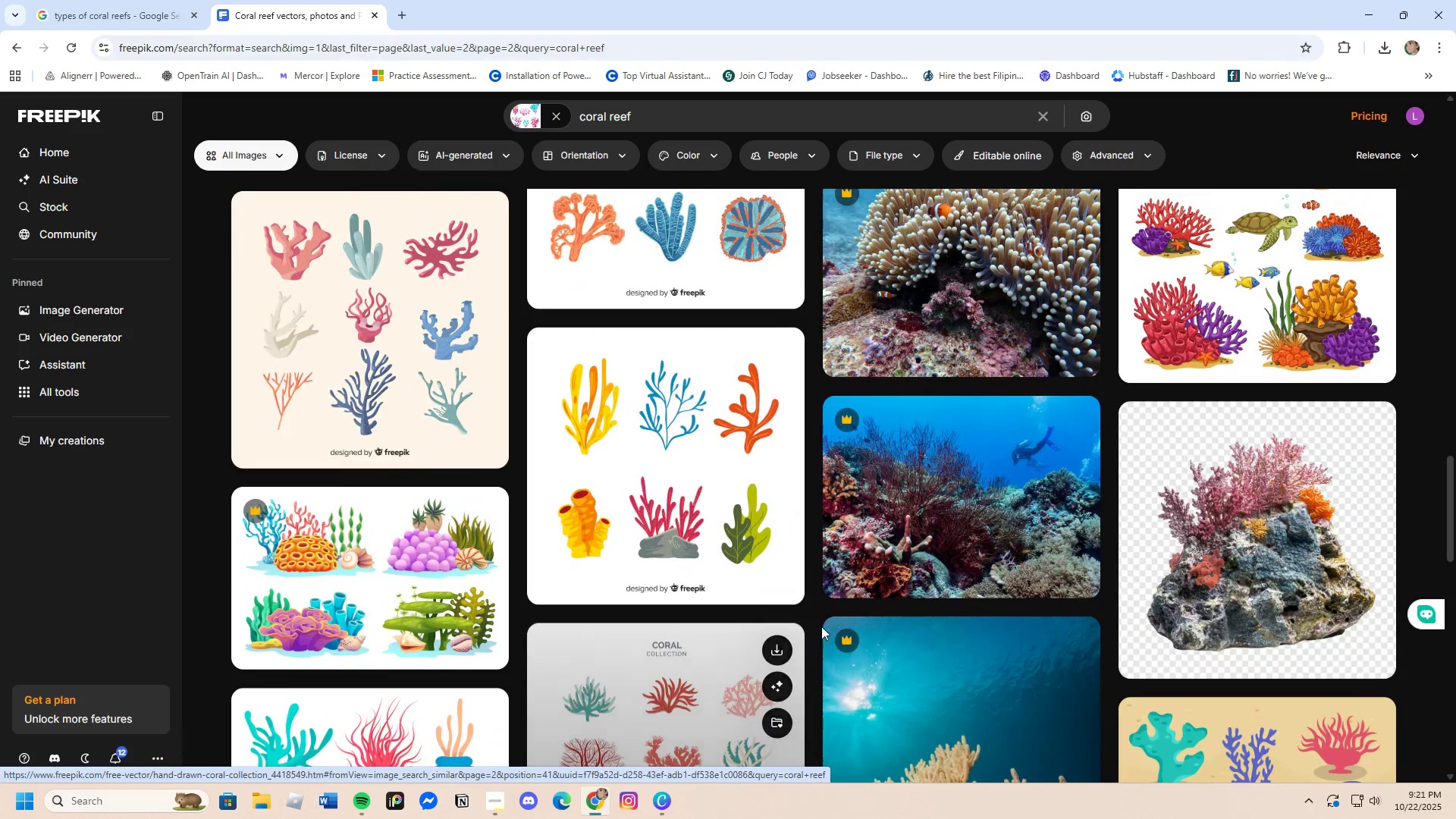 
scroll: coordinate [821, 631], scroll_direction: down, amount: 12.0
 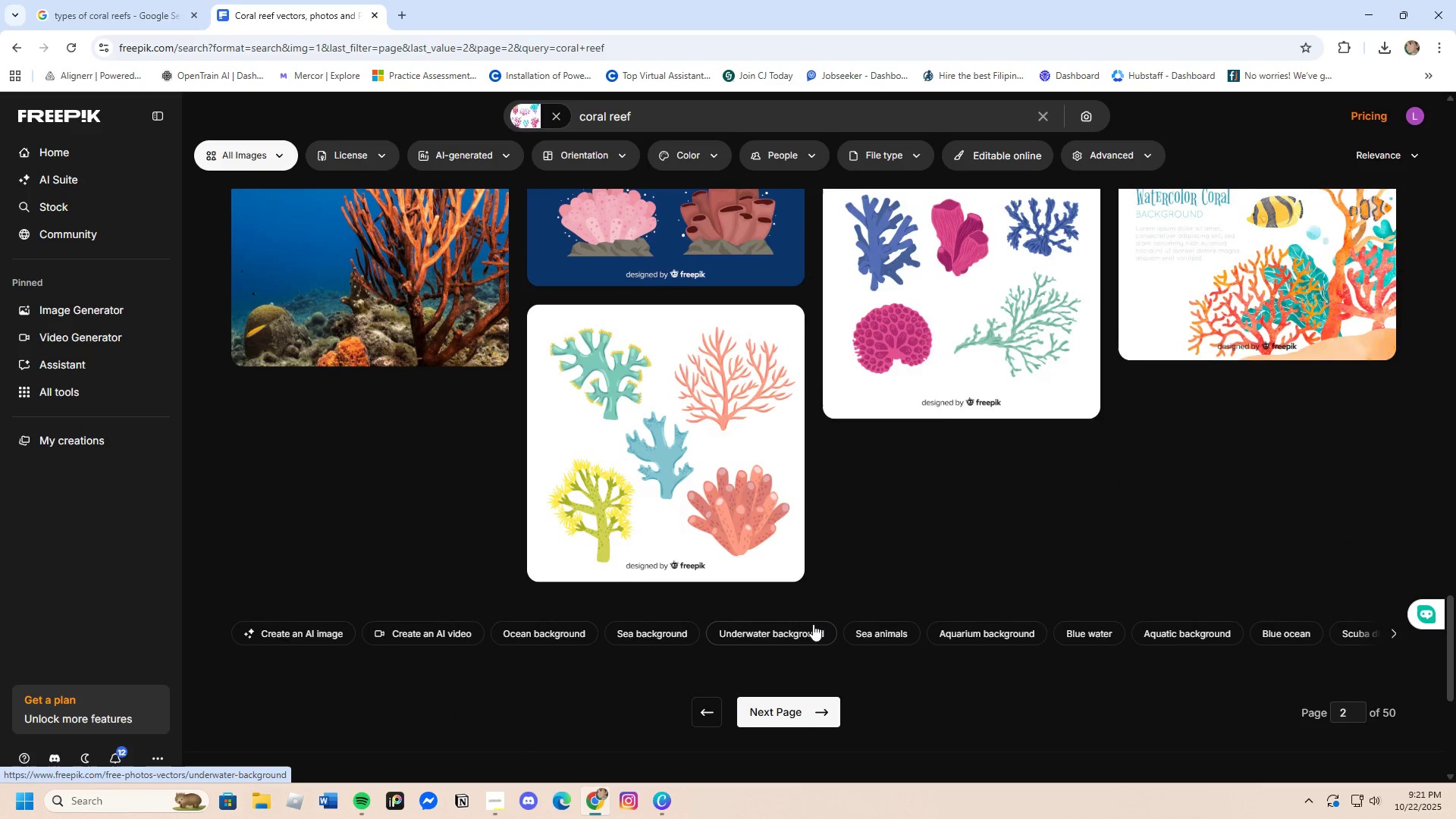 
scroll: coordinate [810, 623], scroll_direction: up, amount: 3.0
 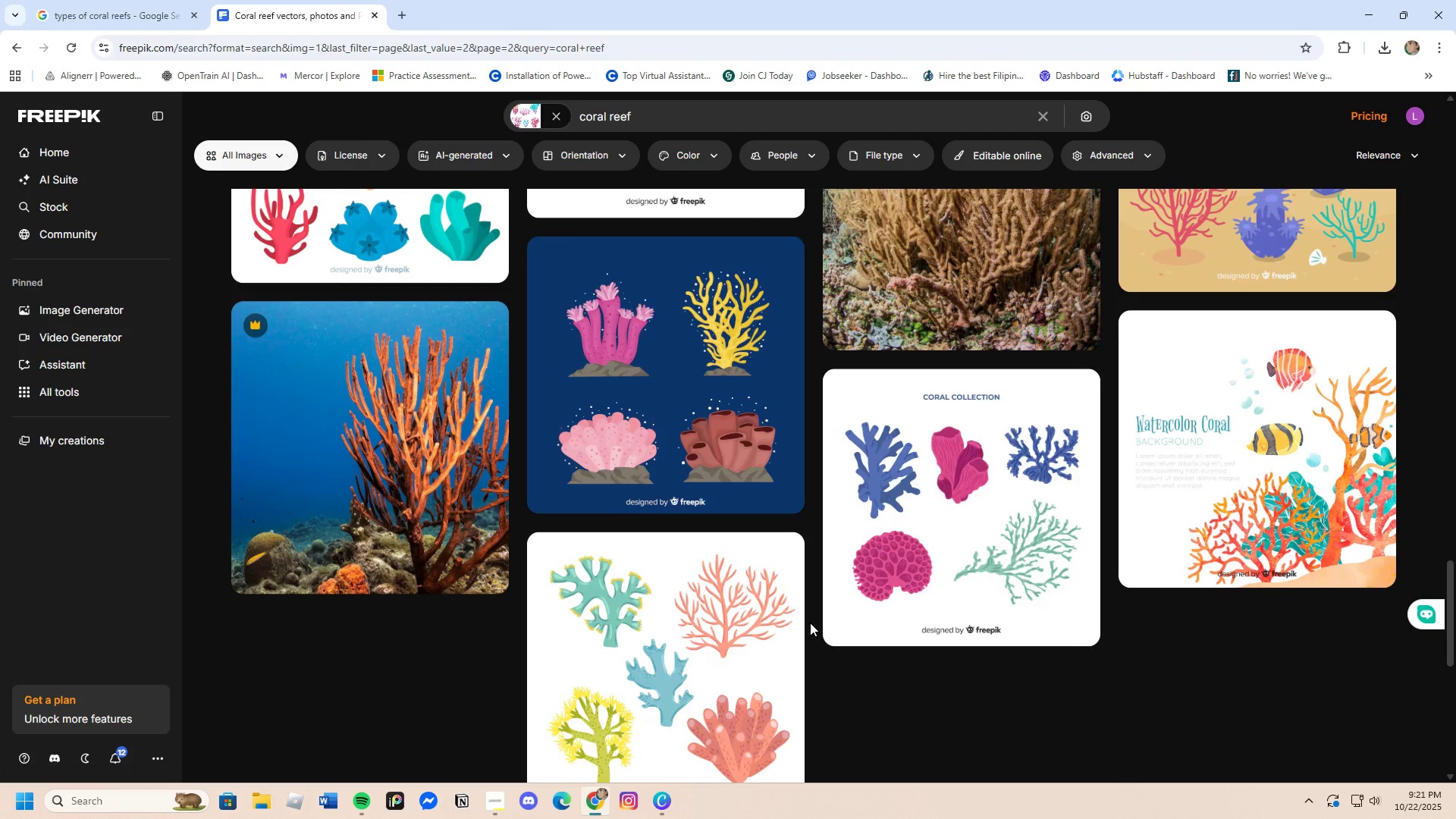 
scroll: coordinate [810, 623], scroll_direction: down, amount: 3.0
 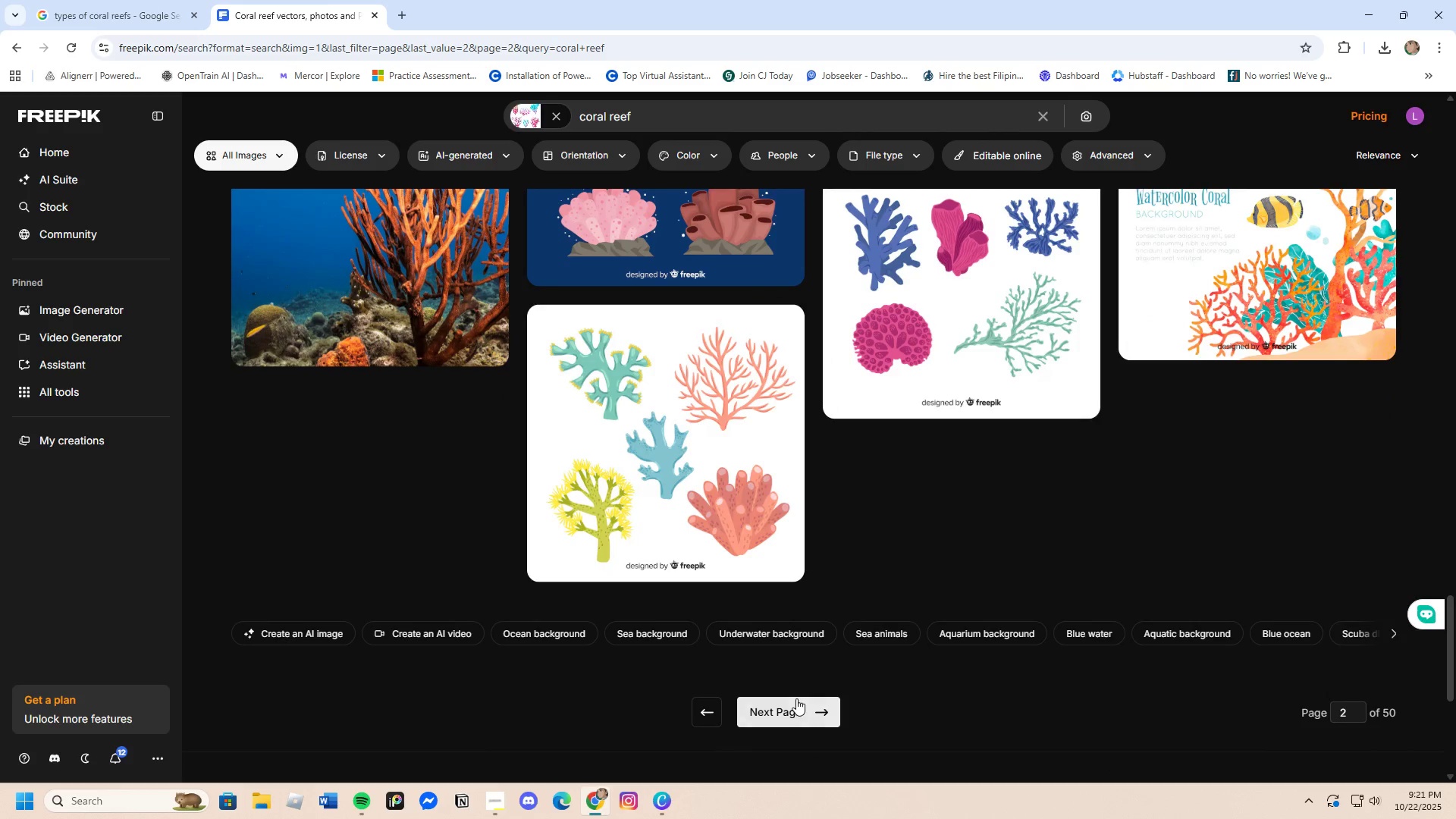 
left_click([789, 704])
 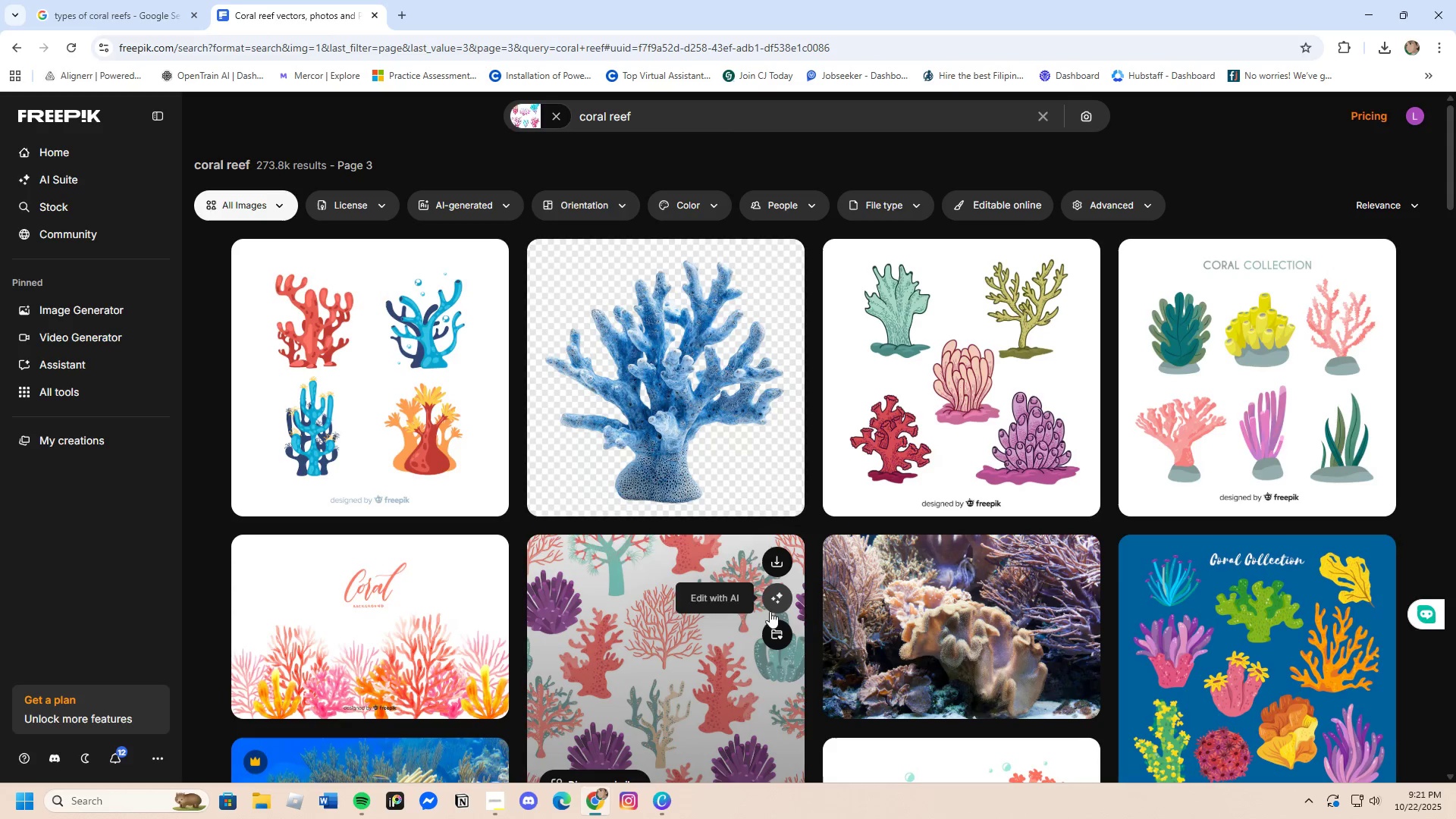 
scroll: coordinate [790, 637], scroll_direction: down, amount: 13.0
 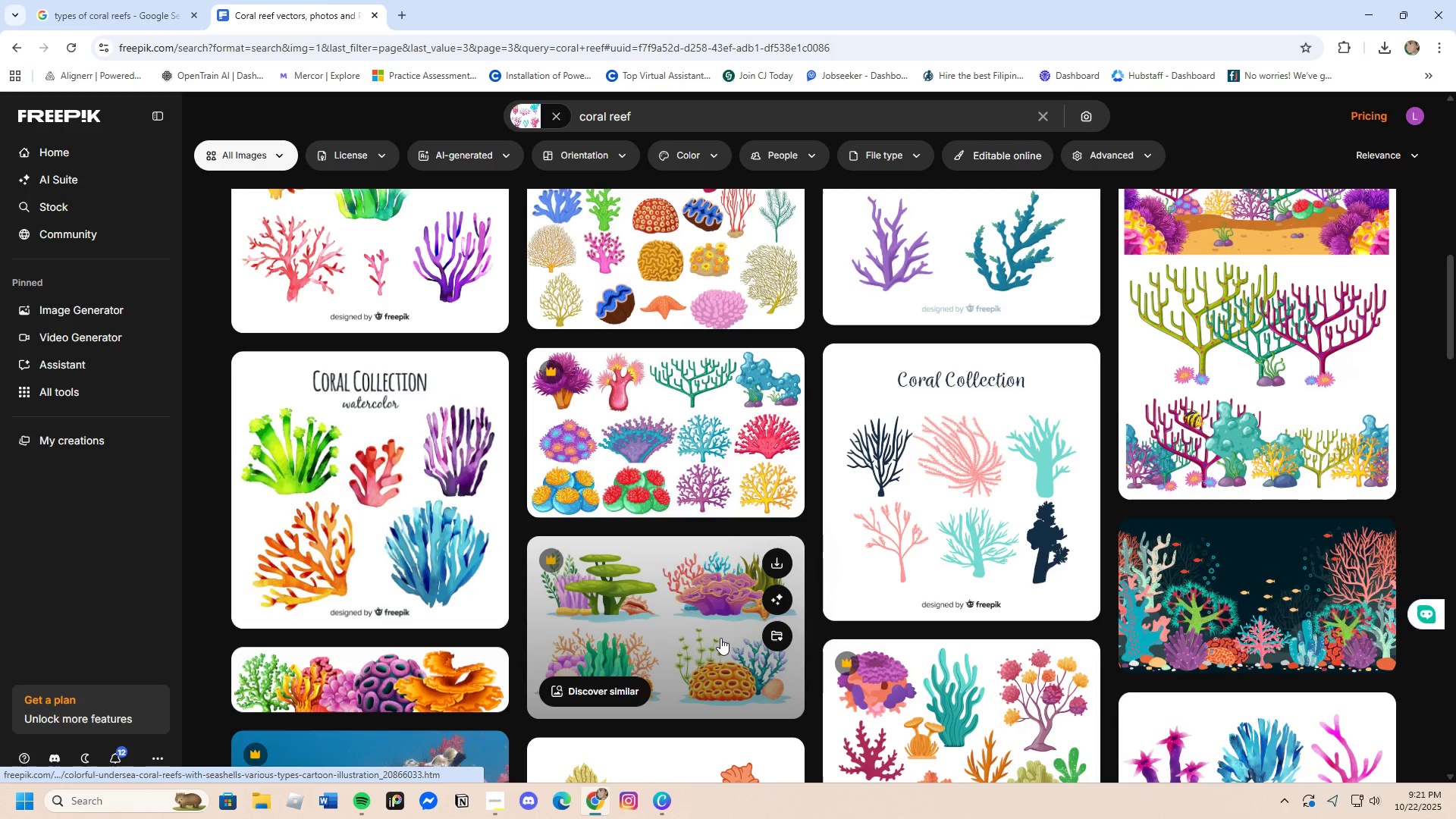 
wait(10.28)
 